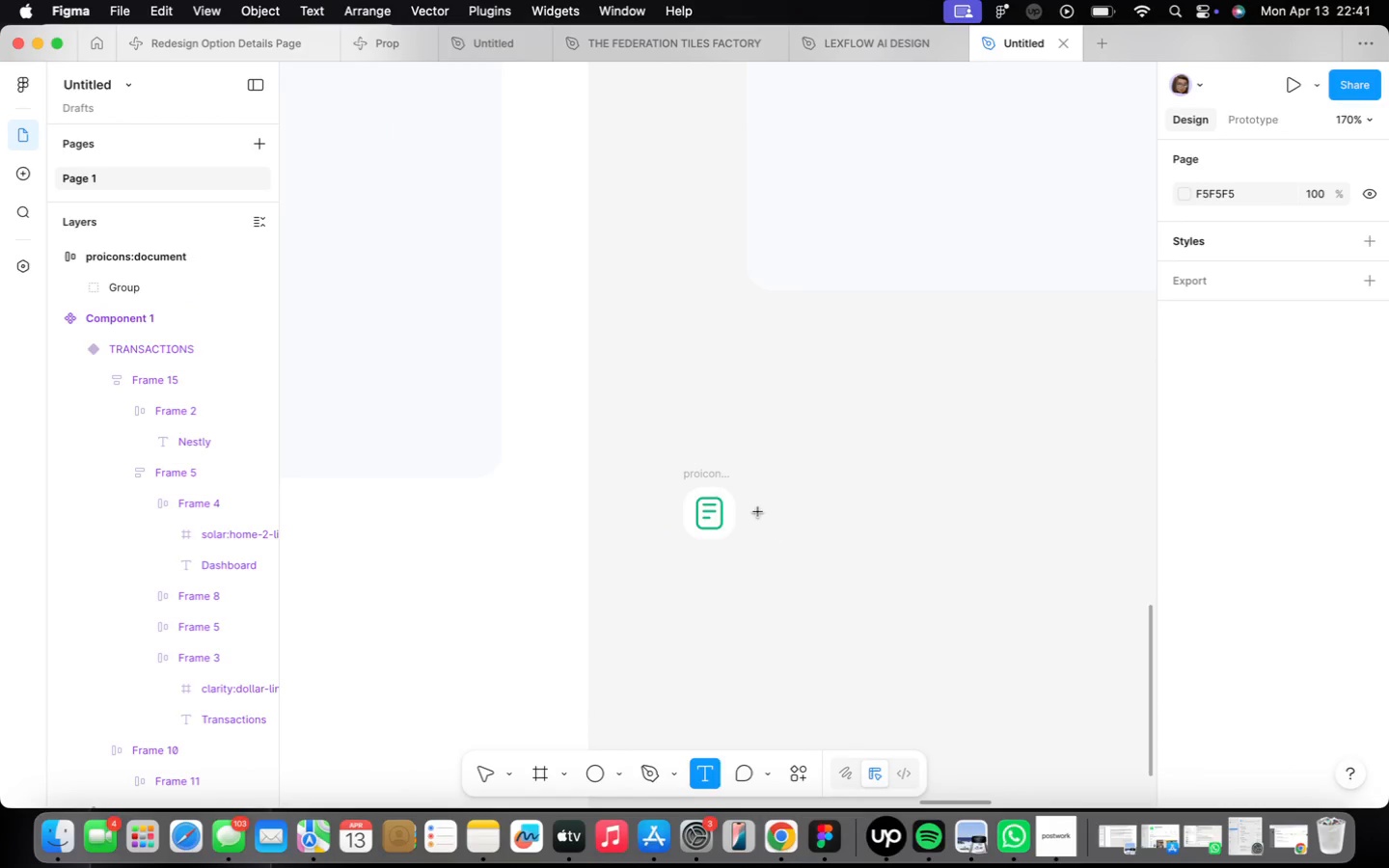 
left_click([754, 496])
 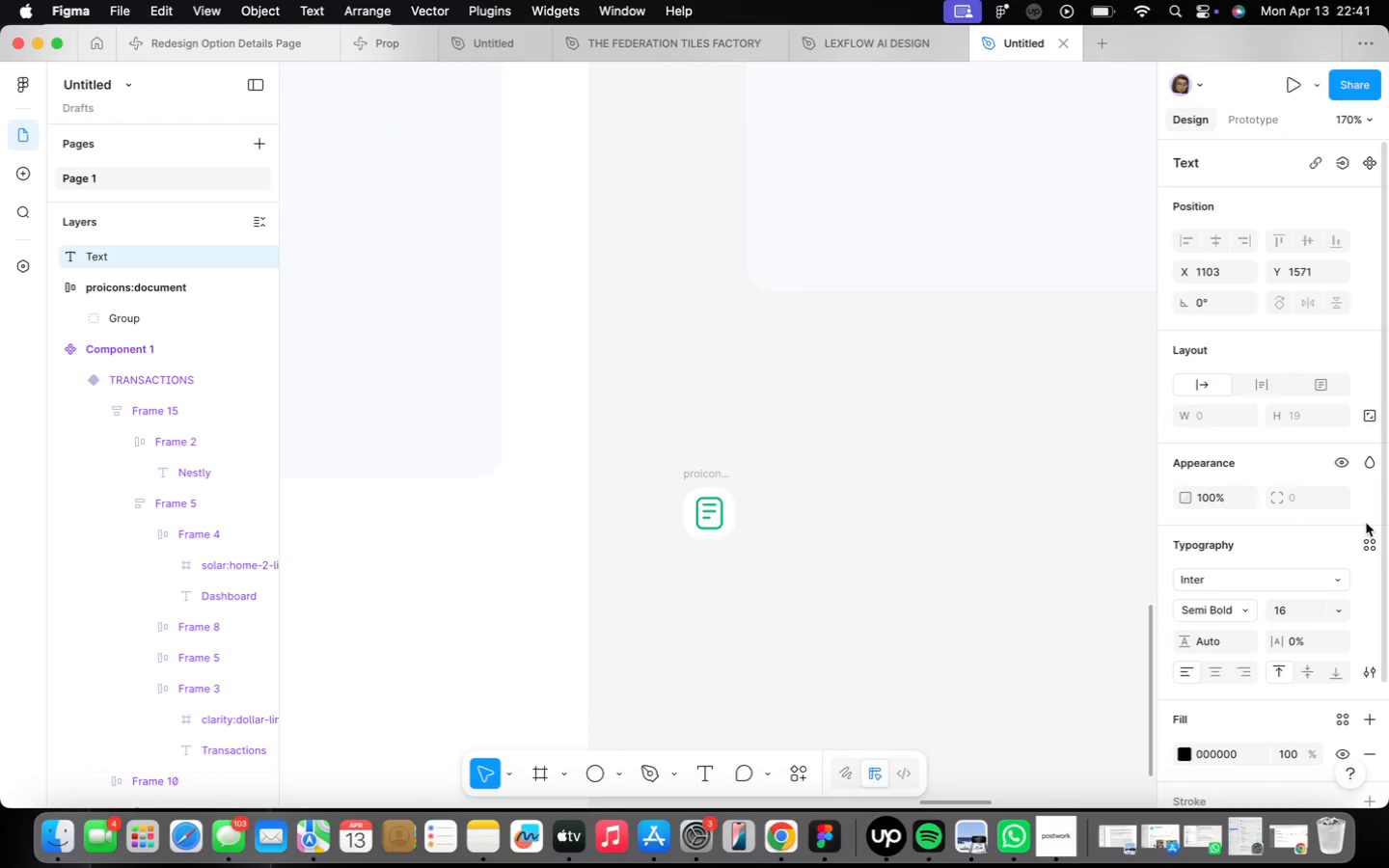 
mouse_move([1260, 595])
 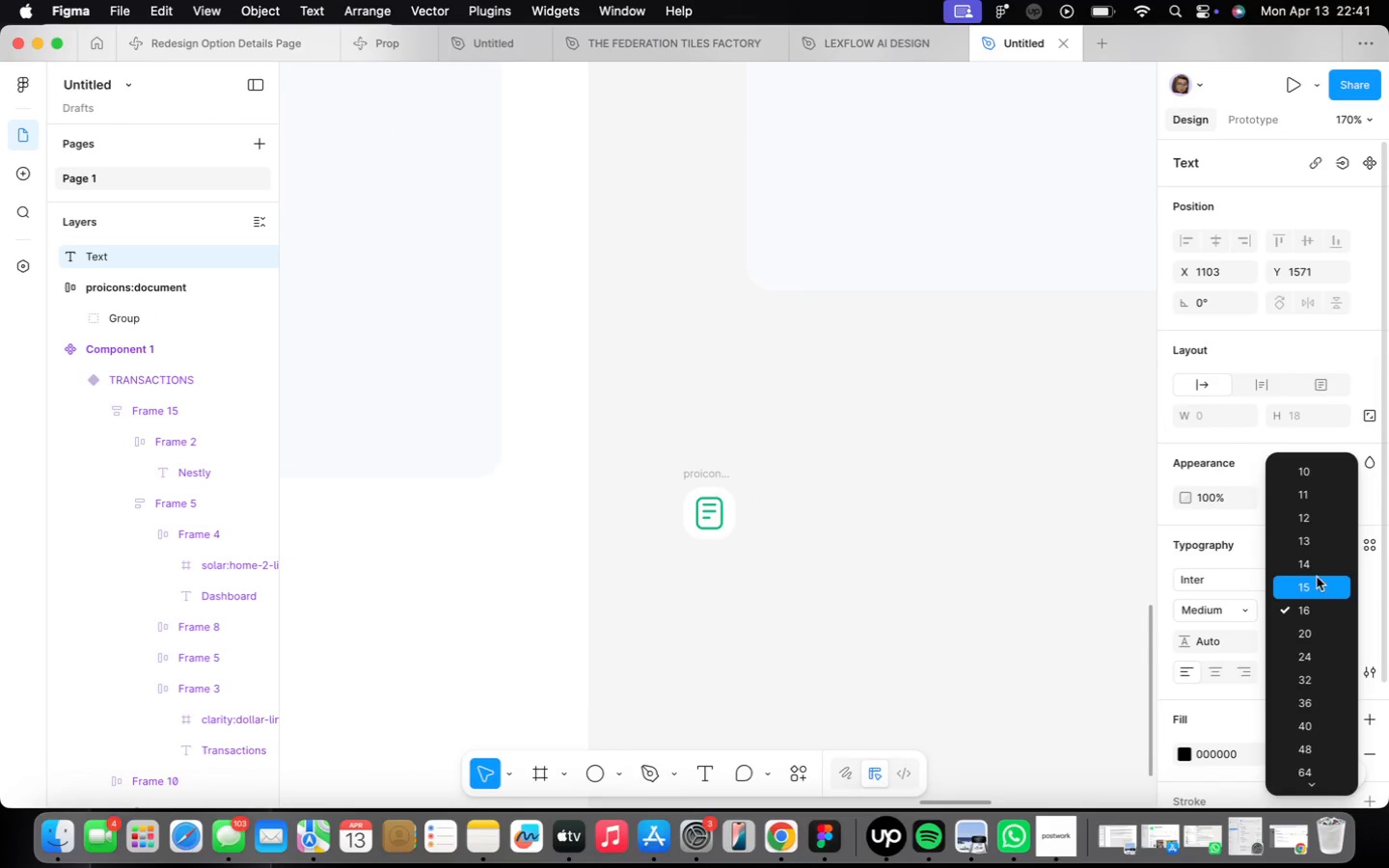 
left_click([1313, 567])
 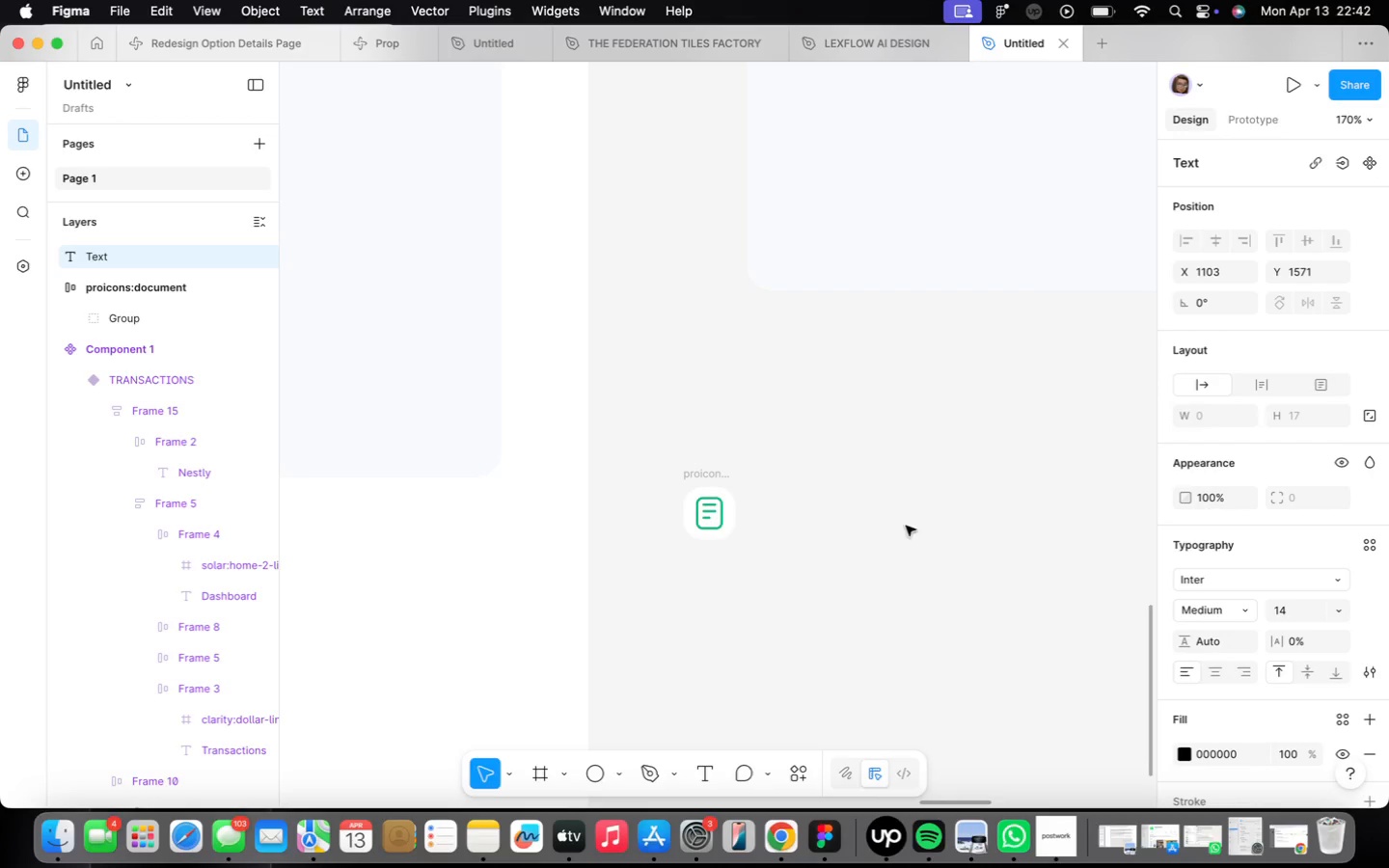 
type(Property Listed)
 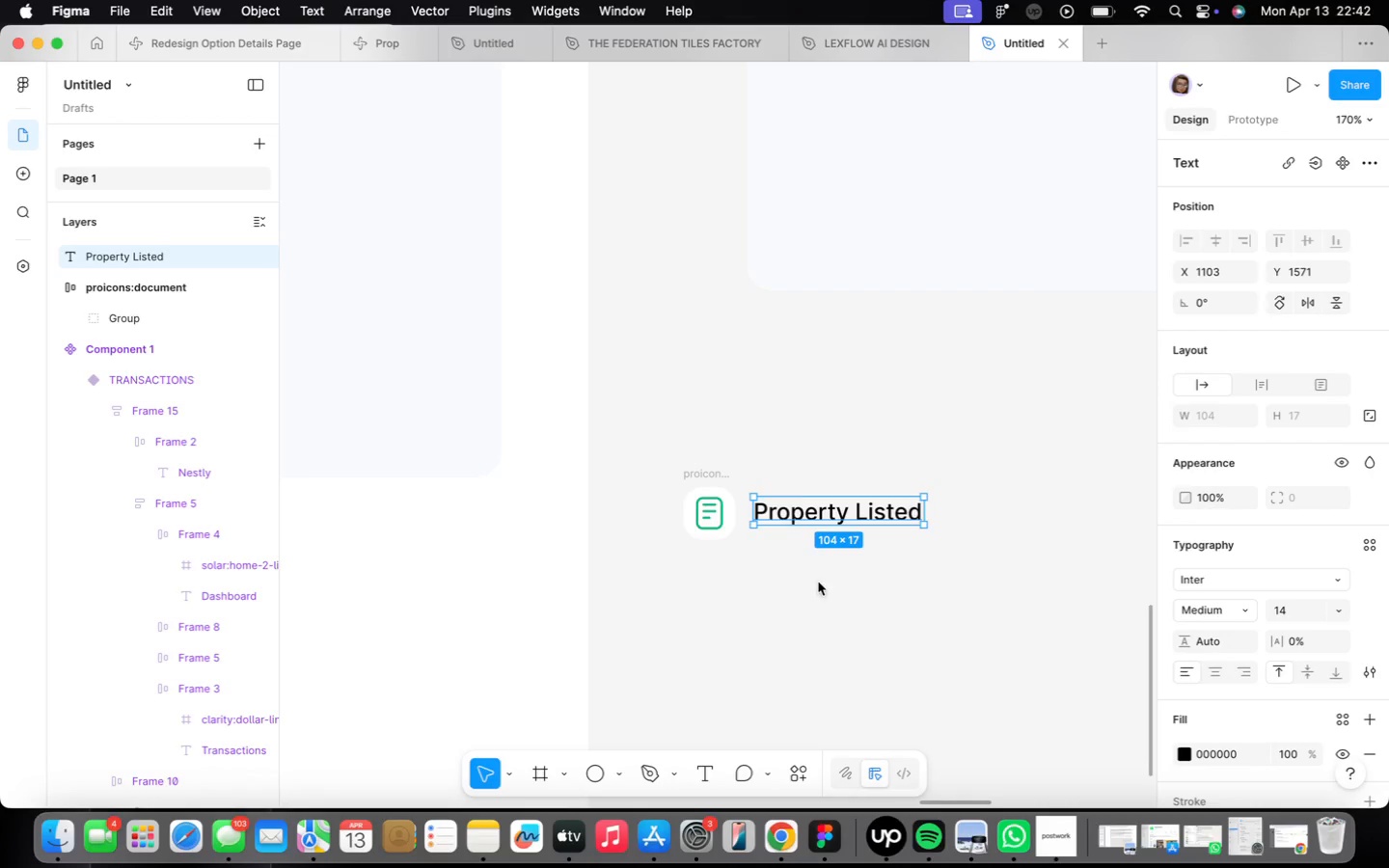 
left_click_drag(start_coordinate=[798, 514], to_coordinate=[798, 506])
 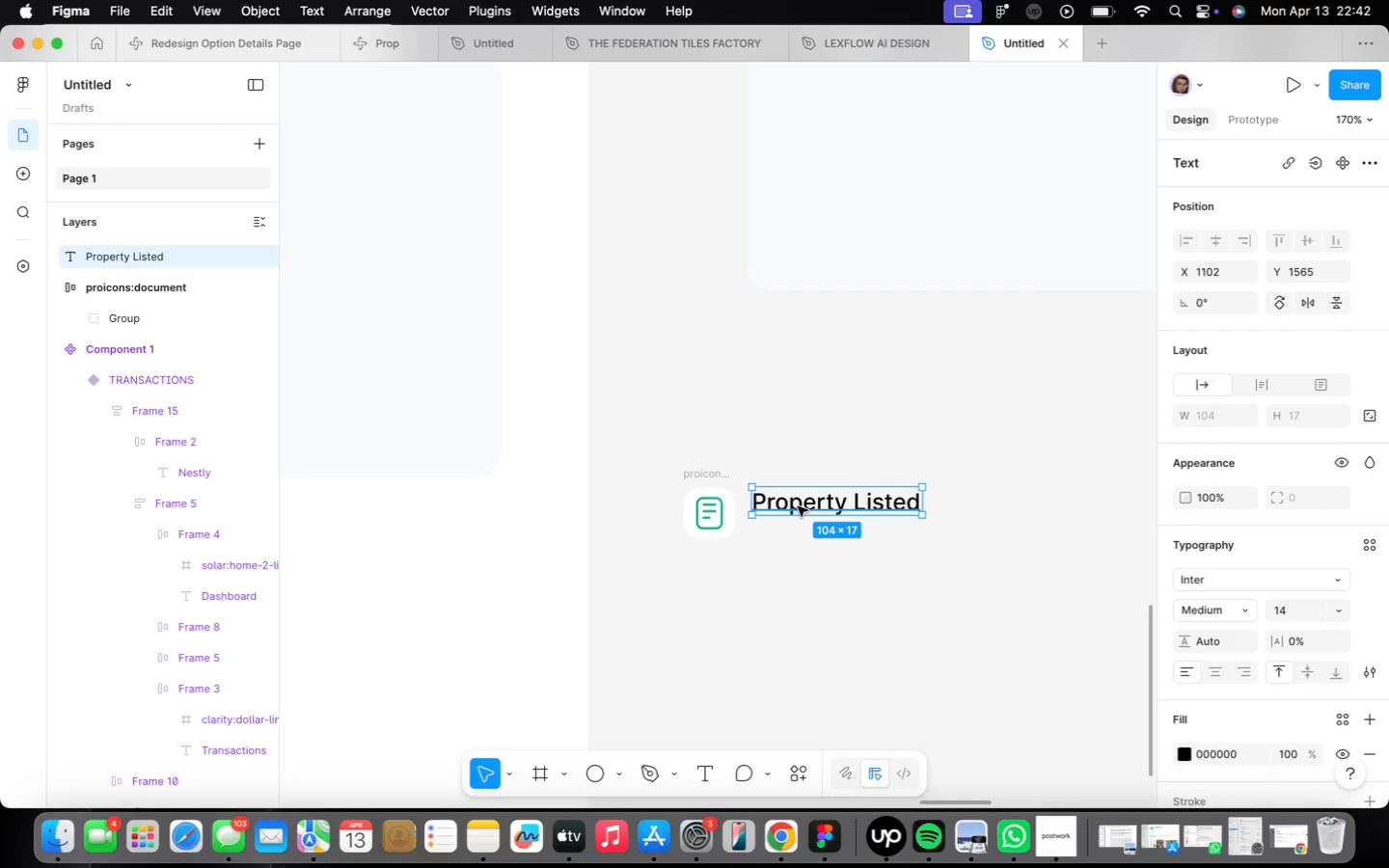 
hold_key(key=OptionLeft, duration=1.81)
left_click_drag(start_coordinate=[798, 506], to_coordinate=[797, 540])
 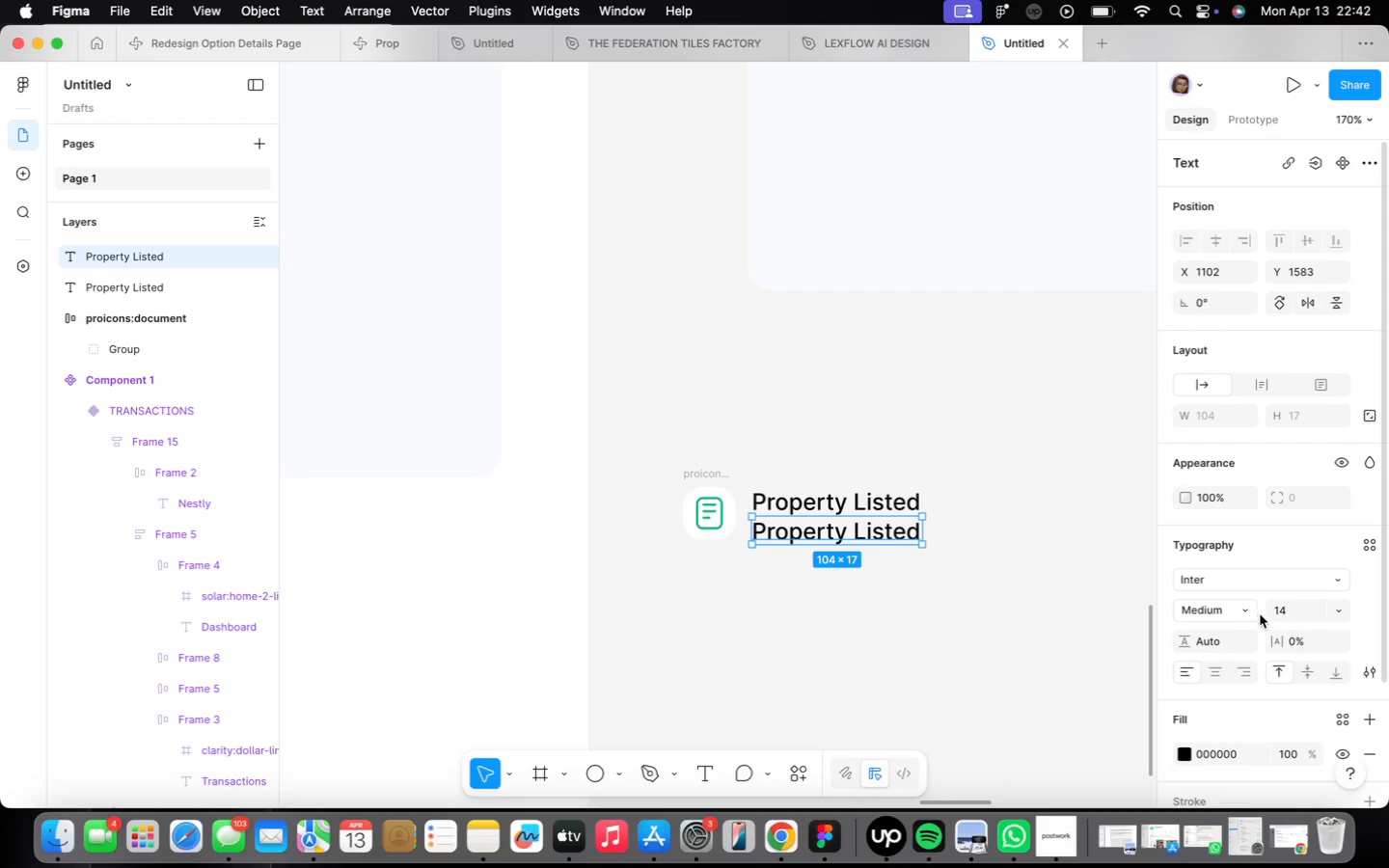 
left_click([1253, 615])
 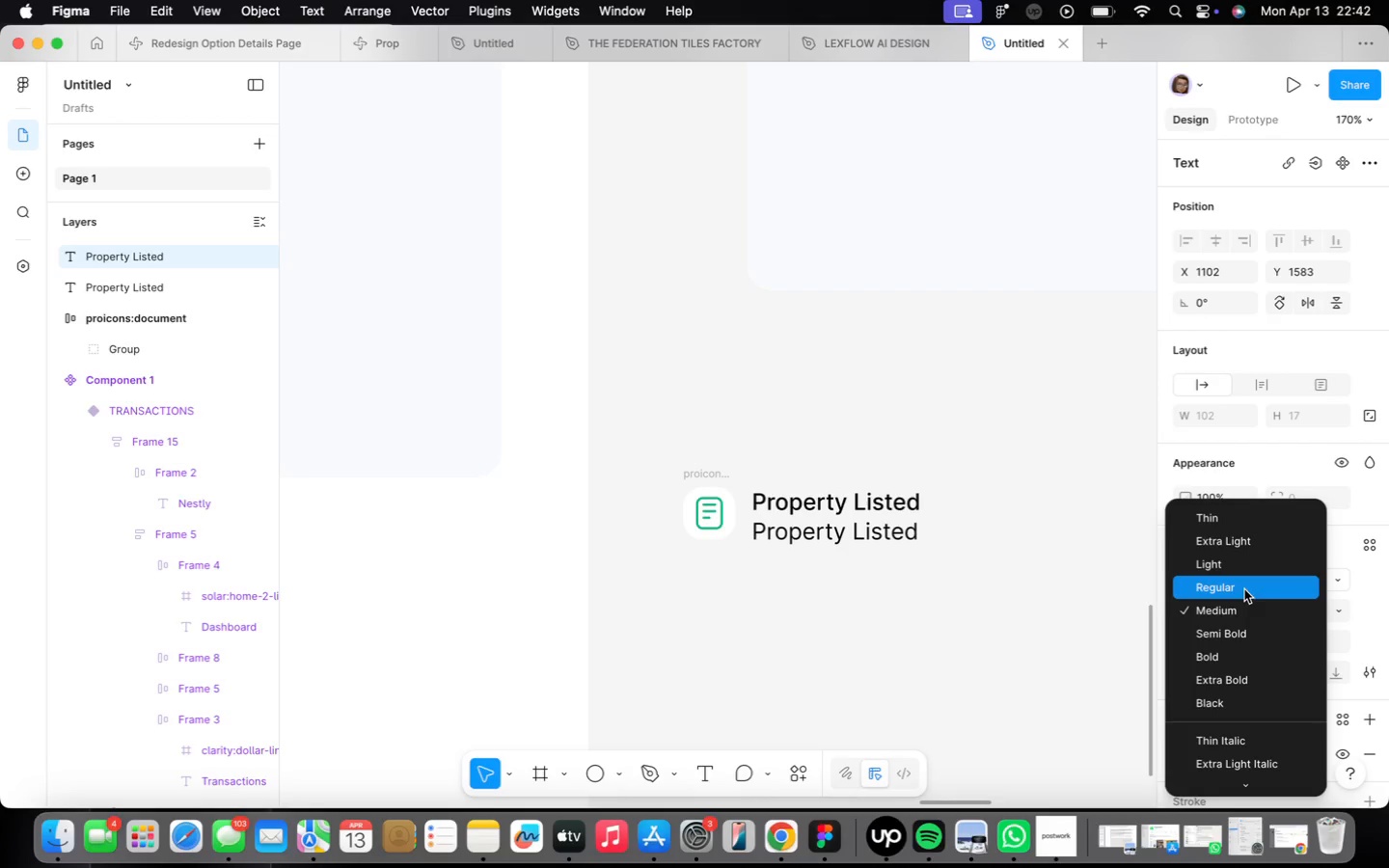 
left_click([1243, 587])
 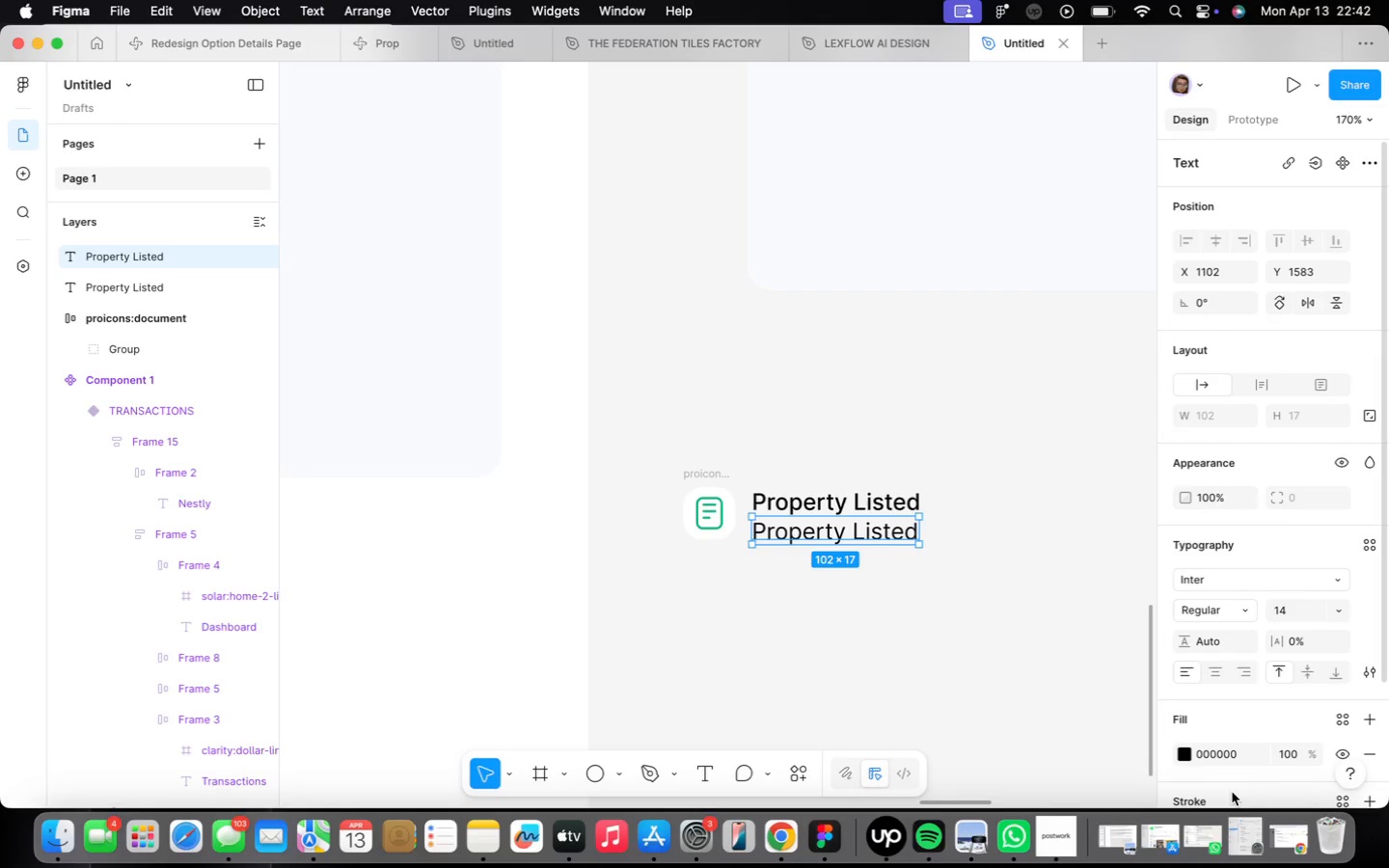 
left_click([1346, 717])
 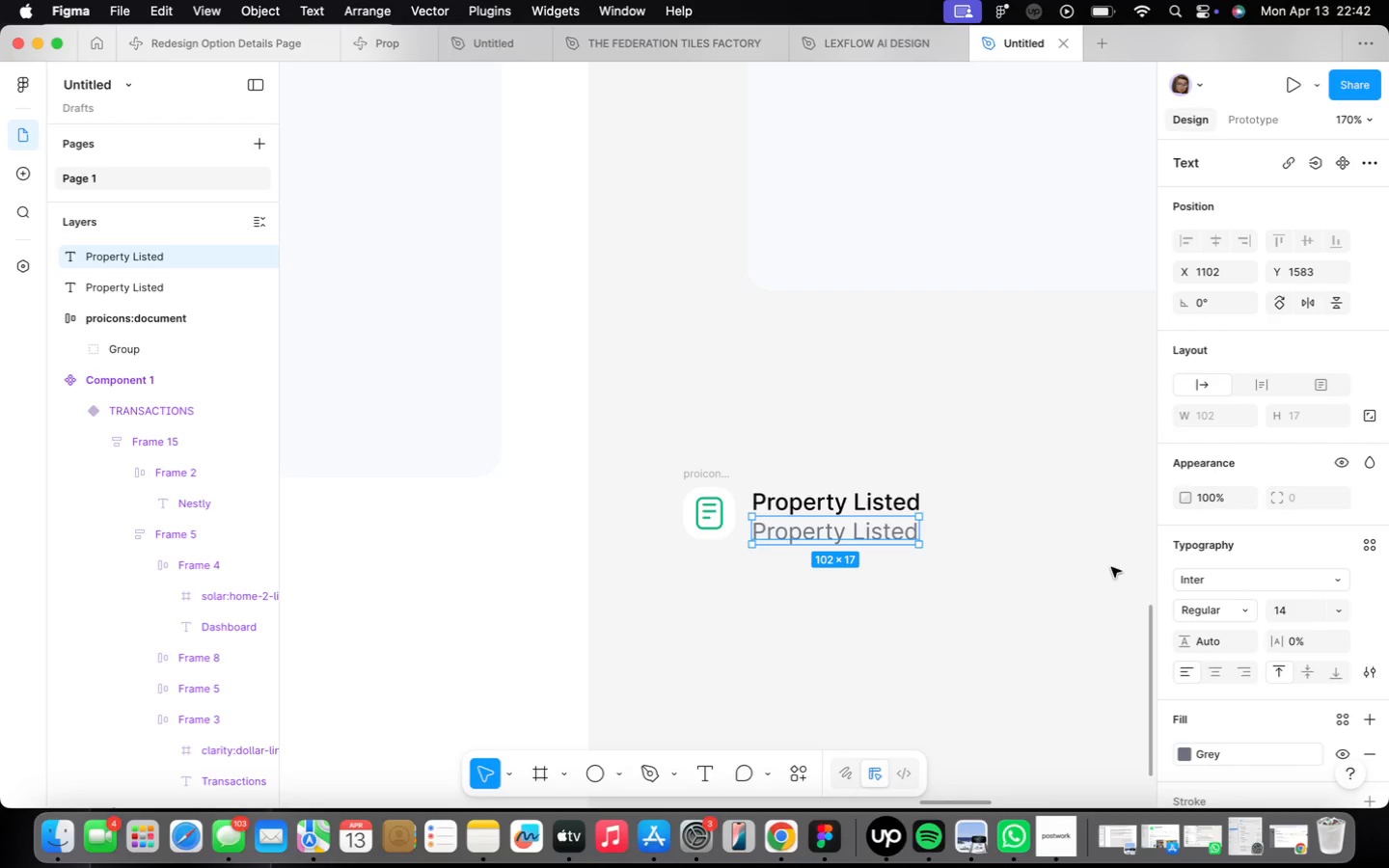 
double_click([877, 534])
 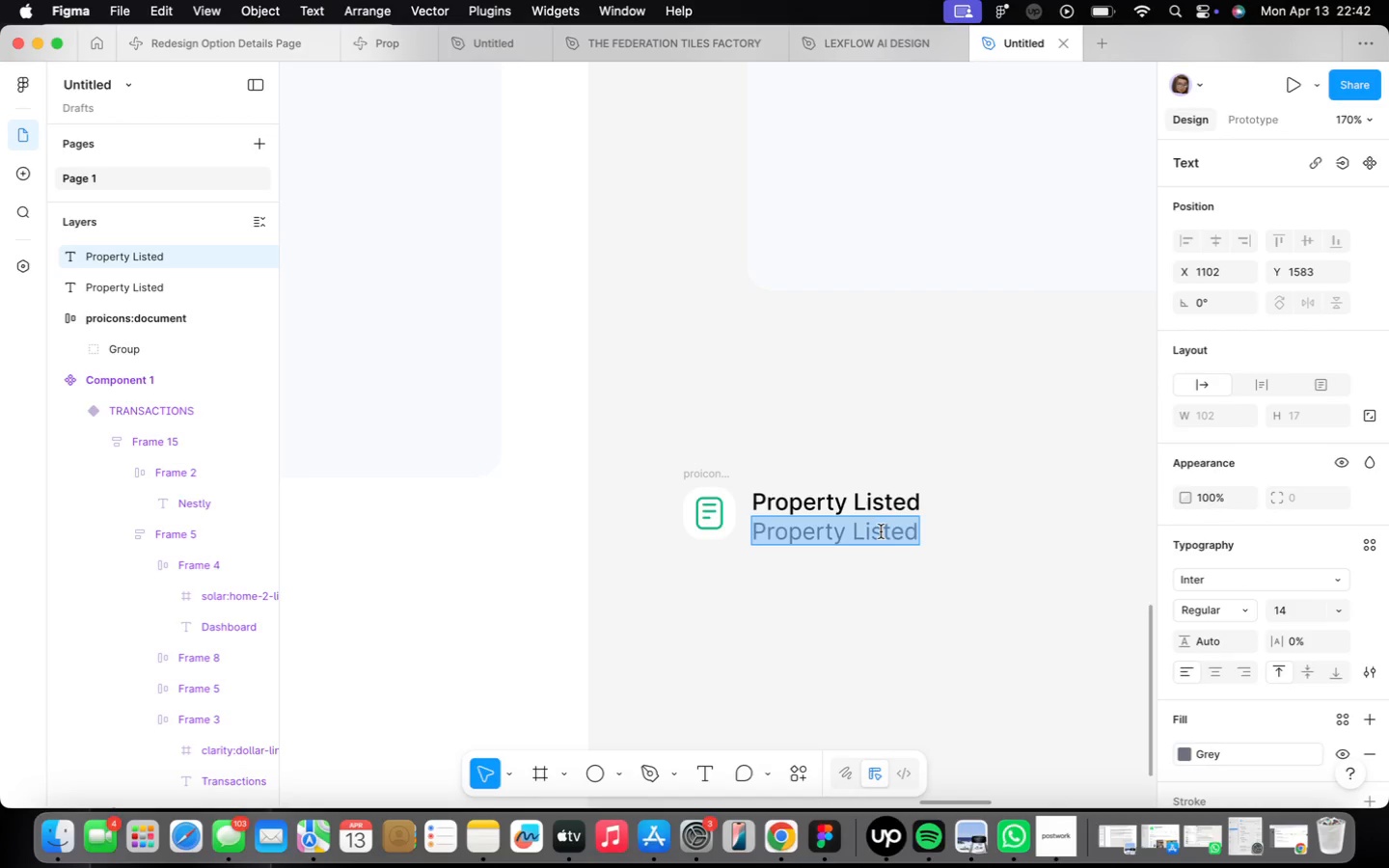 
type(Listed for rent at $4000)
key(Backspace)
key(Backspace)
key(Backspace)
type(500/mp)
key(Backspace)
type(onth)
 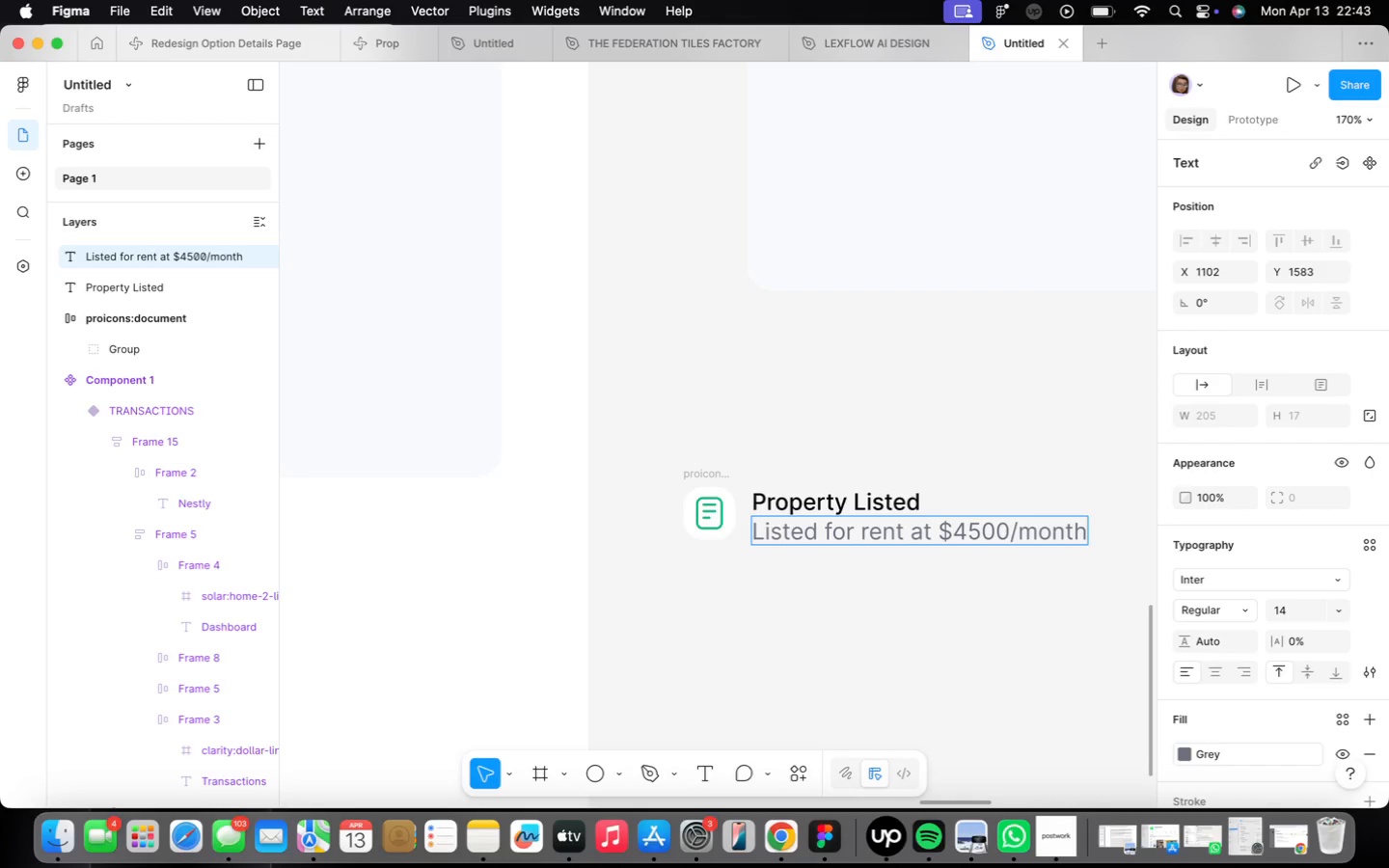 
wait(37.11)
 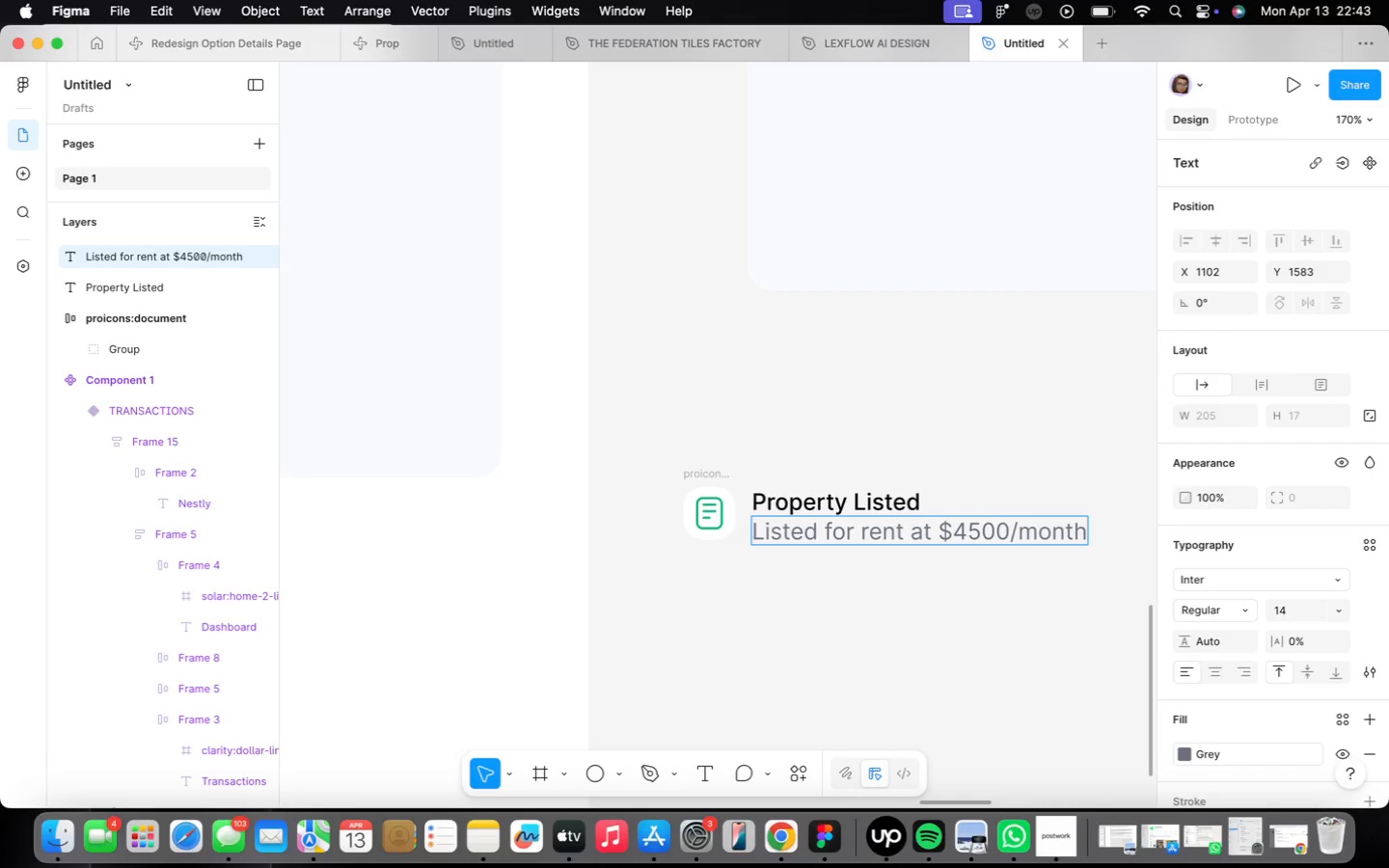 
left_click([853, 571])
 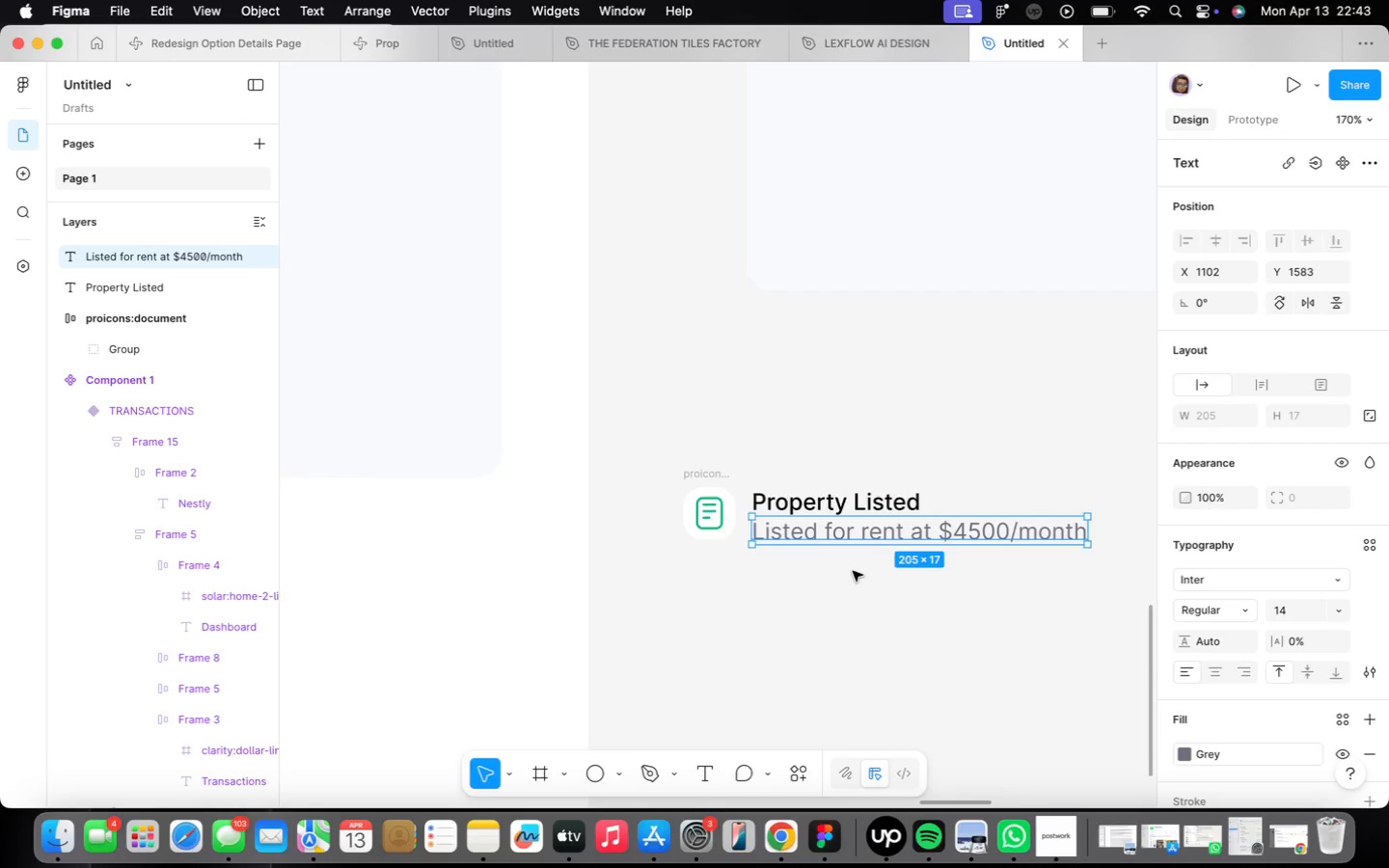 
left_click([851, 579])
 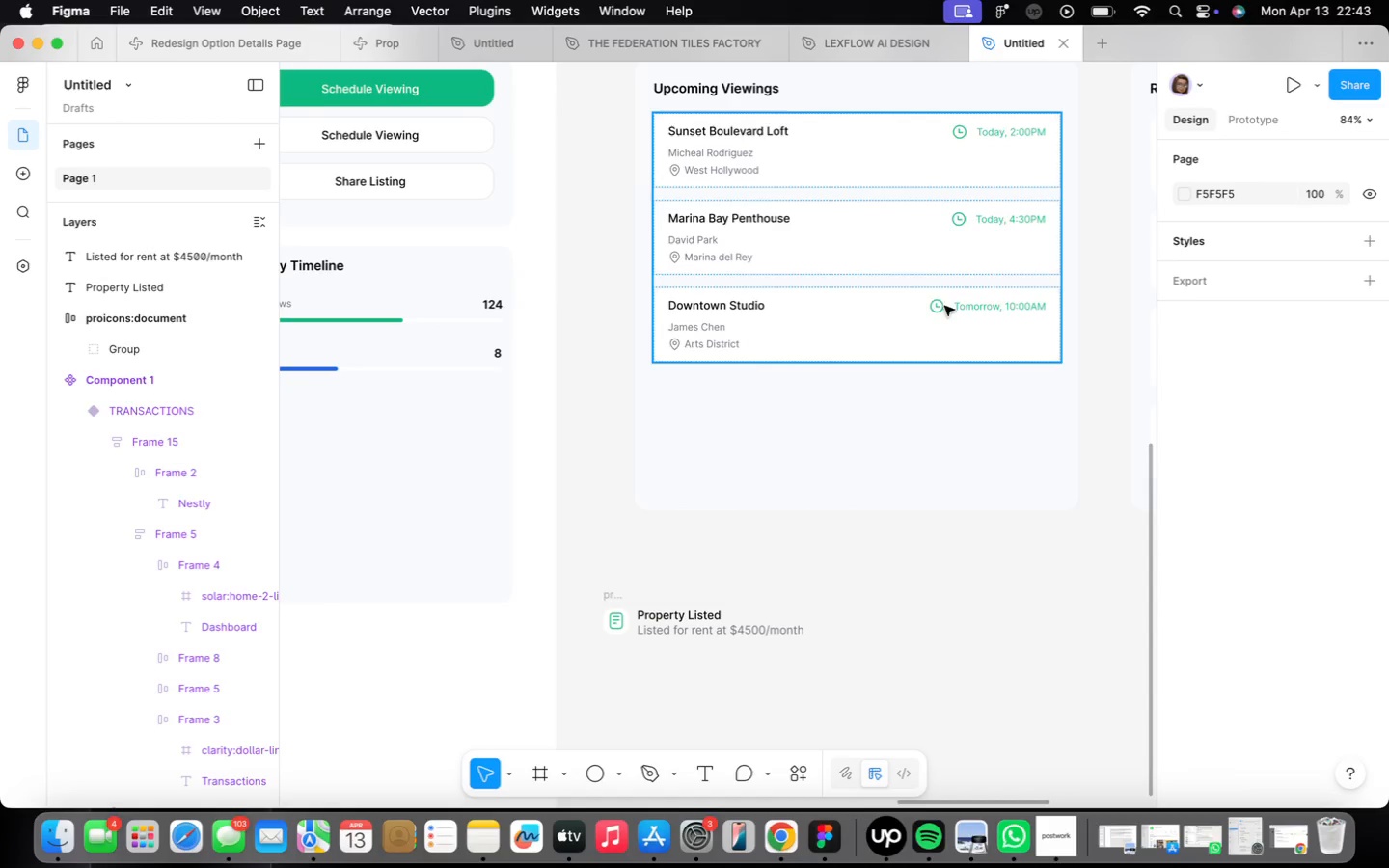 
scroll: coordinate [853, 571], scroll_direction: down, amount: 9.0
 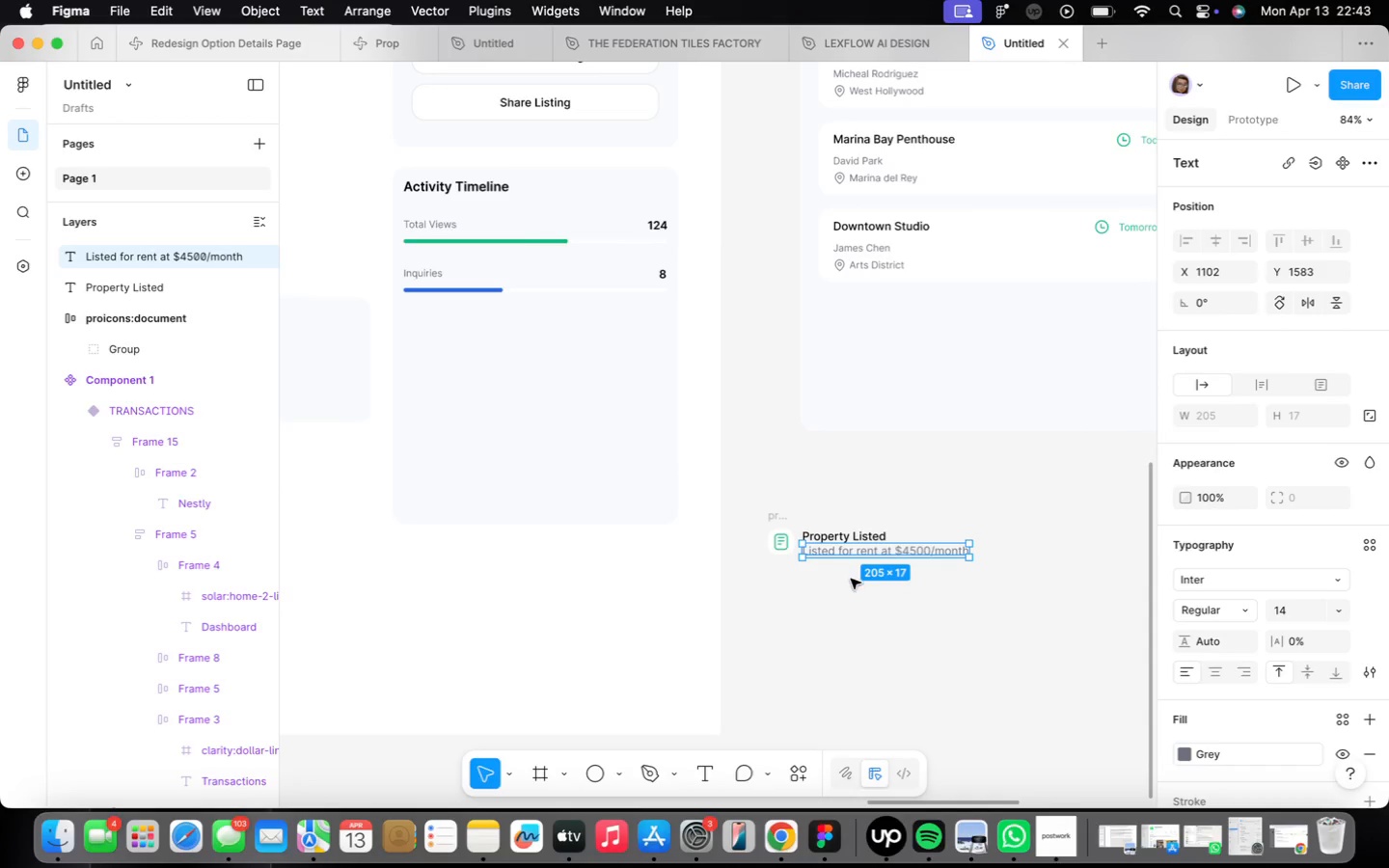 
double_click([935, 302])
 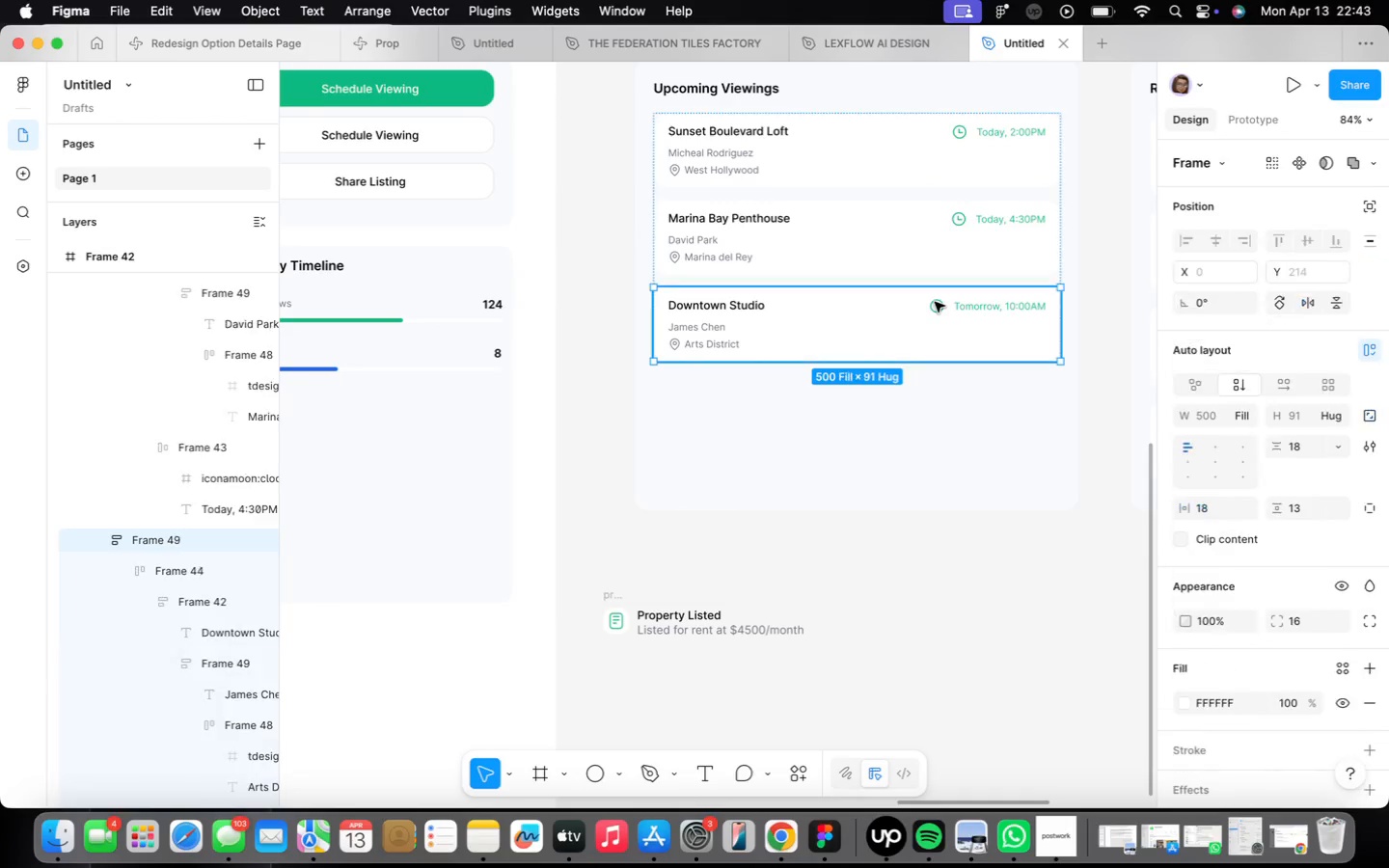 
triple_click([935, 302])
 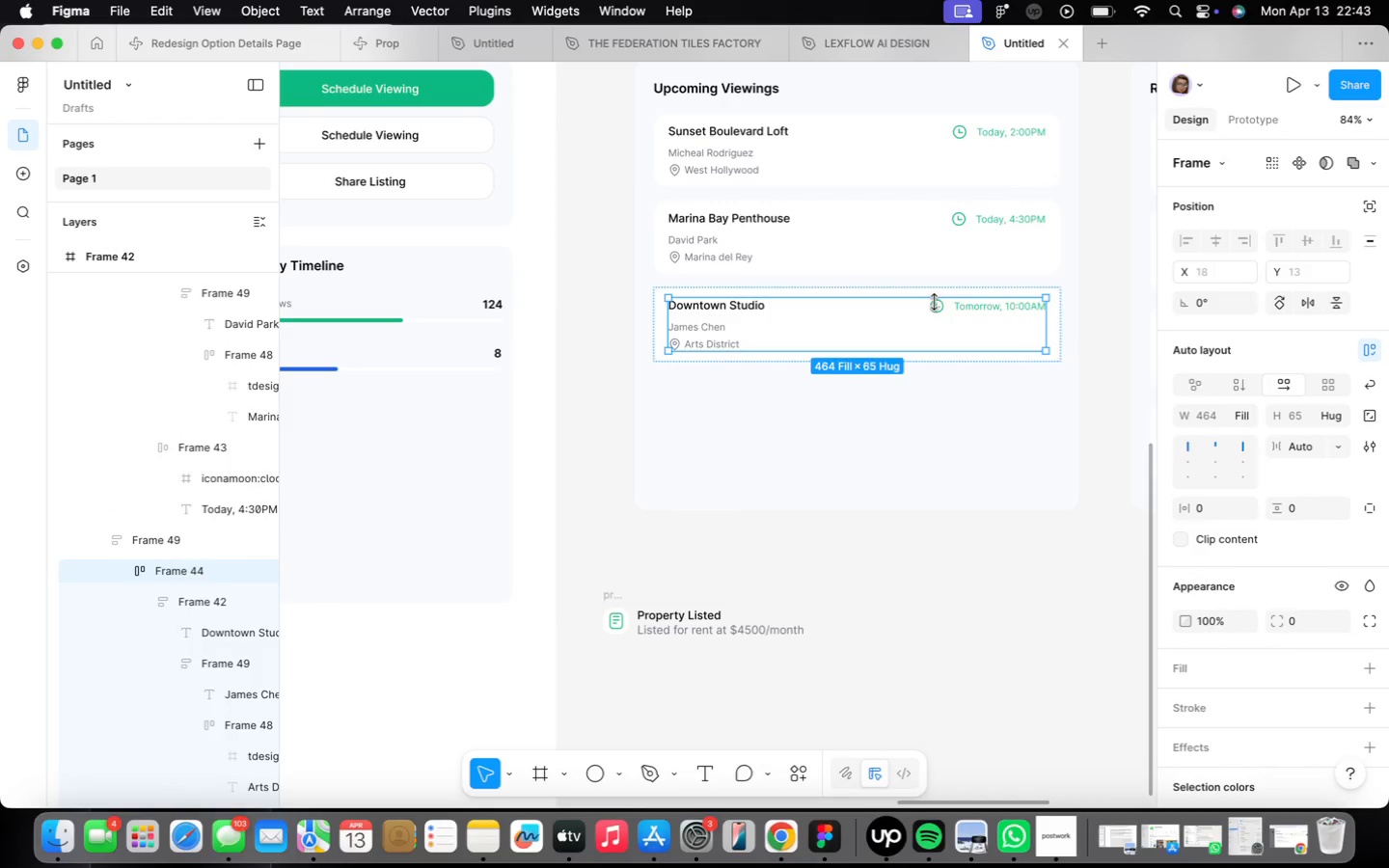 
triple_click([935, 302])
 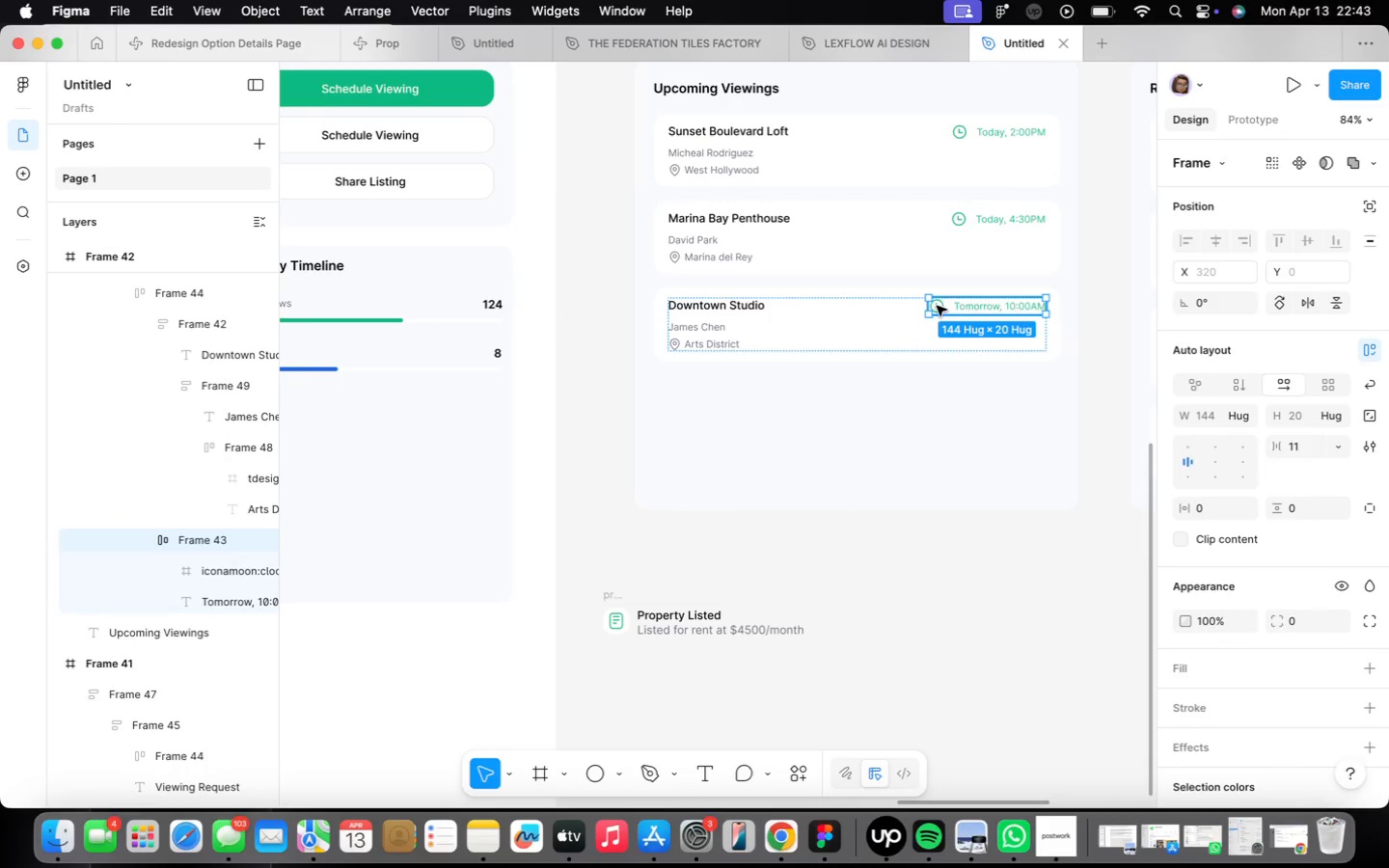 
double_click([937, 306])
 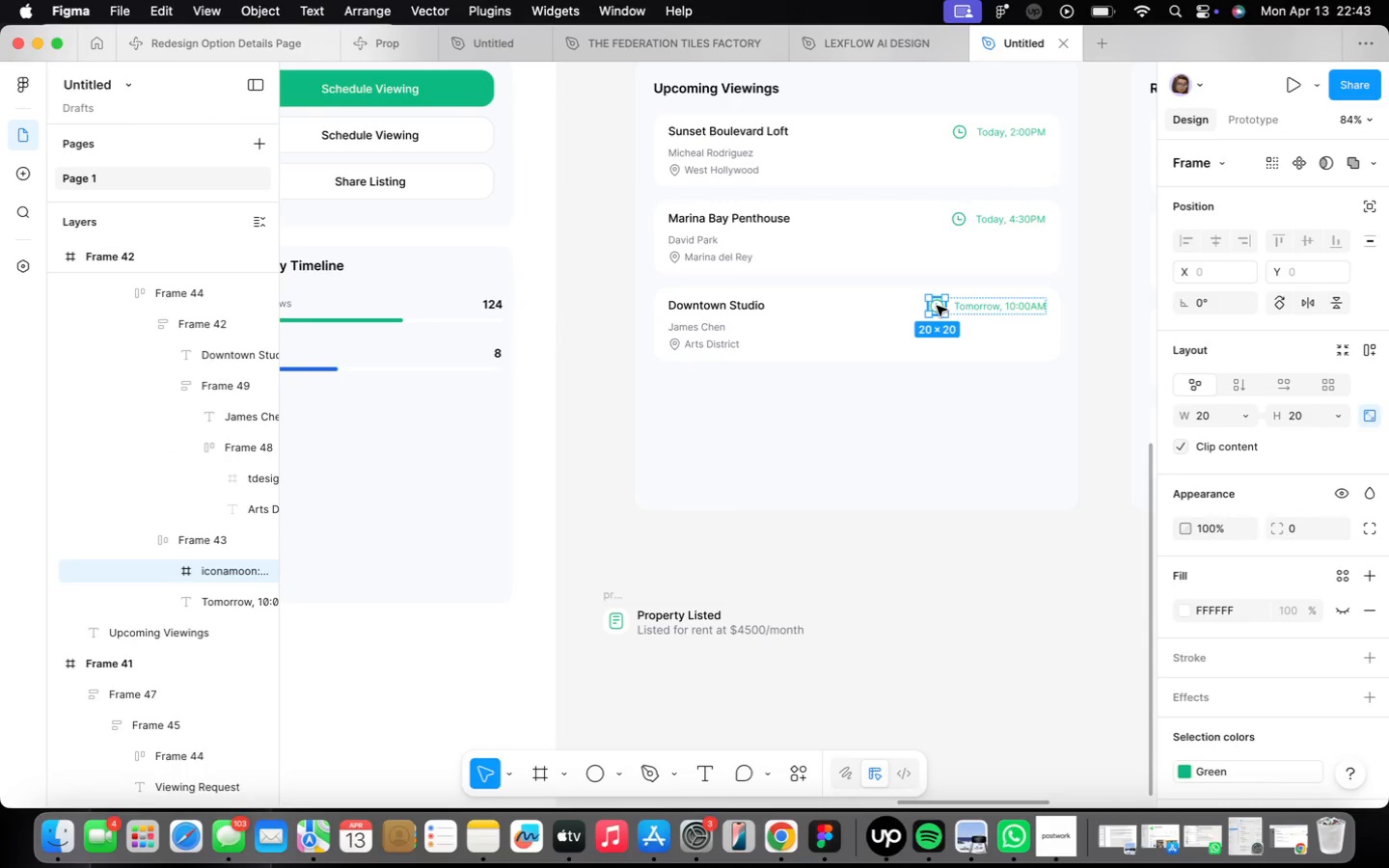 
right_click([937, 306])
 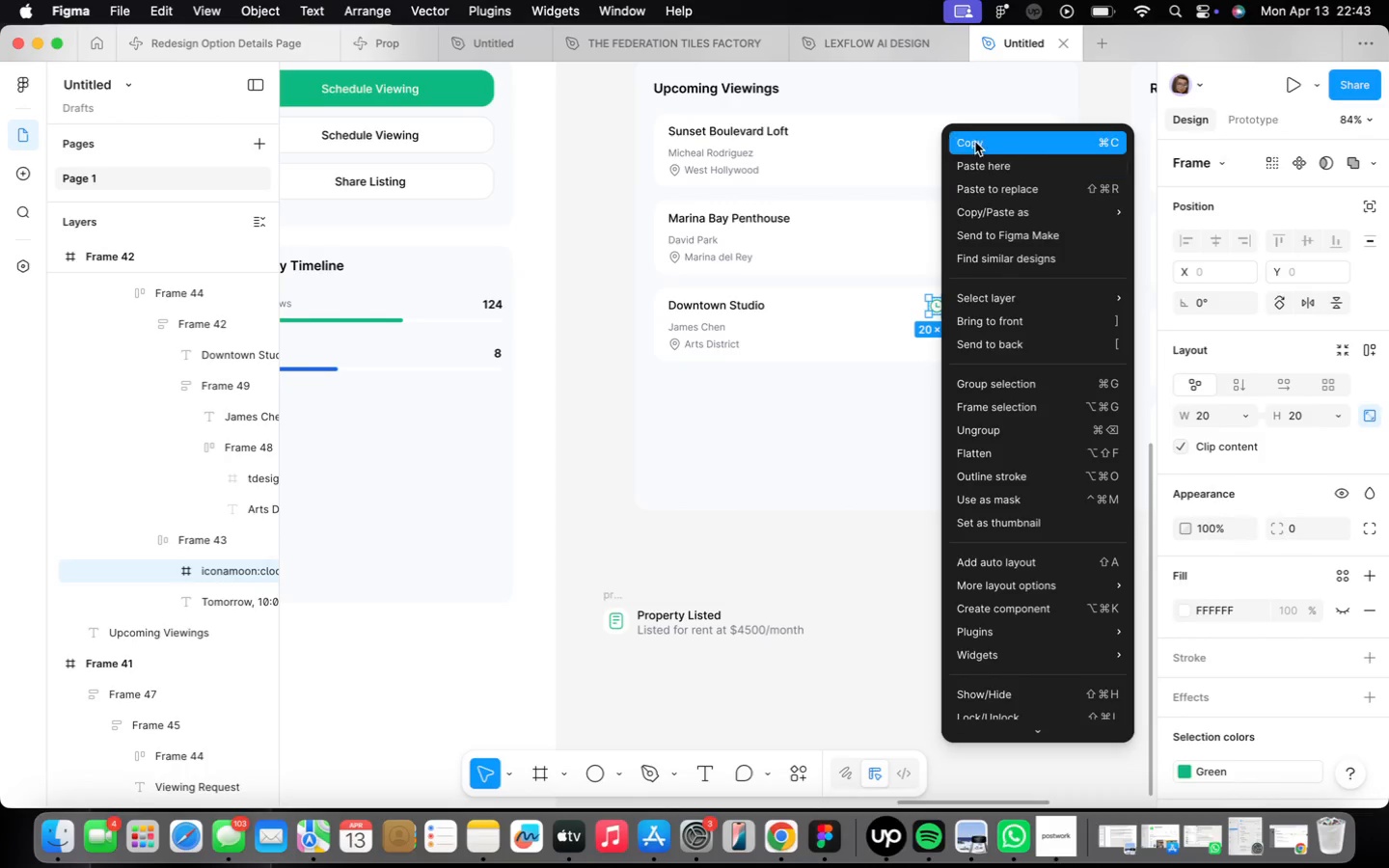 
left_click([975, 138])
 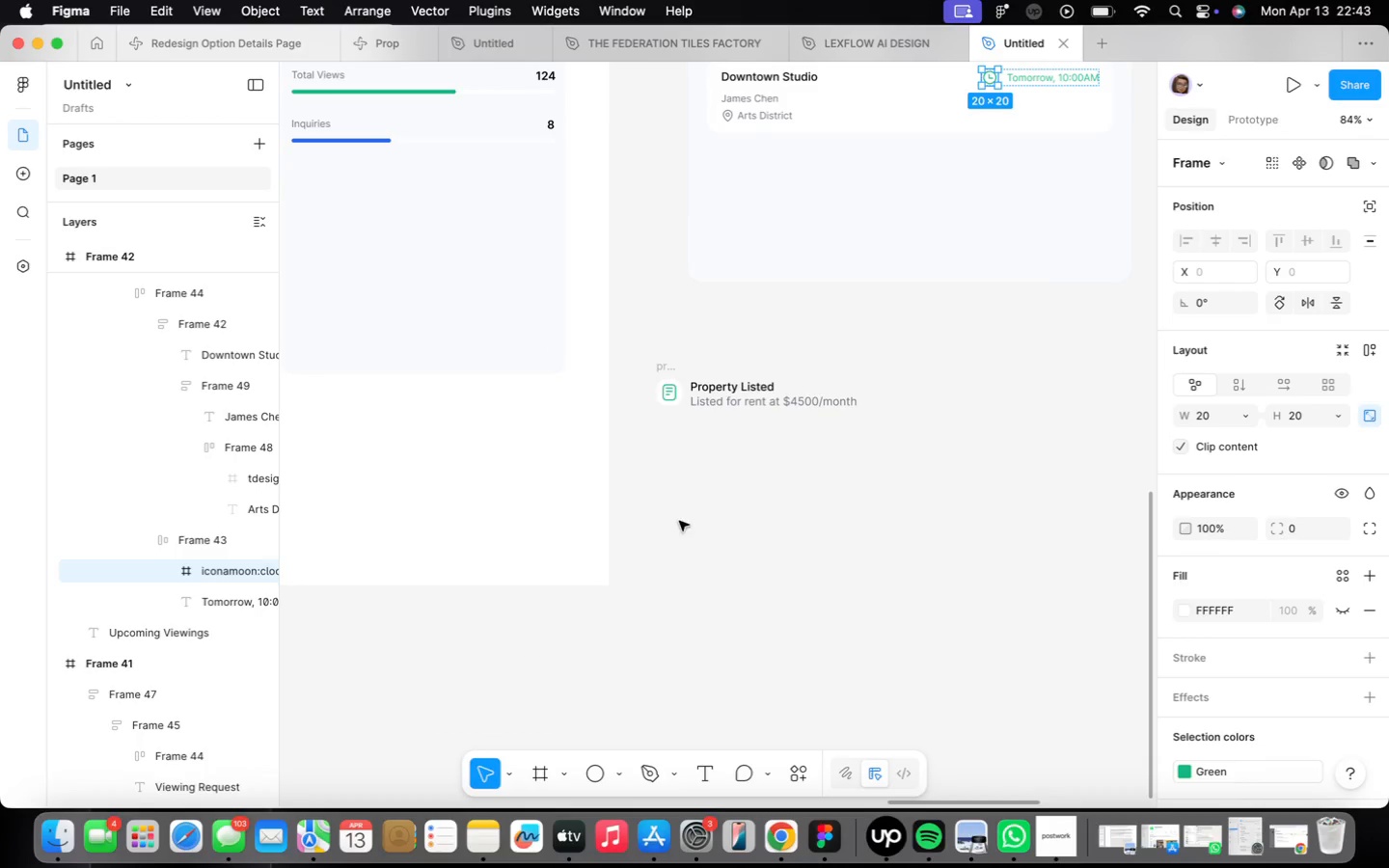 
scroll: coordinate [688, 456], scroll_direction: up, amount: 16.0
 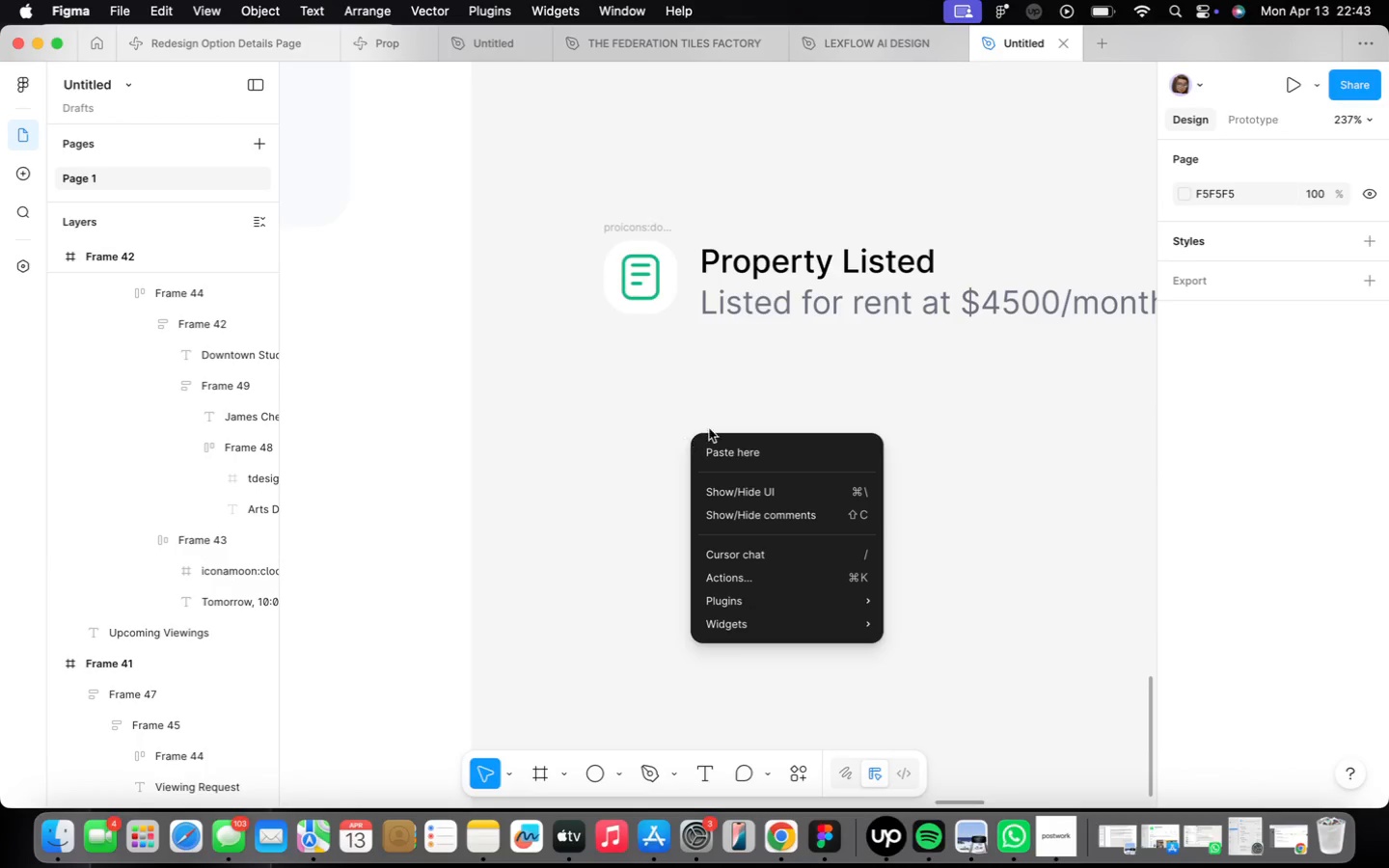 
left_click([728, 441])
 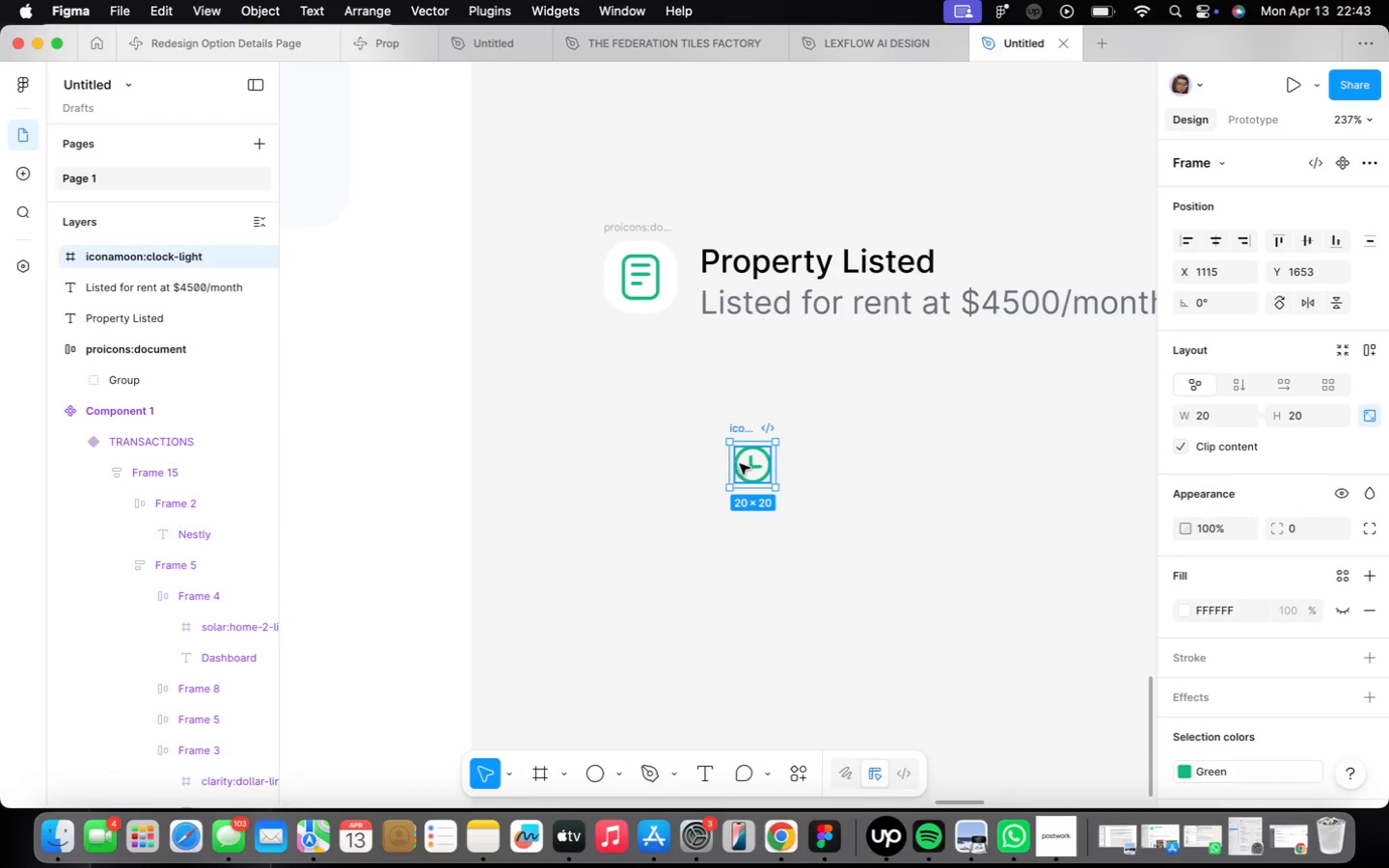 
left_click_drag(start_coordinate=[749, 465], to_coordinate=[715, 383])
 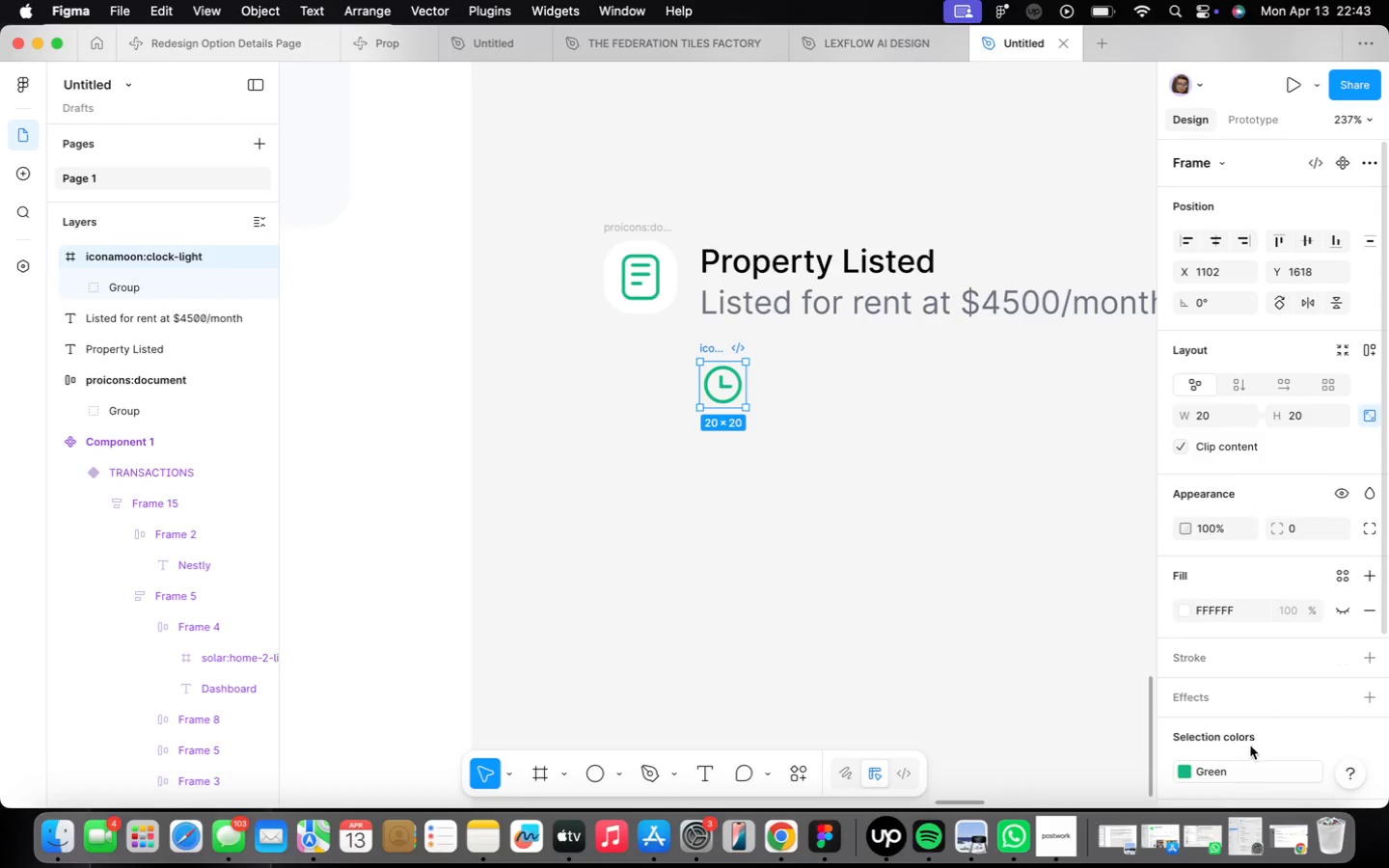 
left_click([1254, 776])
 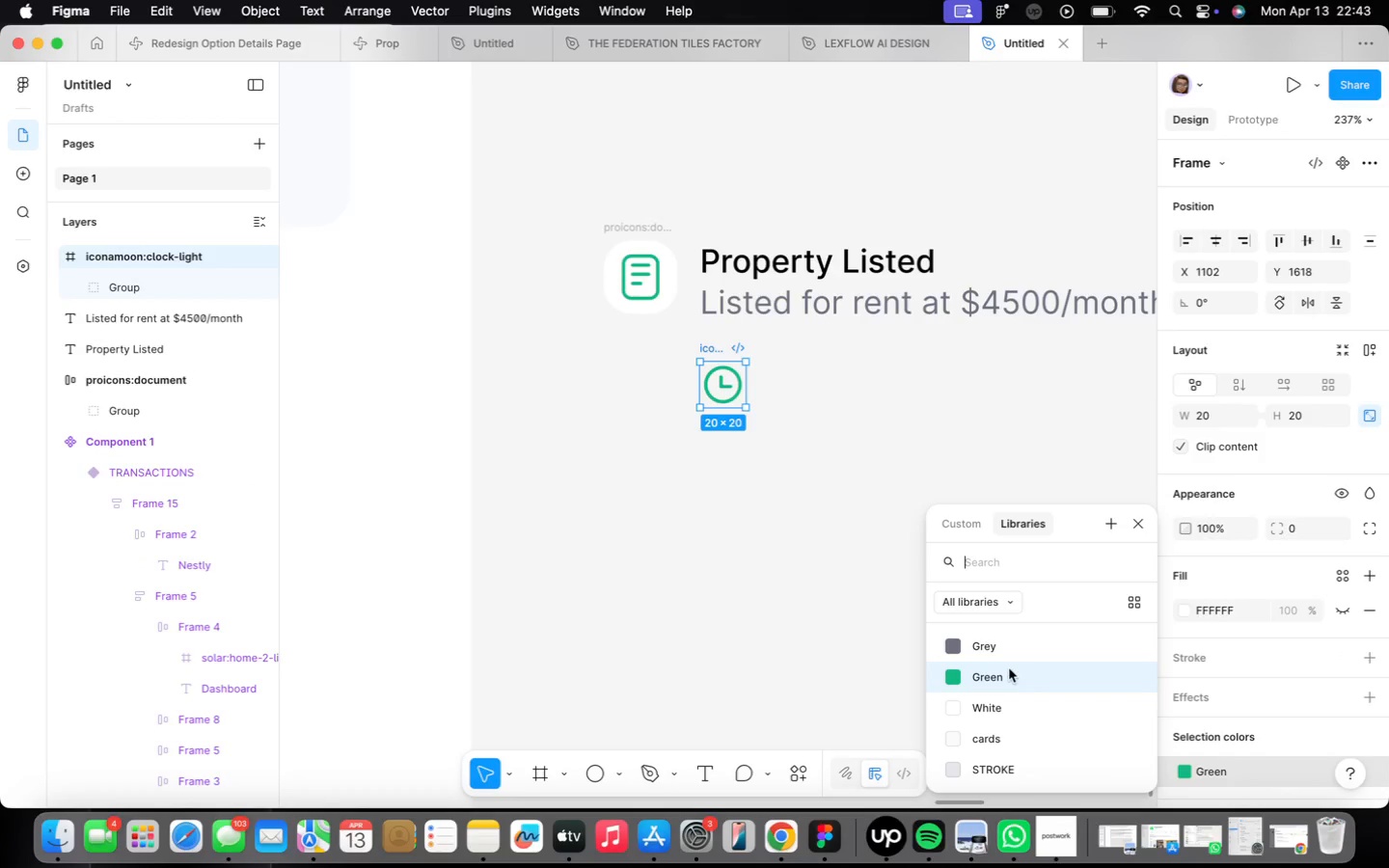 
left_click([1003, 653])
 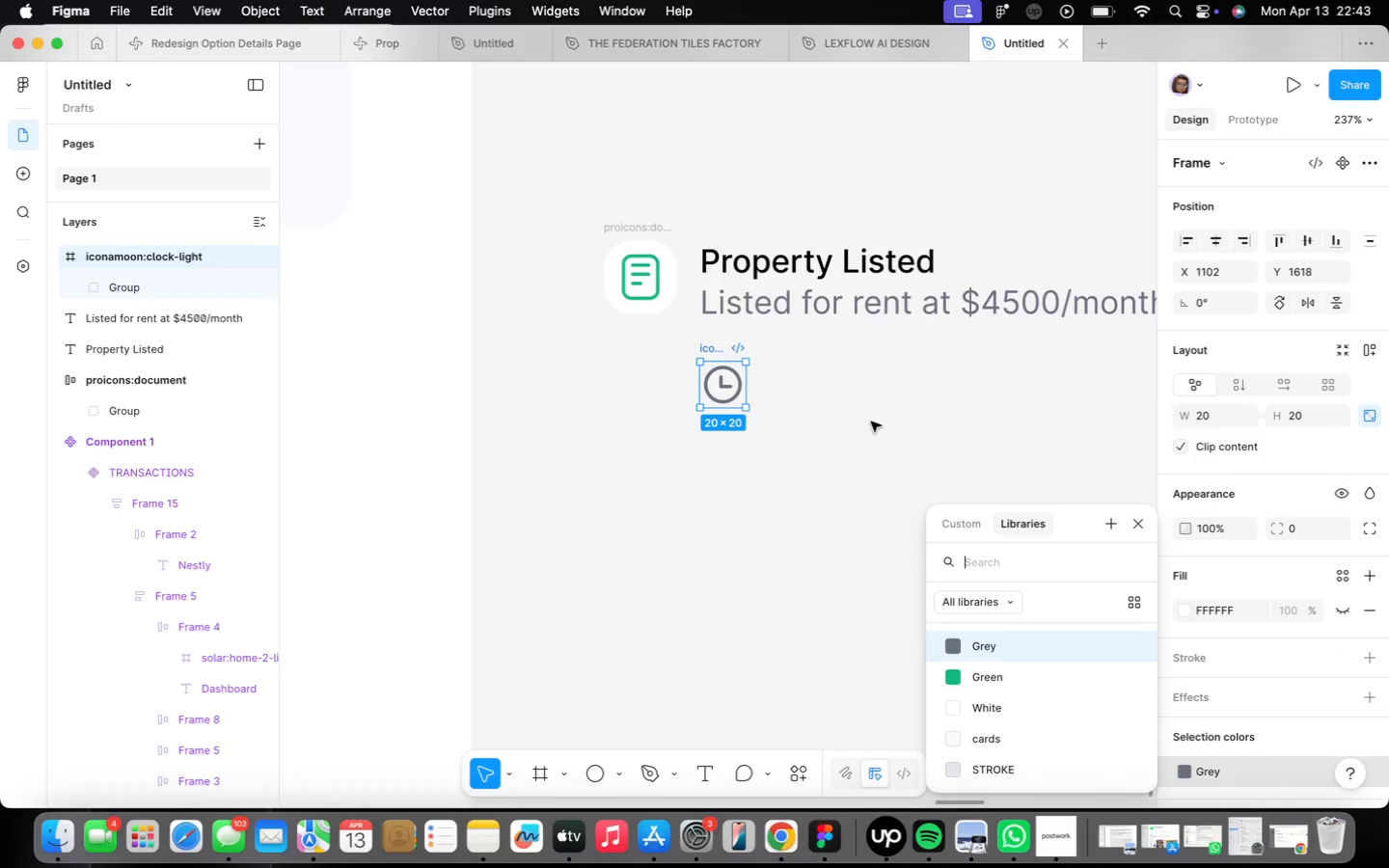 
left_click([867, 420])
 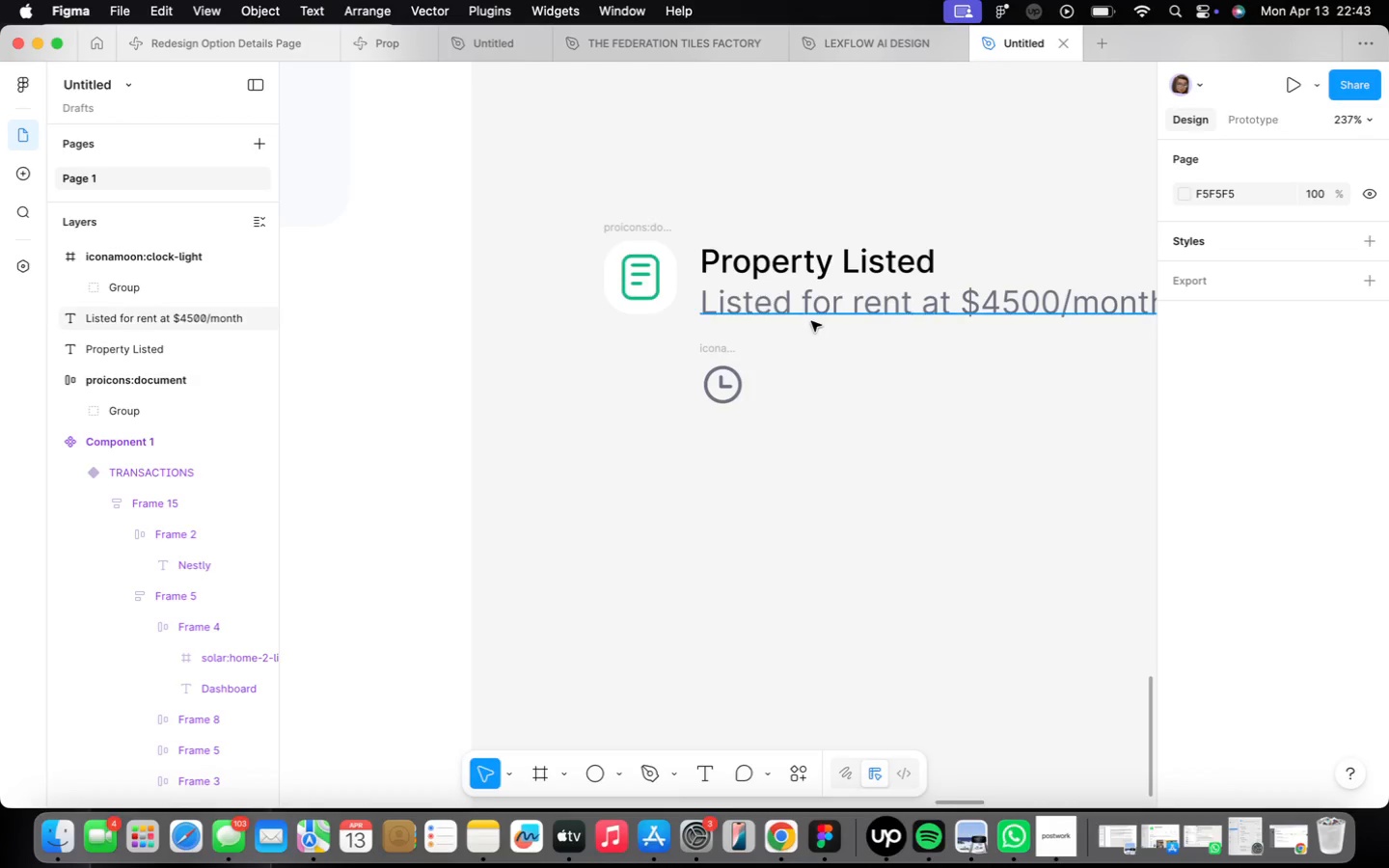 
left_click([811, 320])
 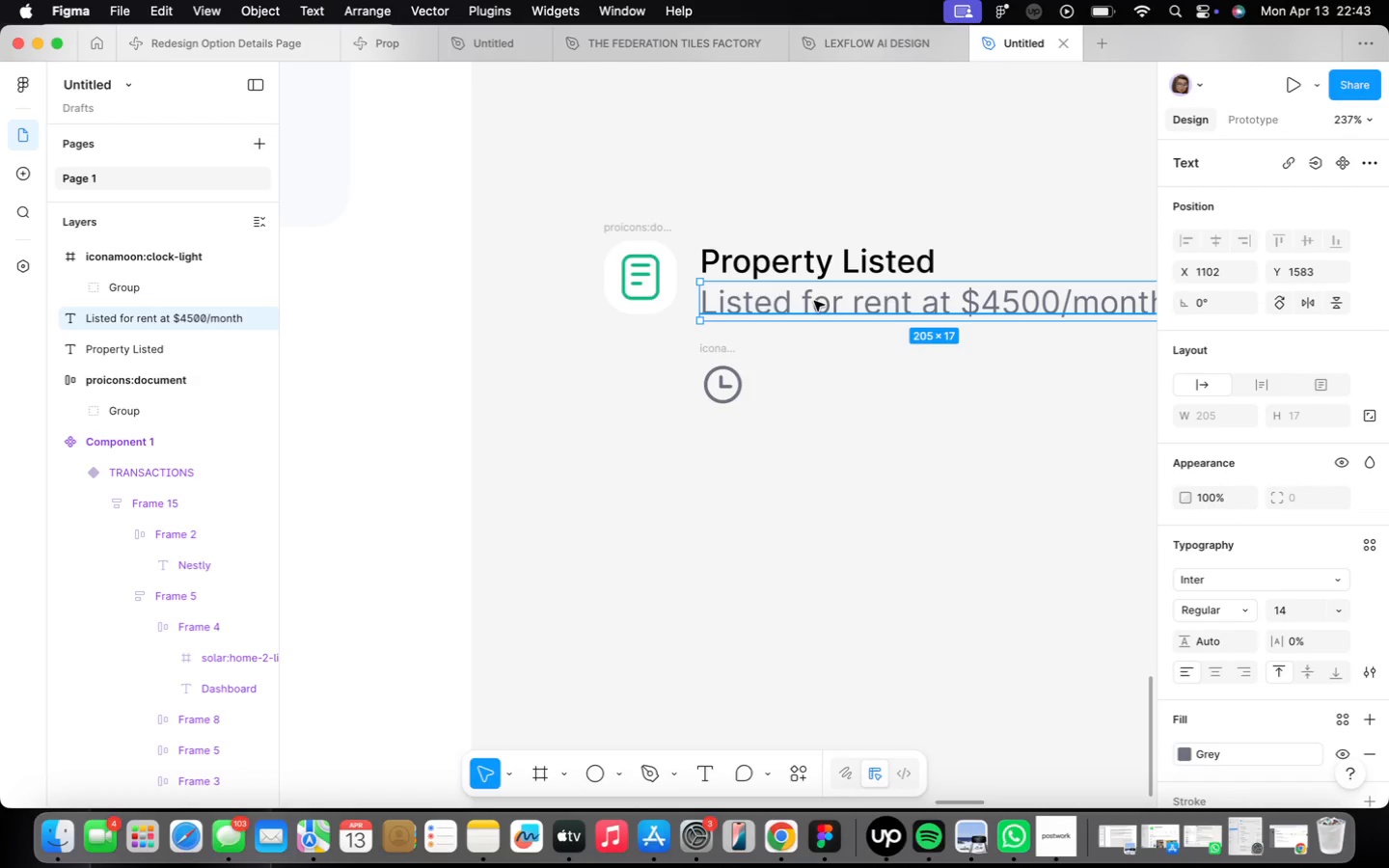 
hold_key(key=OptionLeft, duration=0.72)
left_click_drag(start_coordinate=[814, 301], to_coordinate=[829, 401])
 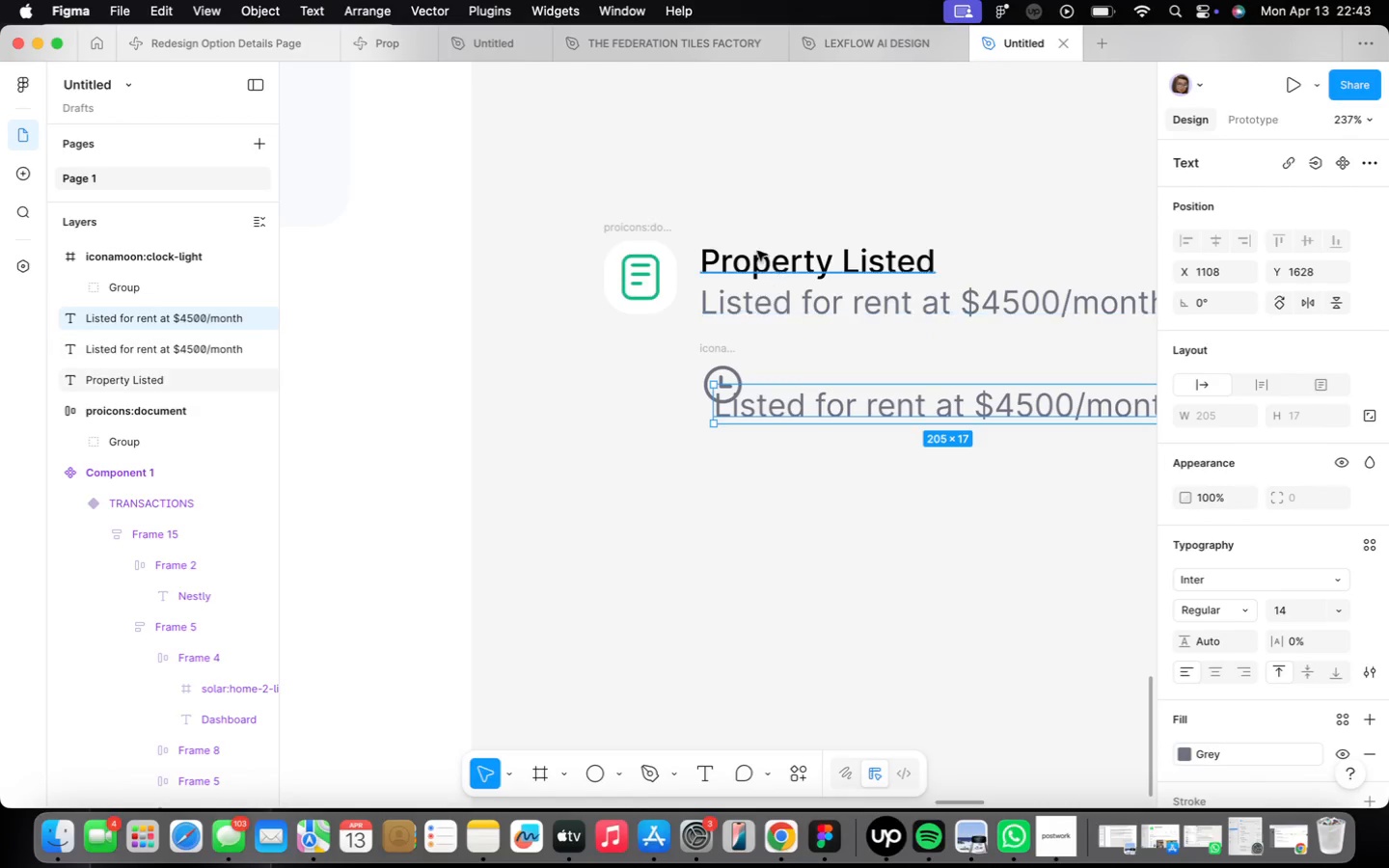 
left_click([757, 252])
 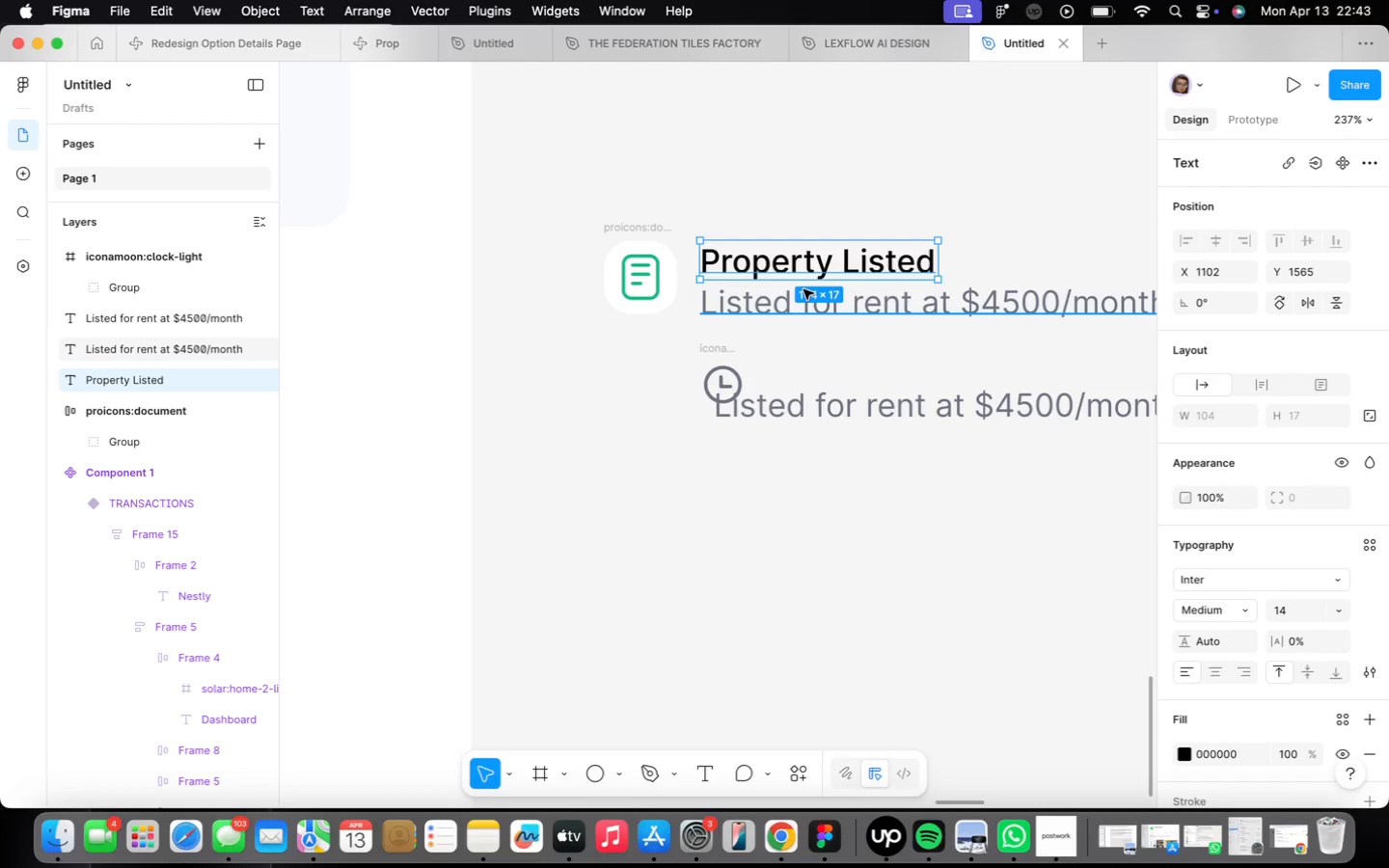 
wait(5.96)
 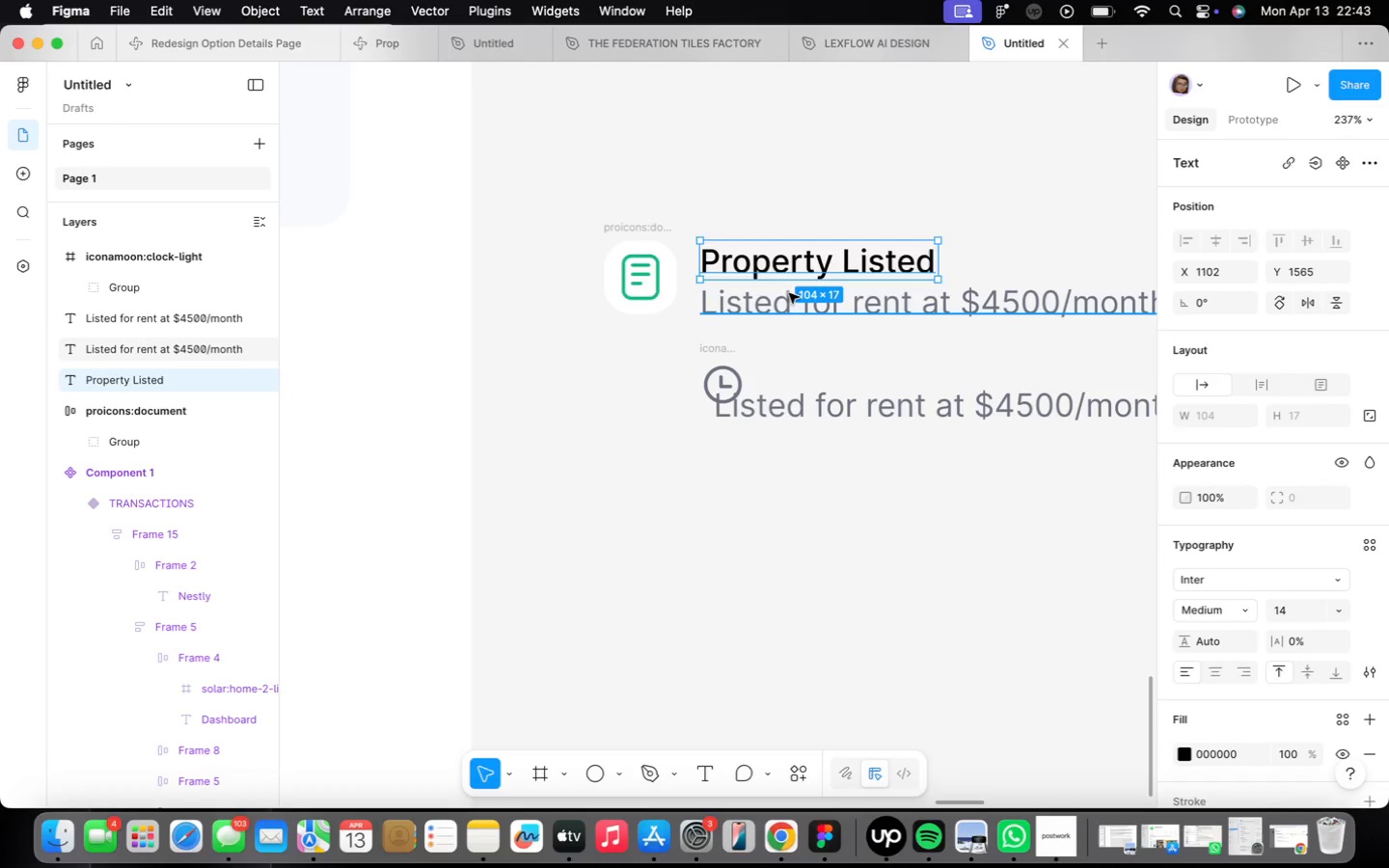 
hold_key(key=ShiftLeft, duration=0.37)
left_click([720, 316])
 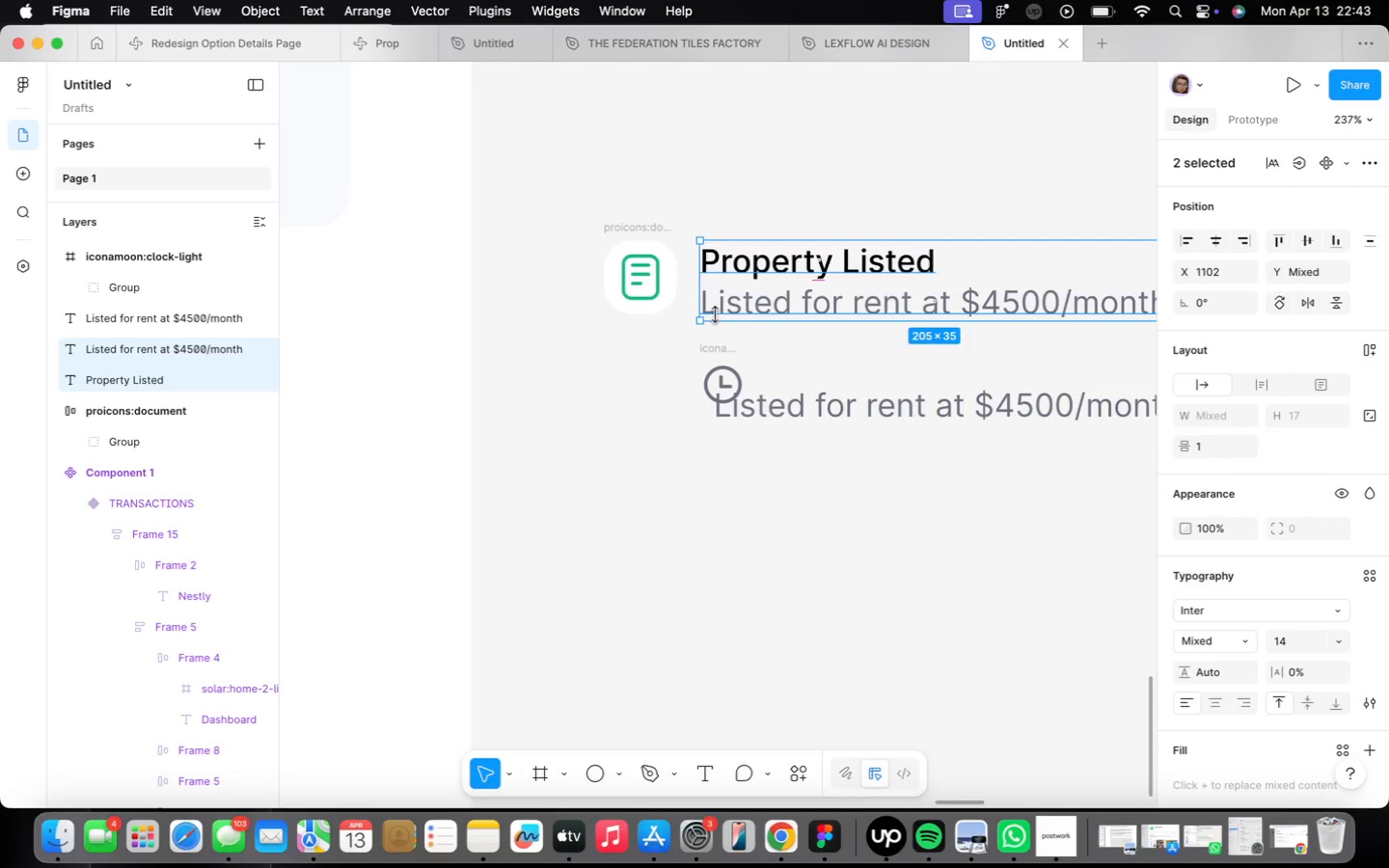 
key(Shift+ShiftLeft)
 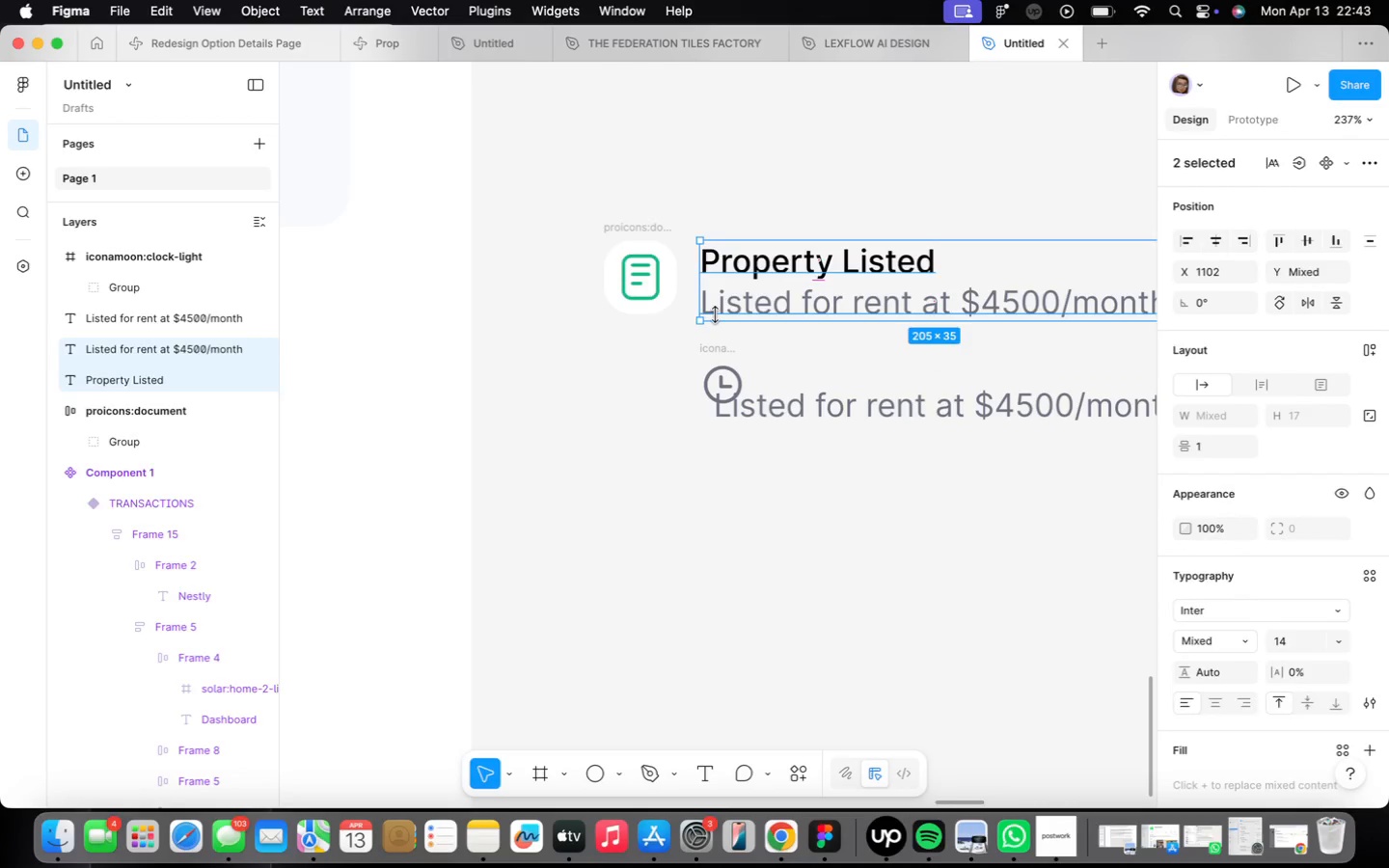 
key(Shift+A)
 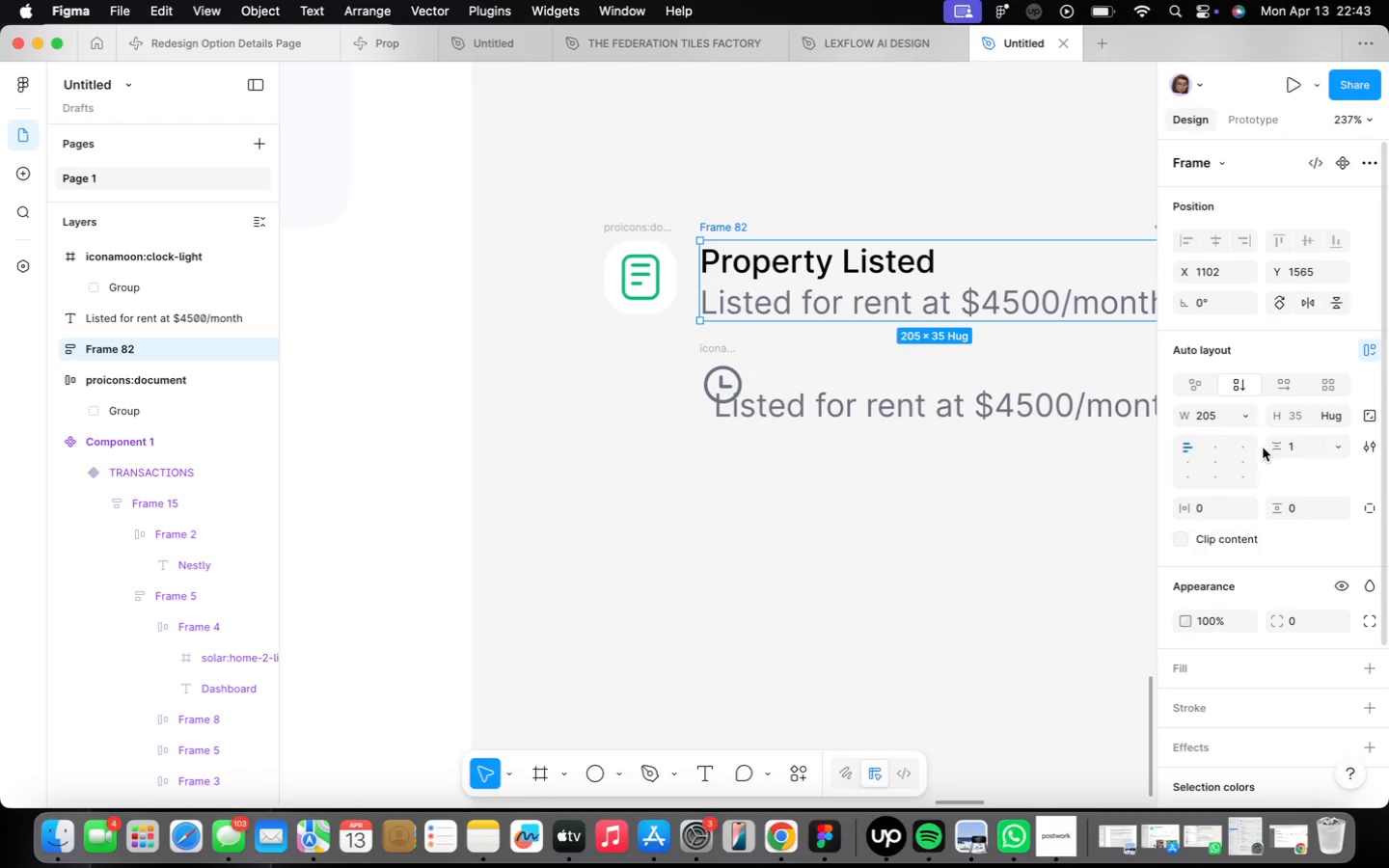 
left_click([1300, 445])
 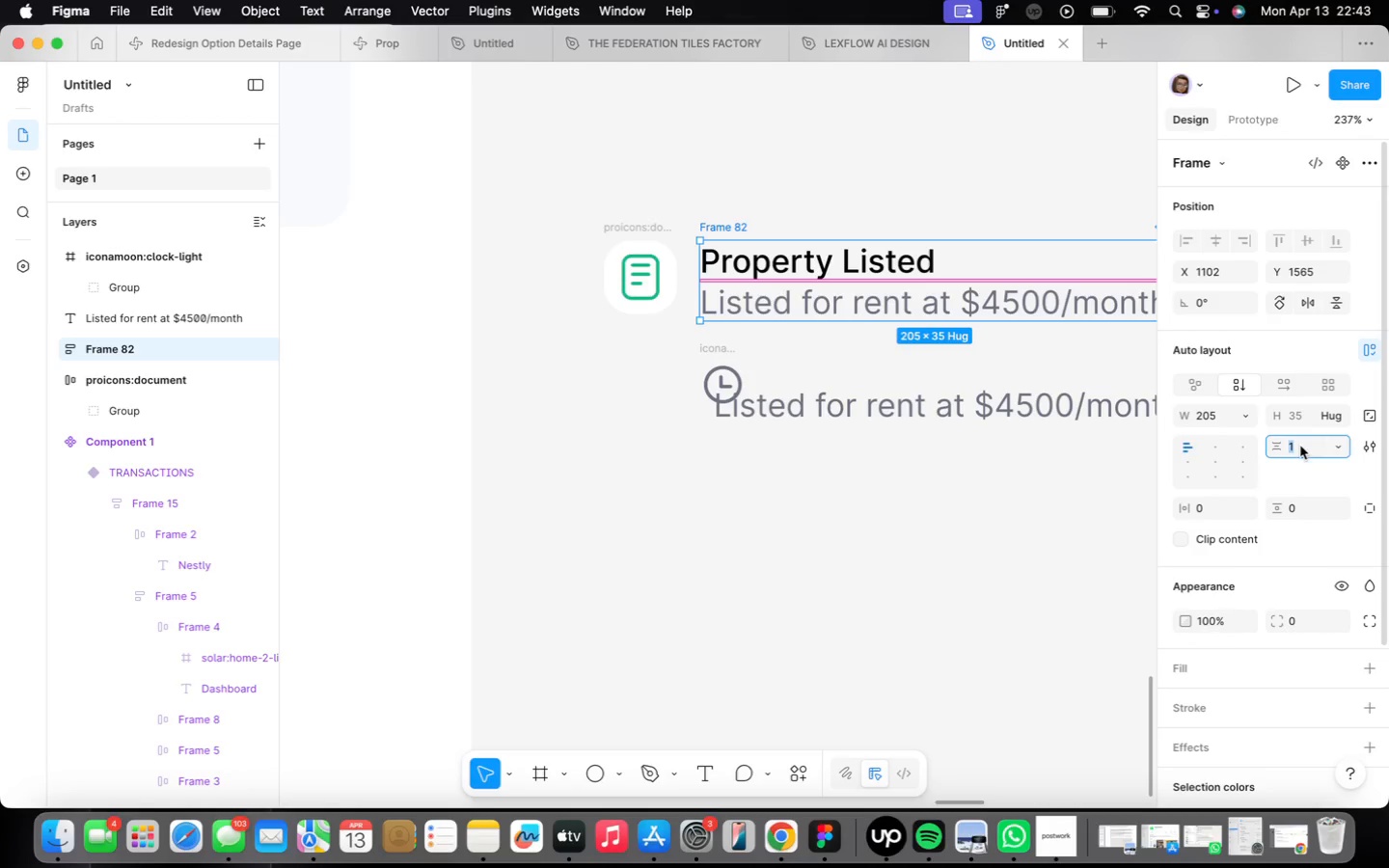 
key(4)
 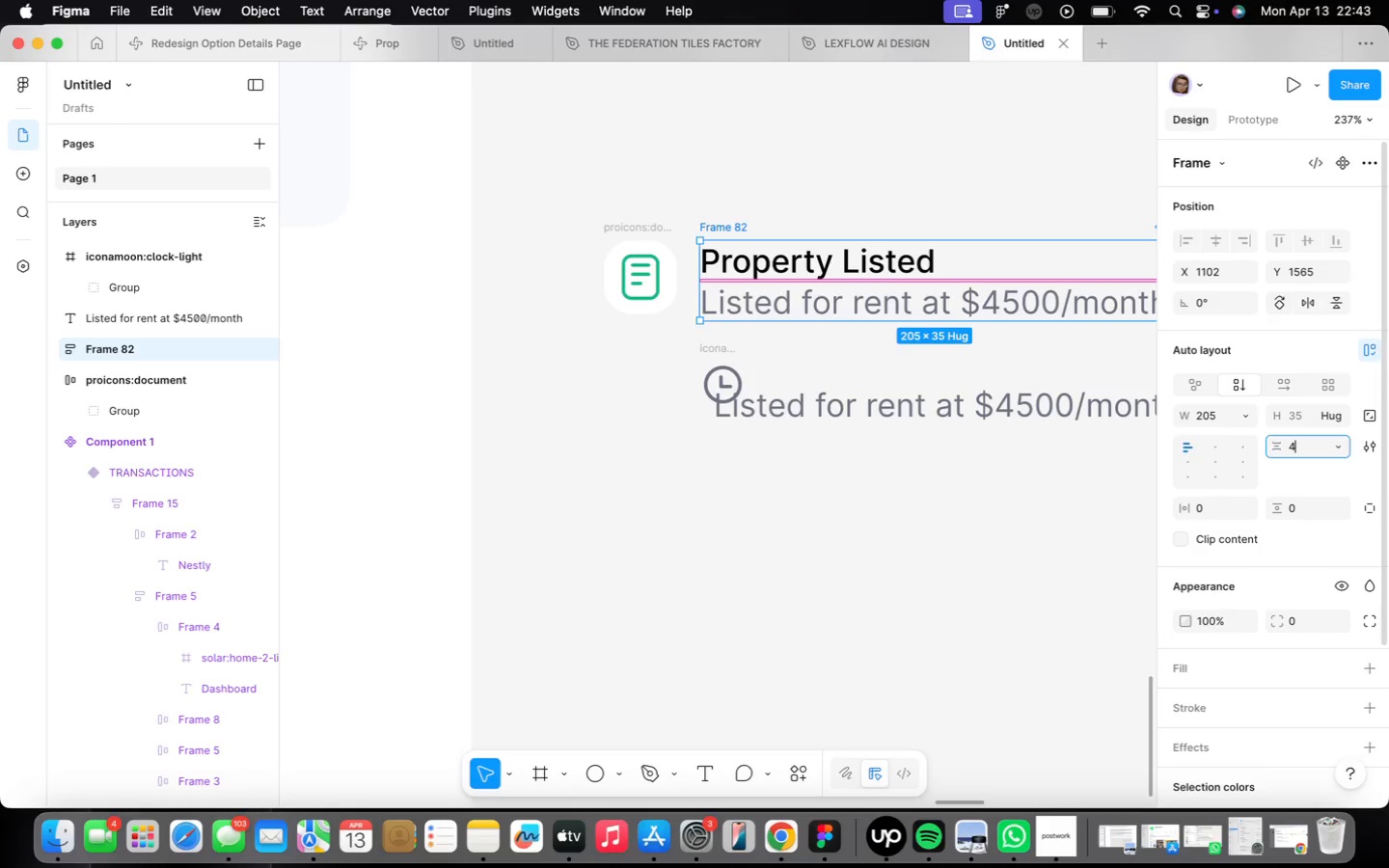 
key(Enter)
 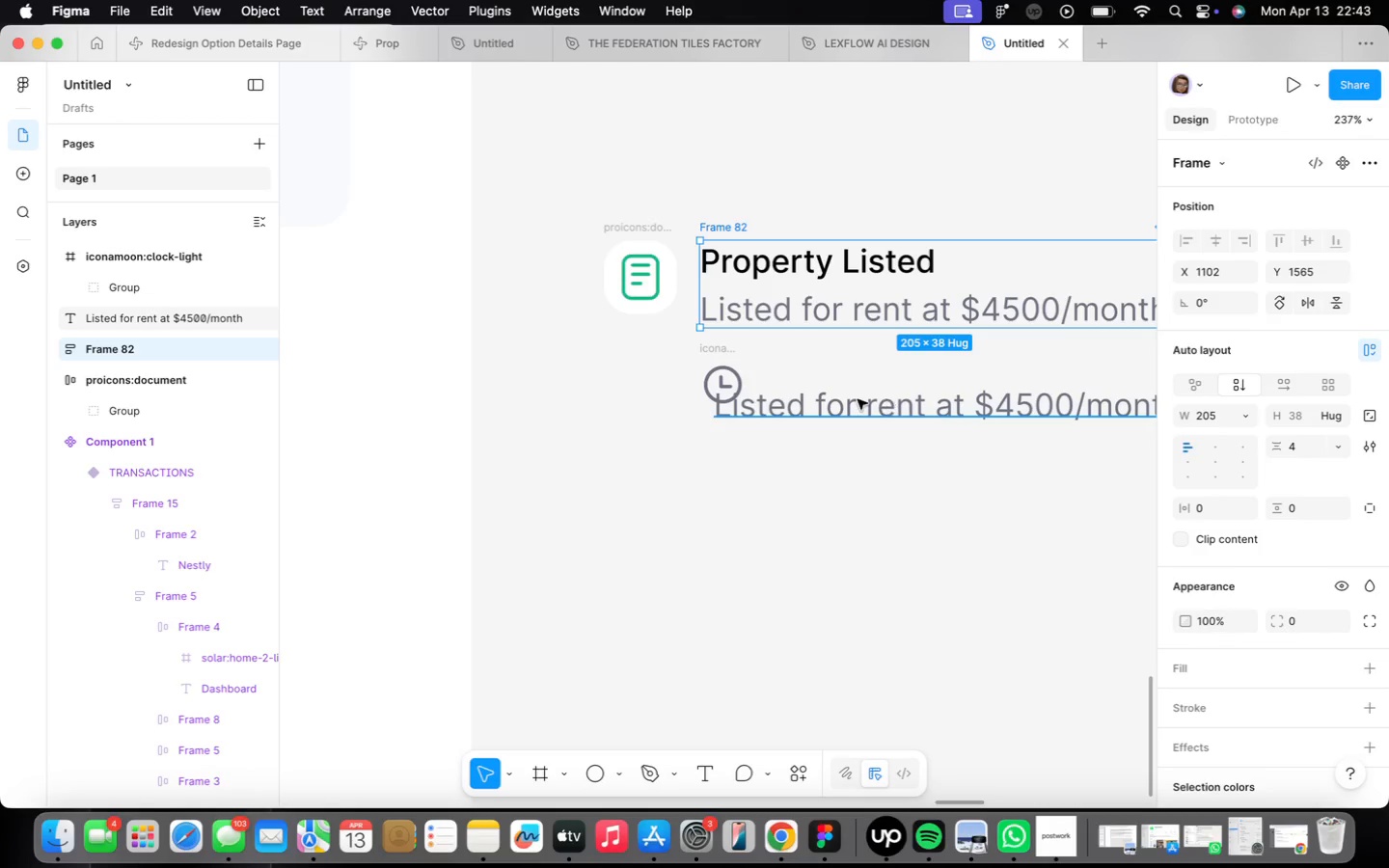 
left_click([810, 412])
 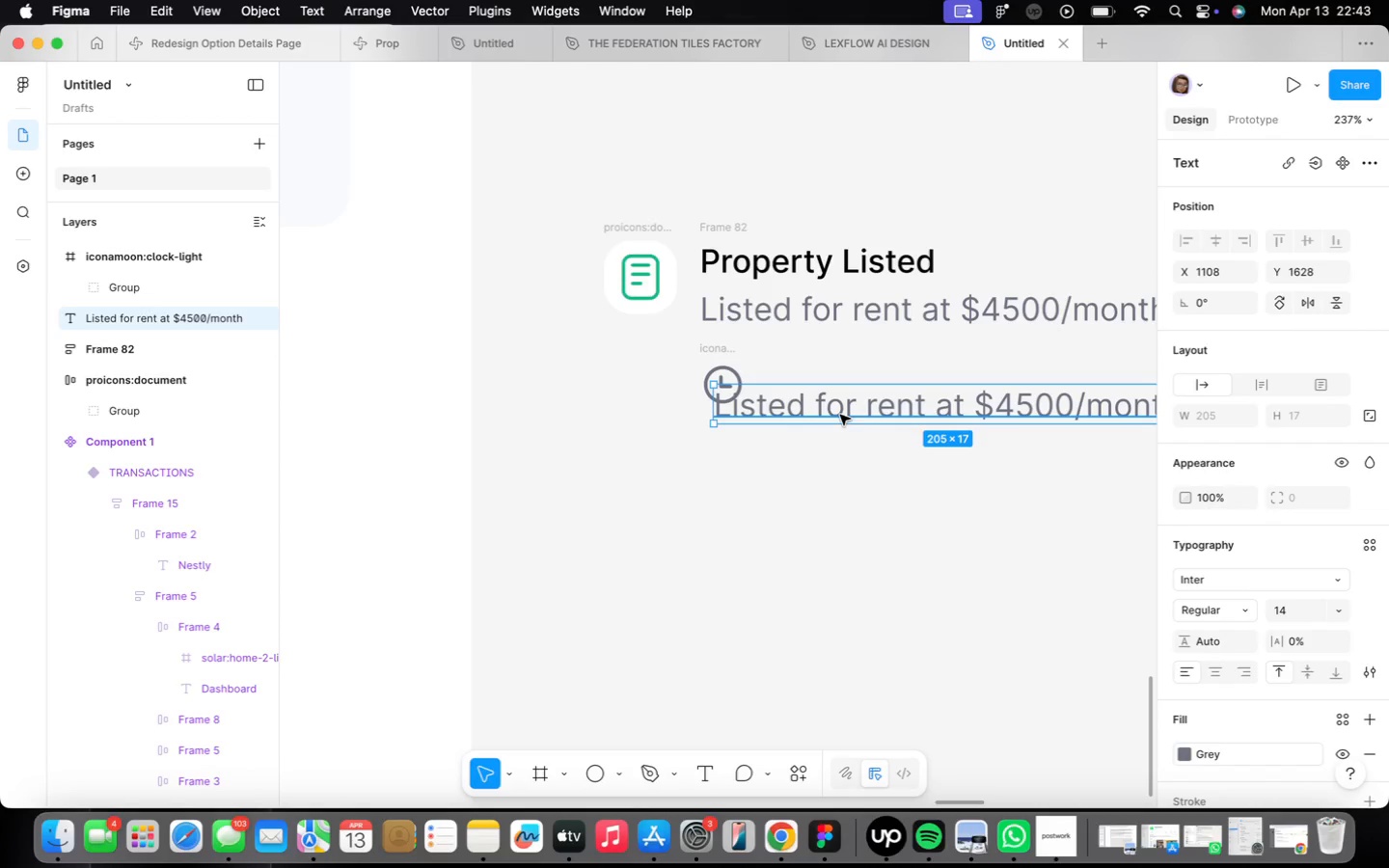 
left_click_drag(start_coordinate=[840, 414], to_coordinate=[889, 389])
 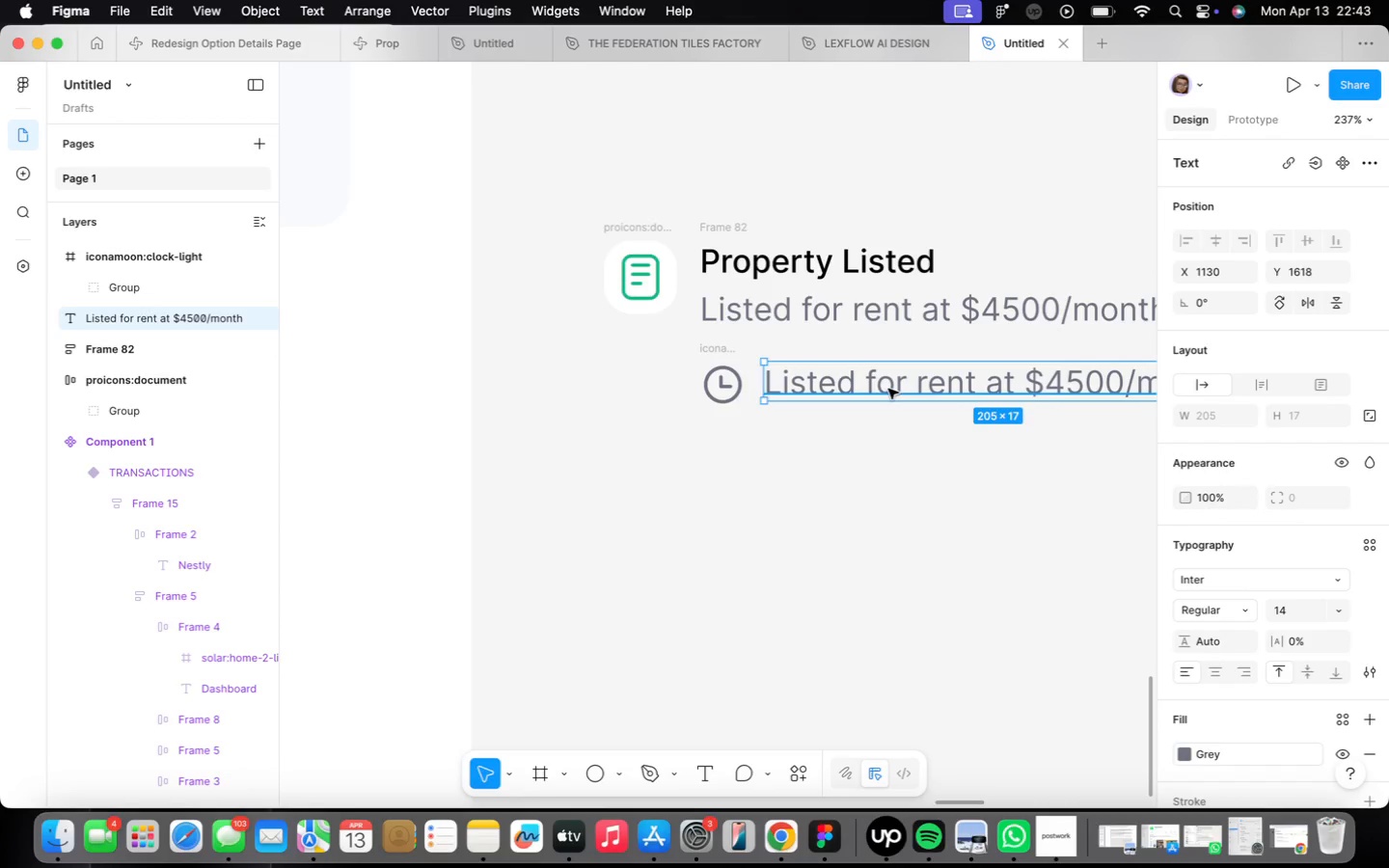 
double_click([888, 389])
 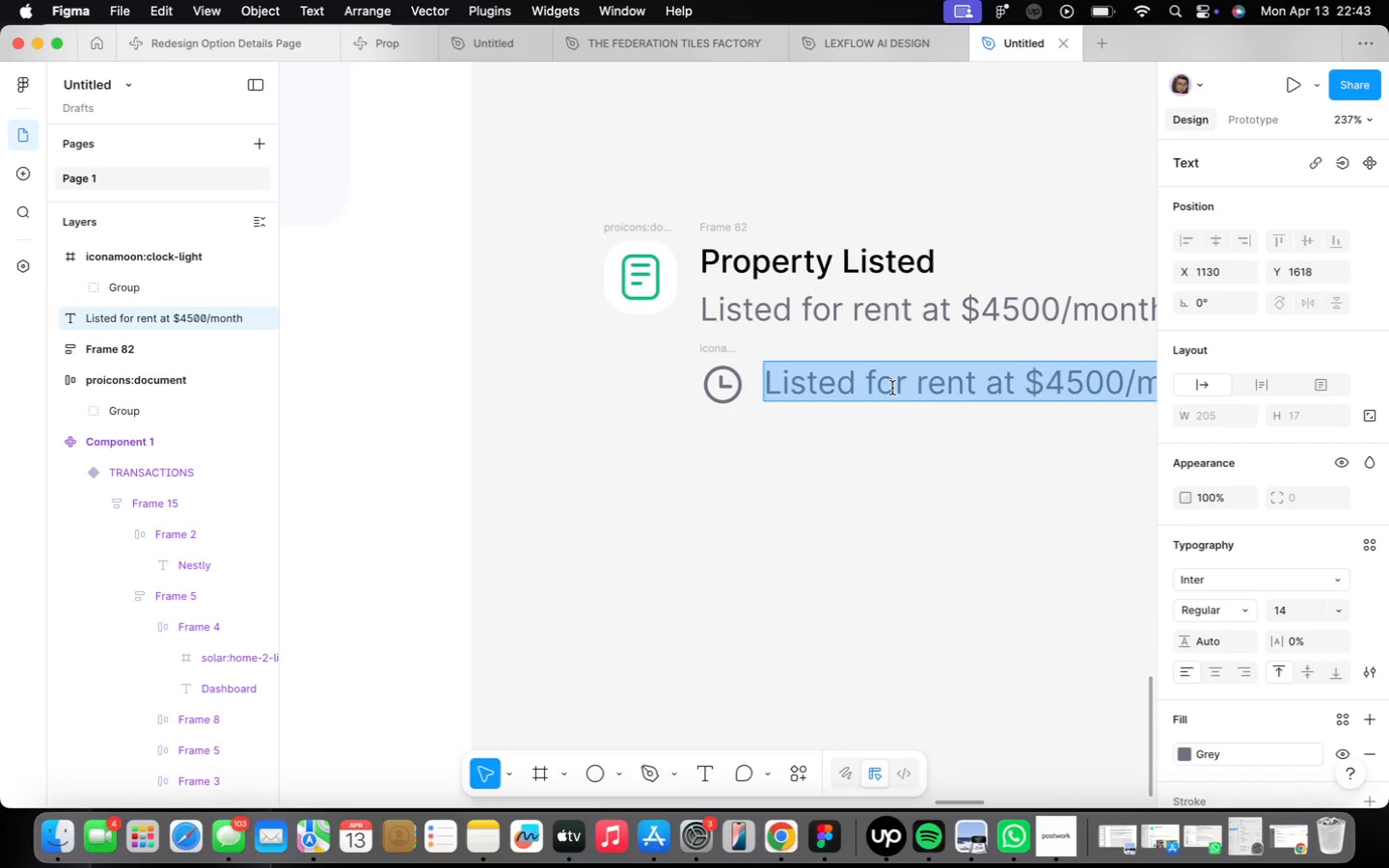 
type(Mar 5)
 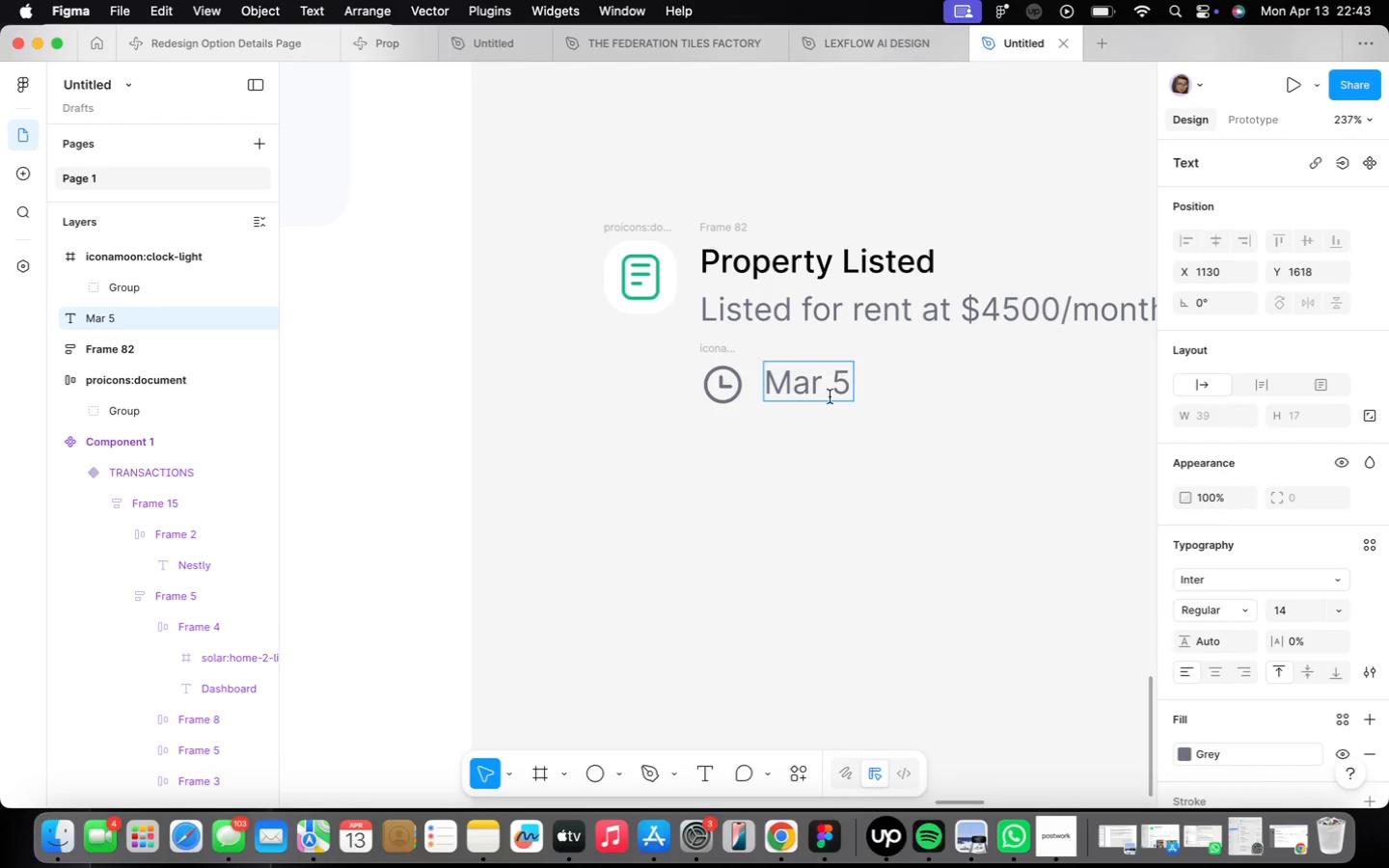 
left_click([854, 444])
 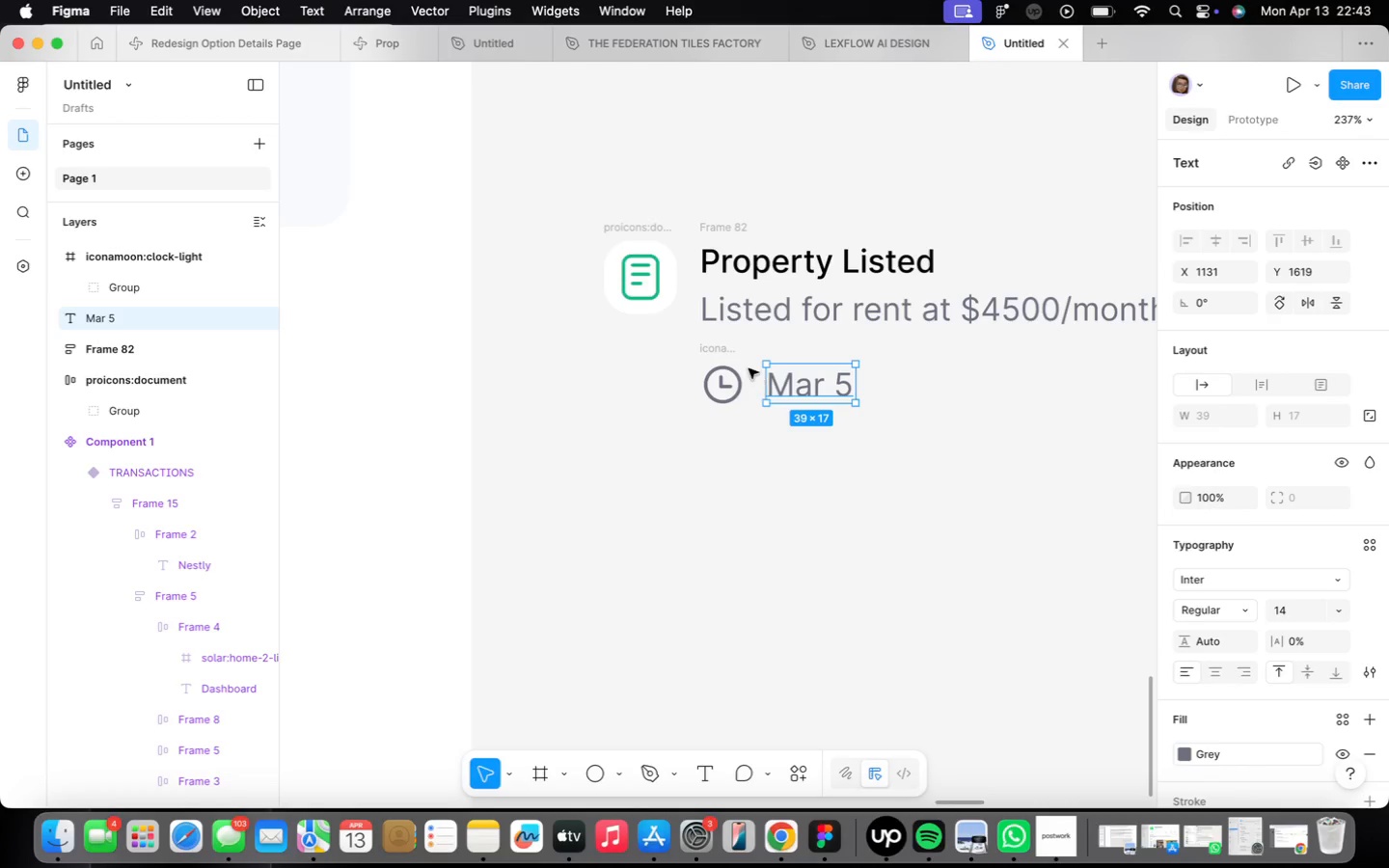 
hold_key(key=ShiftLeft, duration=0.42)
left_click([733, 352])
 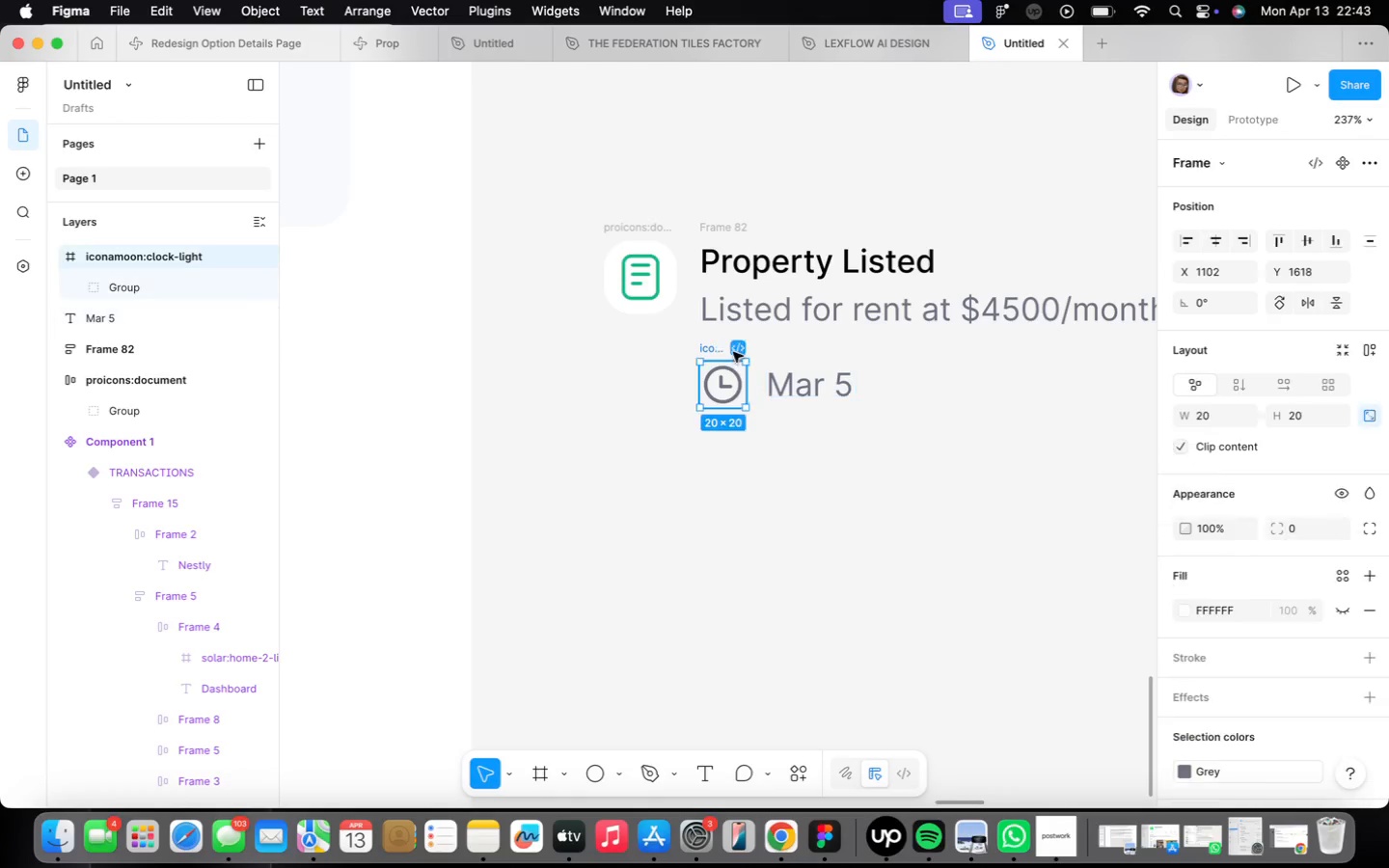 
left_click([730, 346])
 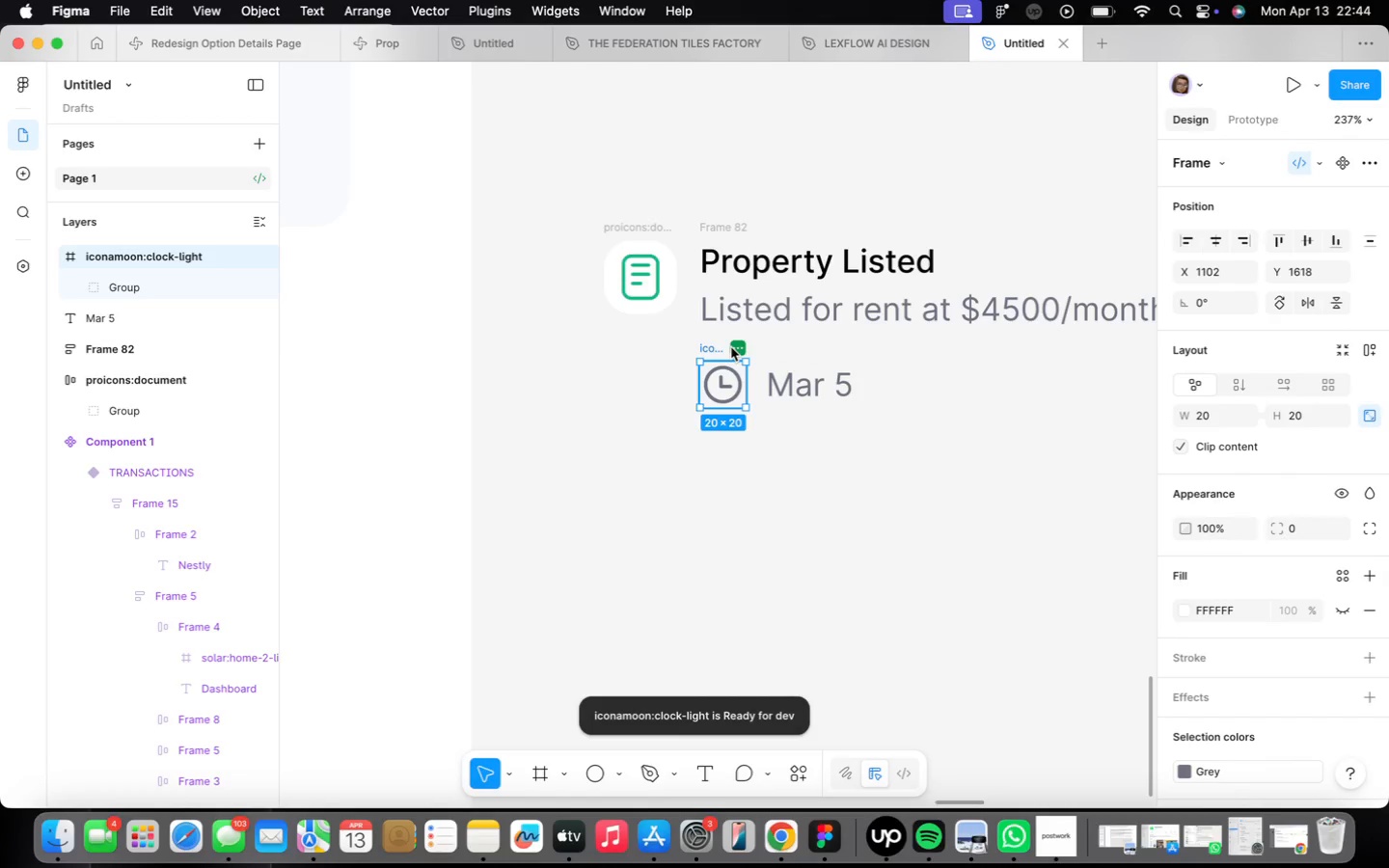 
left_click([732, 347])
 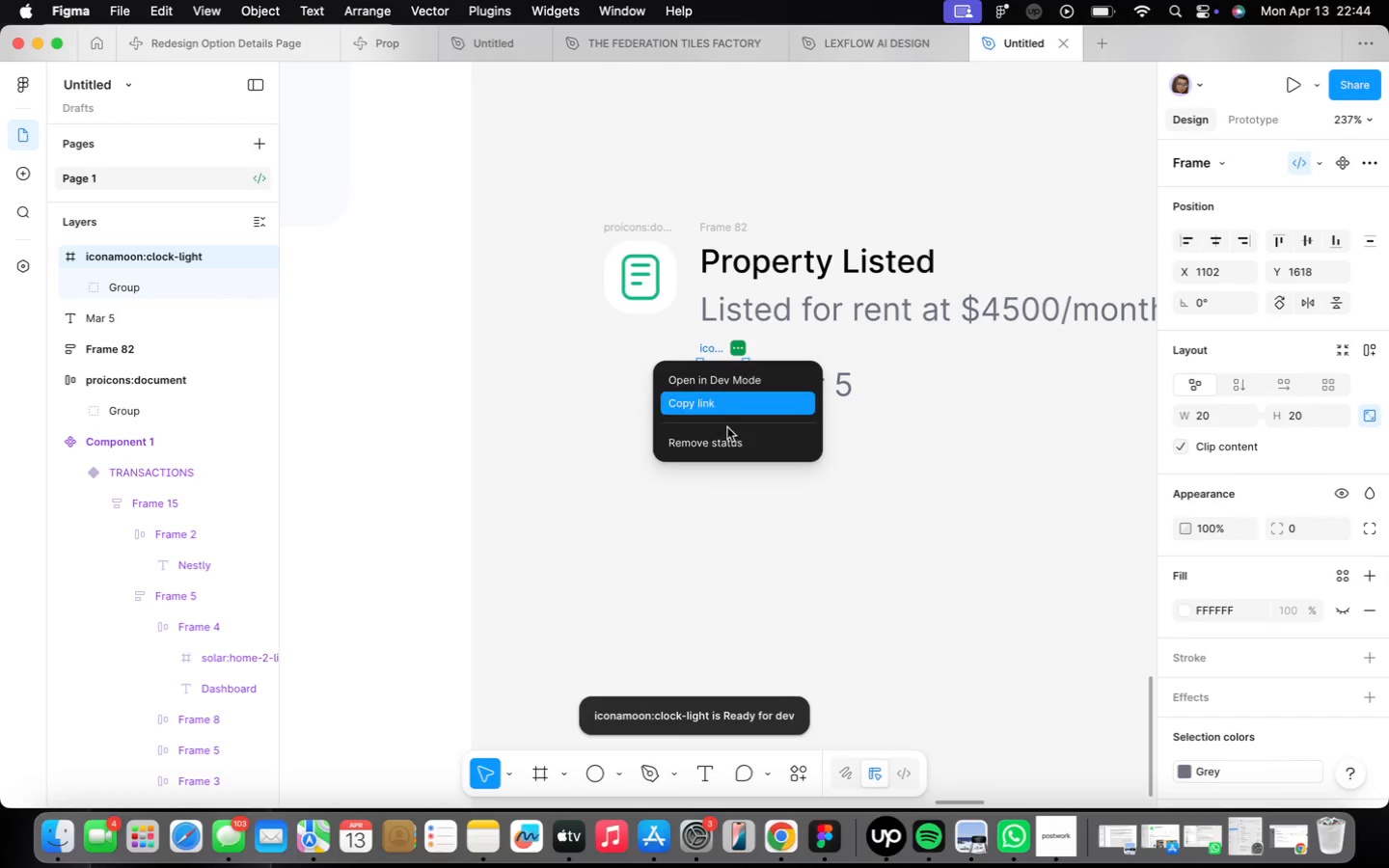 
left_click([726, 442])
 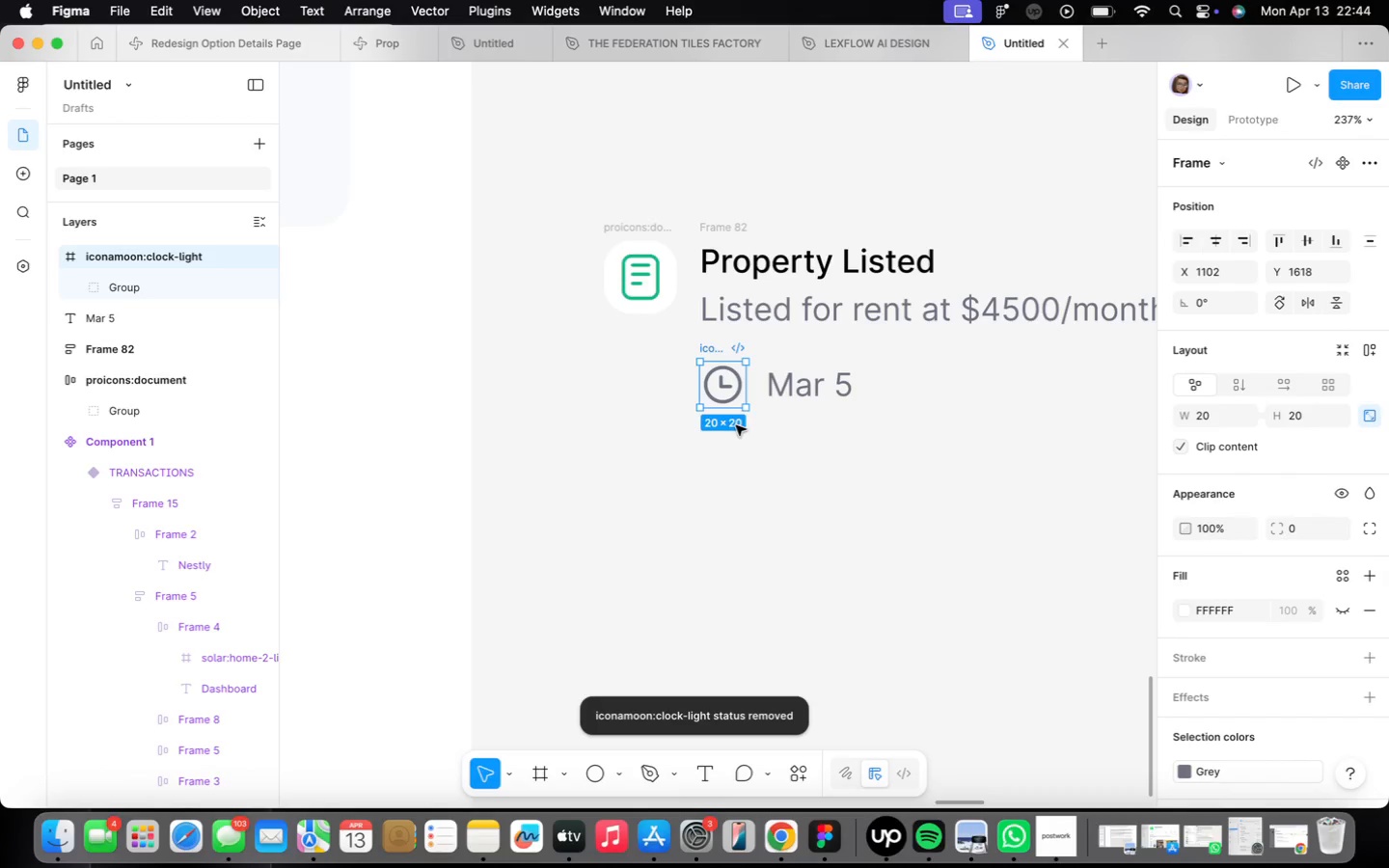 
hold_key(key=ShiftLeft, duration=0.57)
 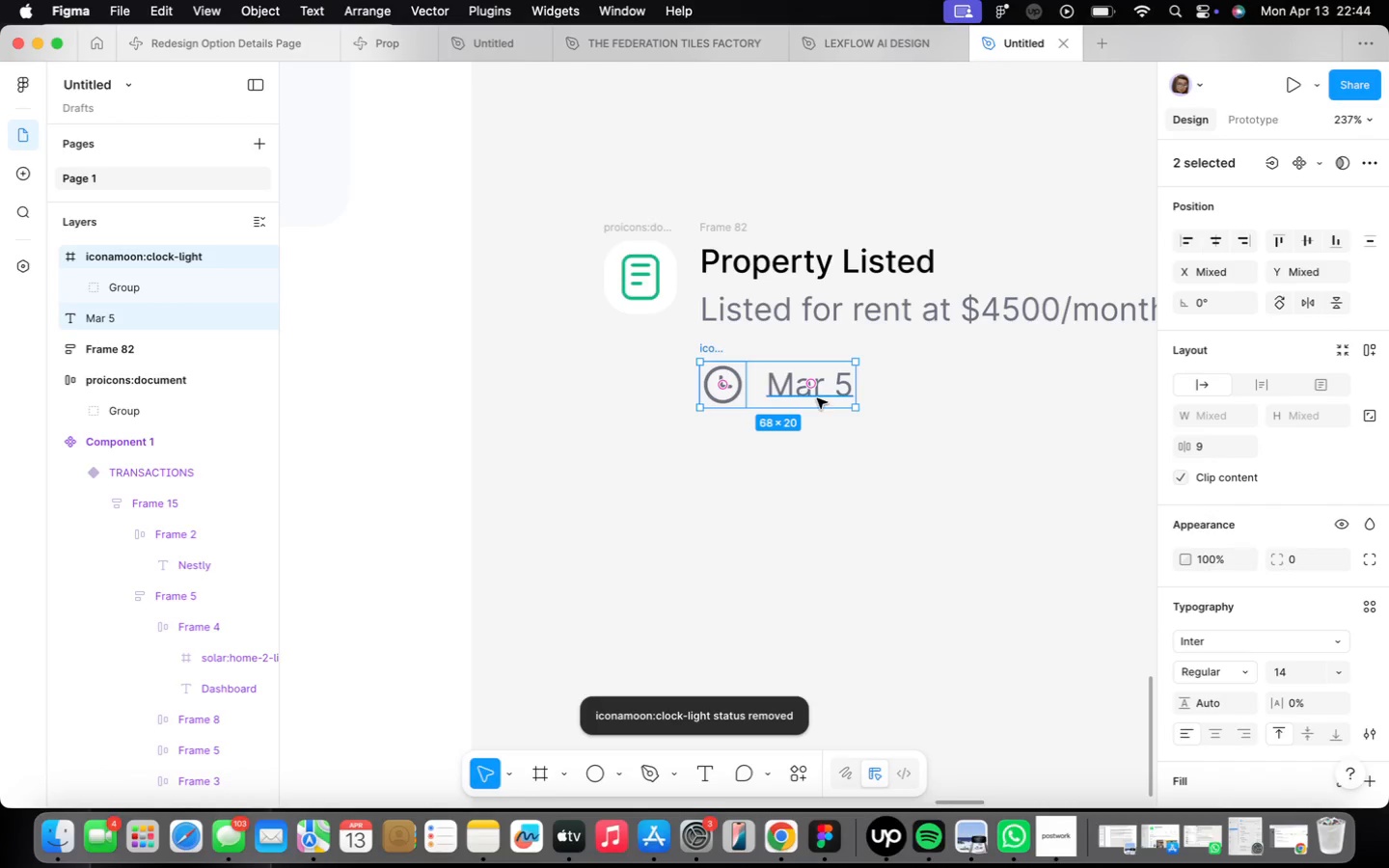 
key(Shift+ShiftLeft)
 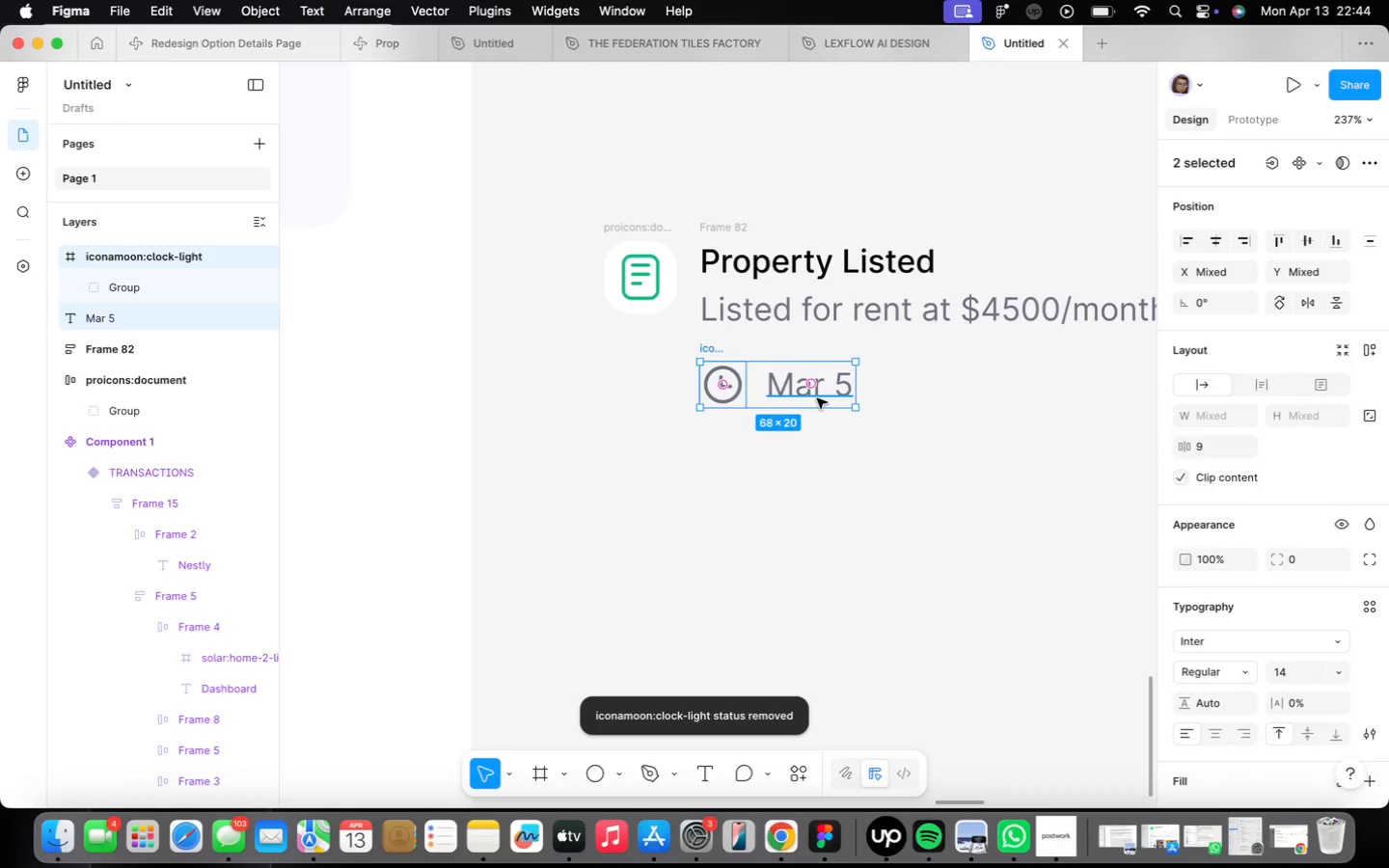 
key(Shift+A)
 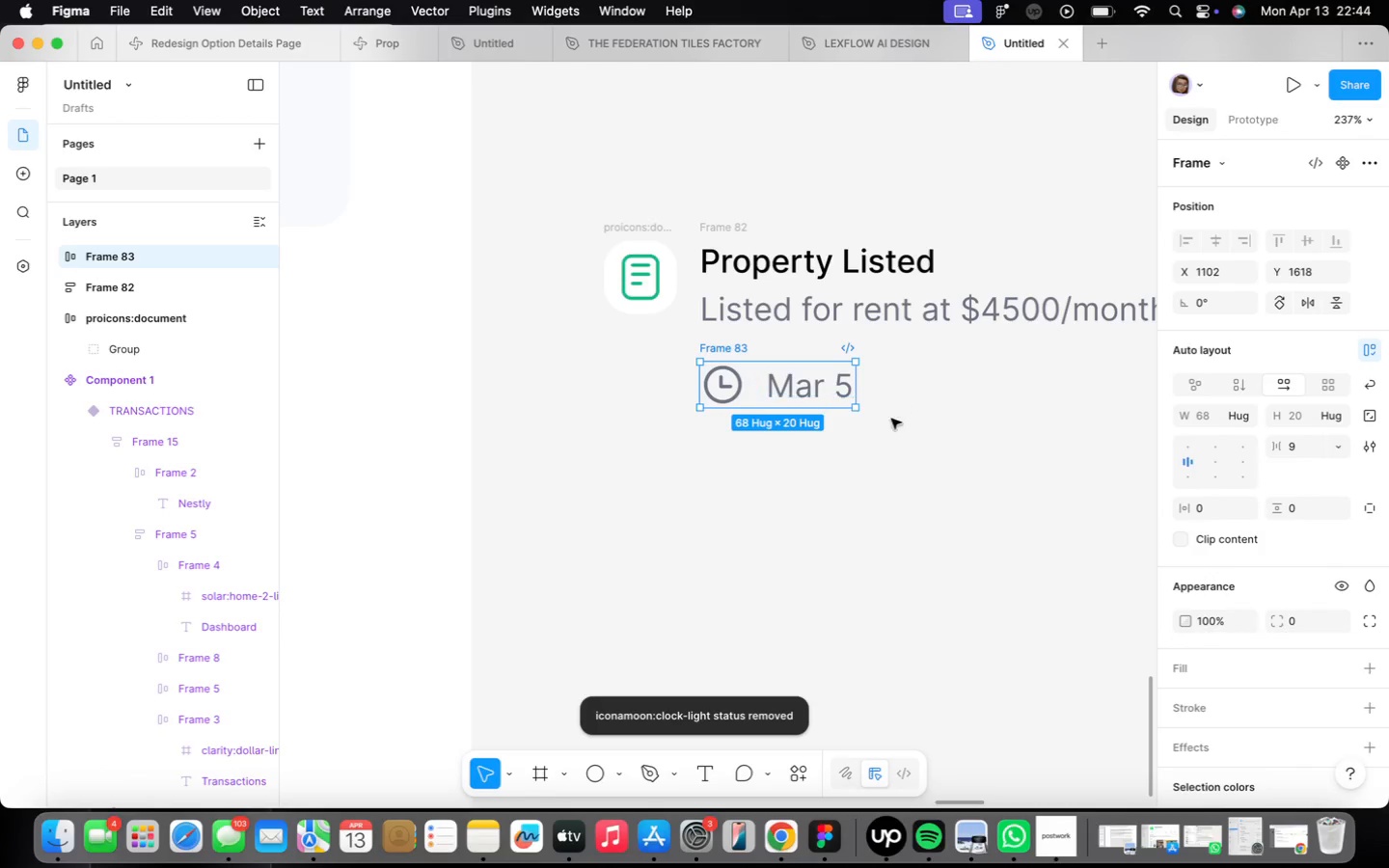 
scroll: coordinate [867, 452], scroll_direction: down, amount: 4.0
 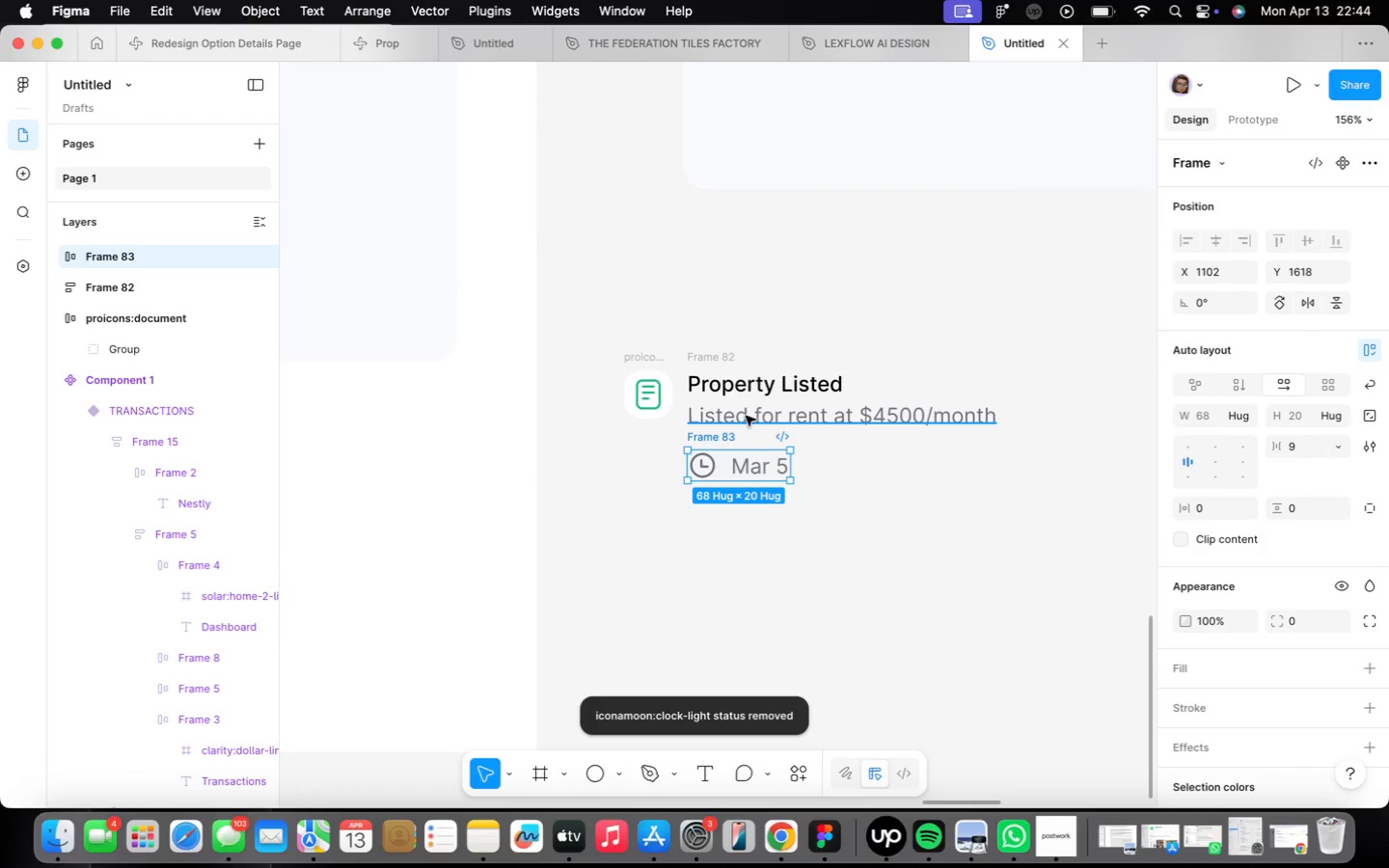 
left_click([747, 411])
 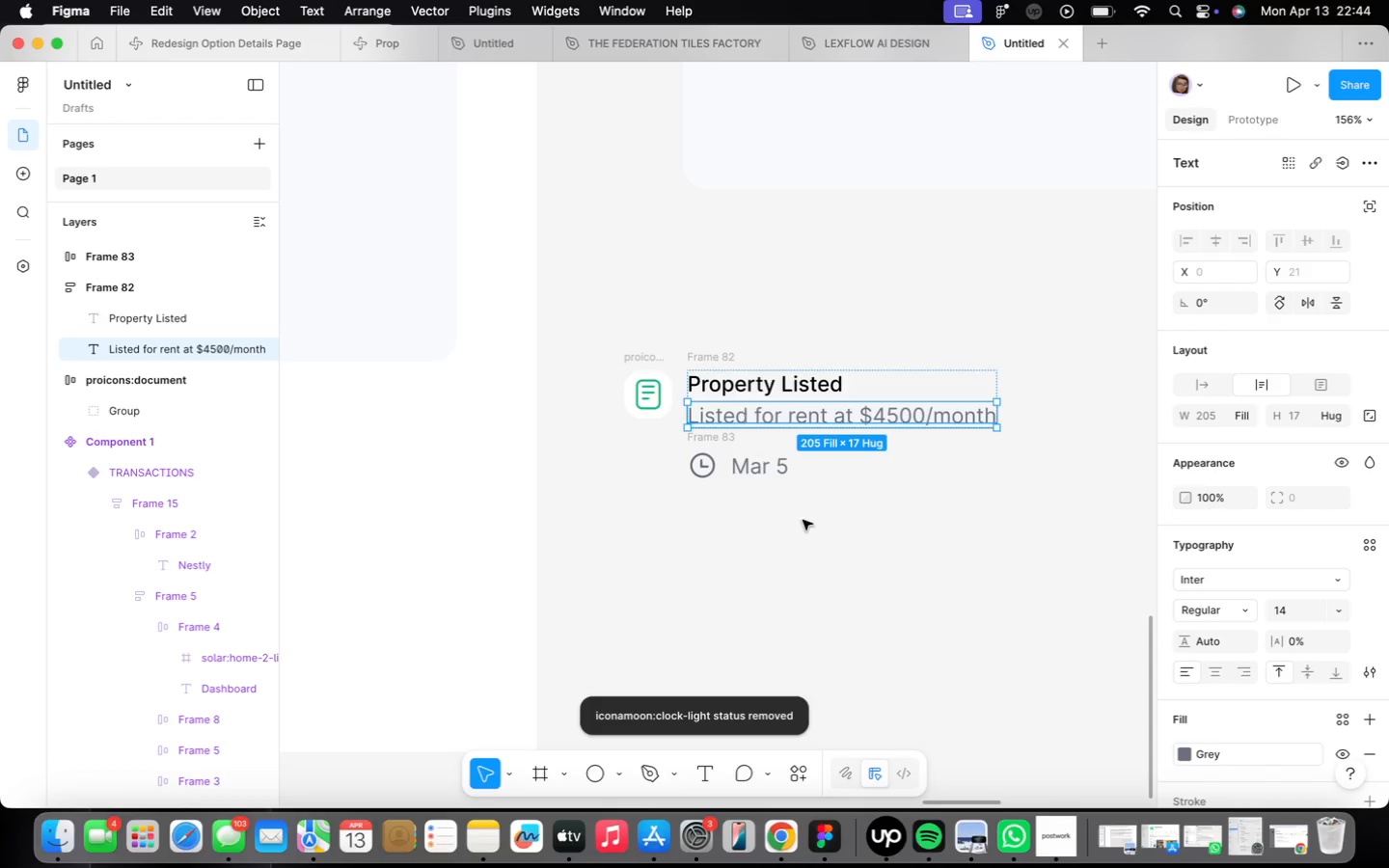 
left_click([822, 537])
 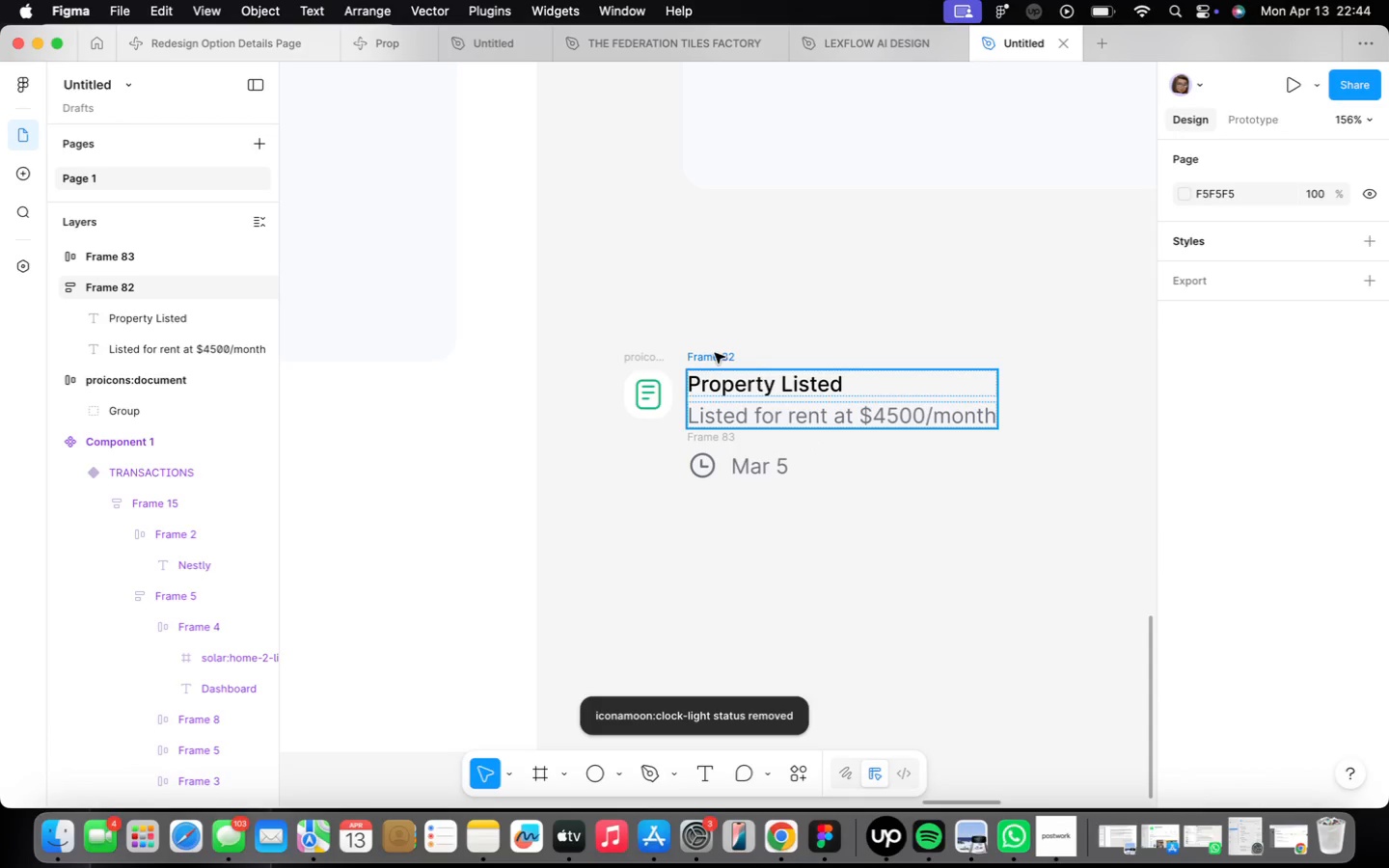 
left_click_drag(start_coordinate=[715, 355], to_coordinate=[718, 348])
 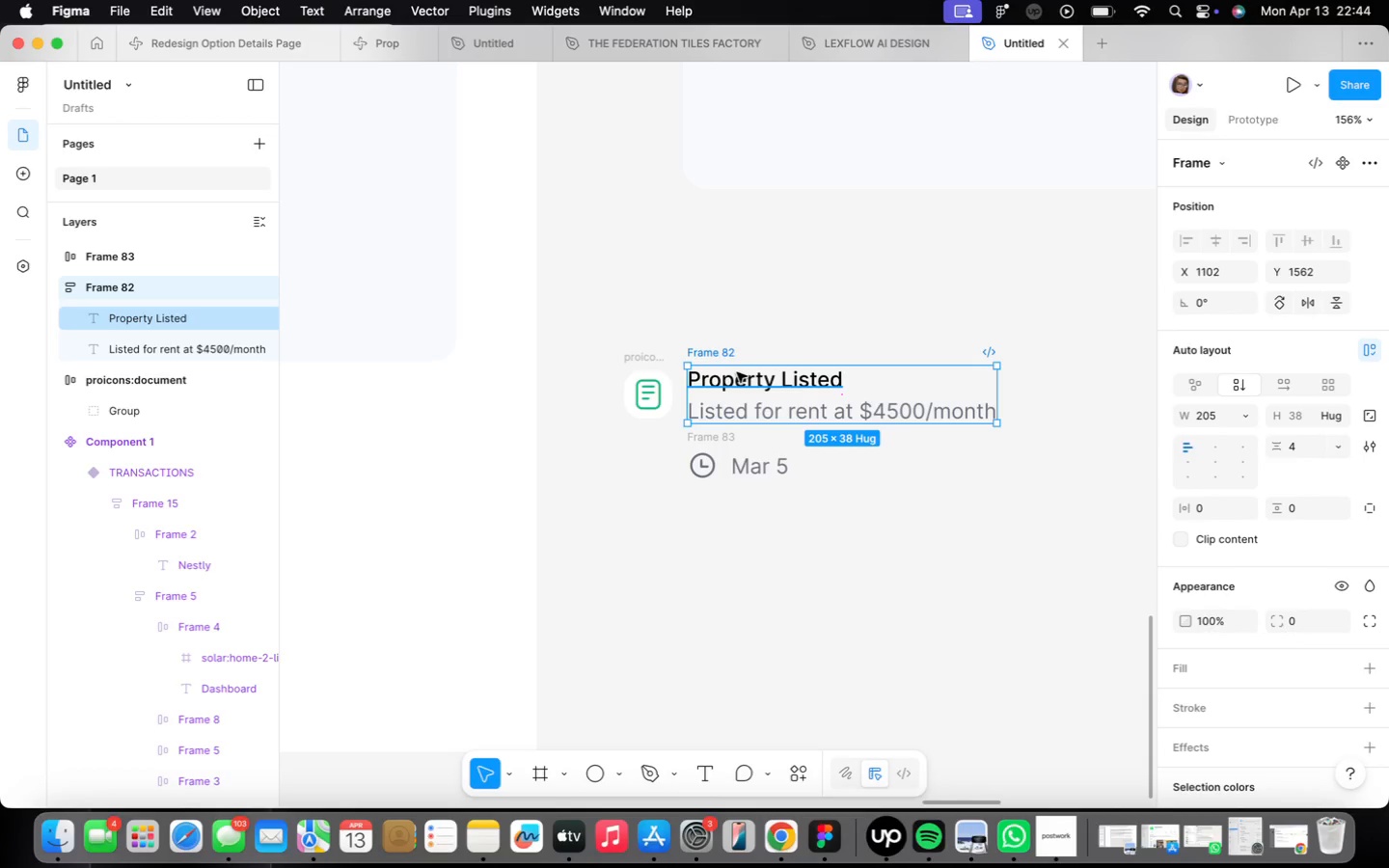 
wait(9.6)
 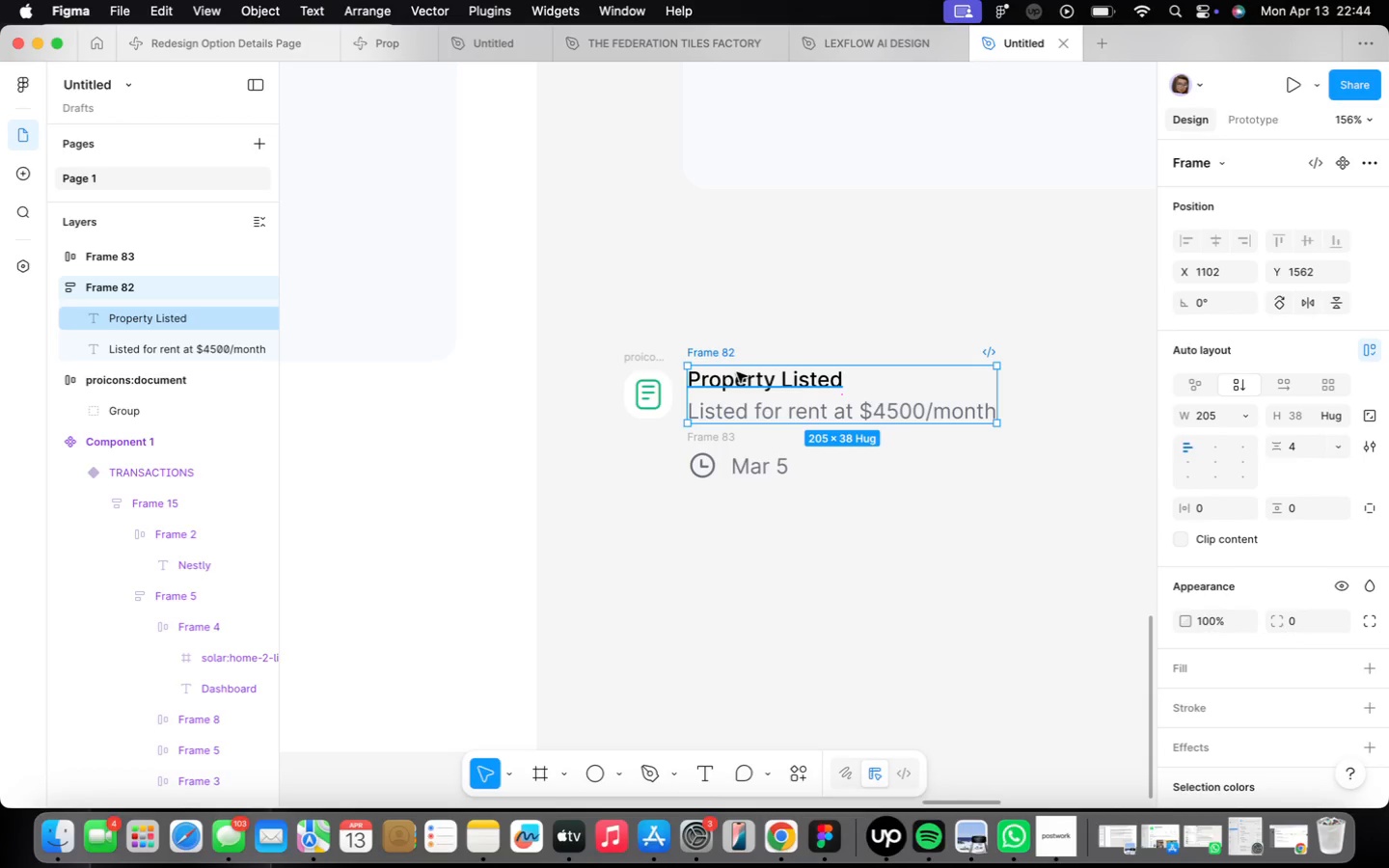 
hold_key(key=ShiftLeft, duration=0.48)
 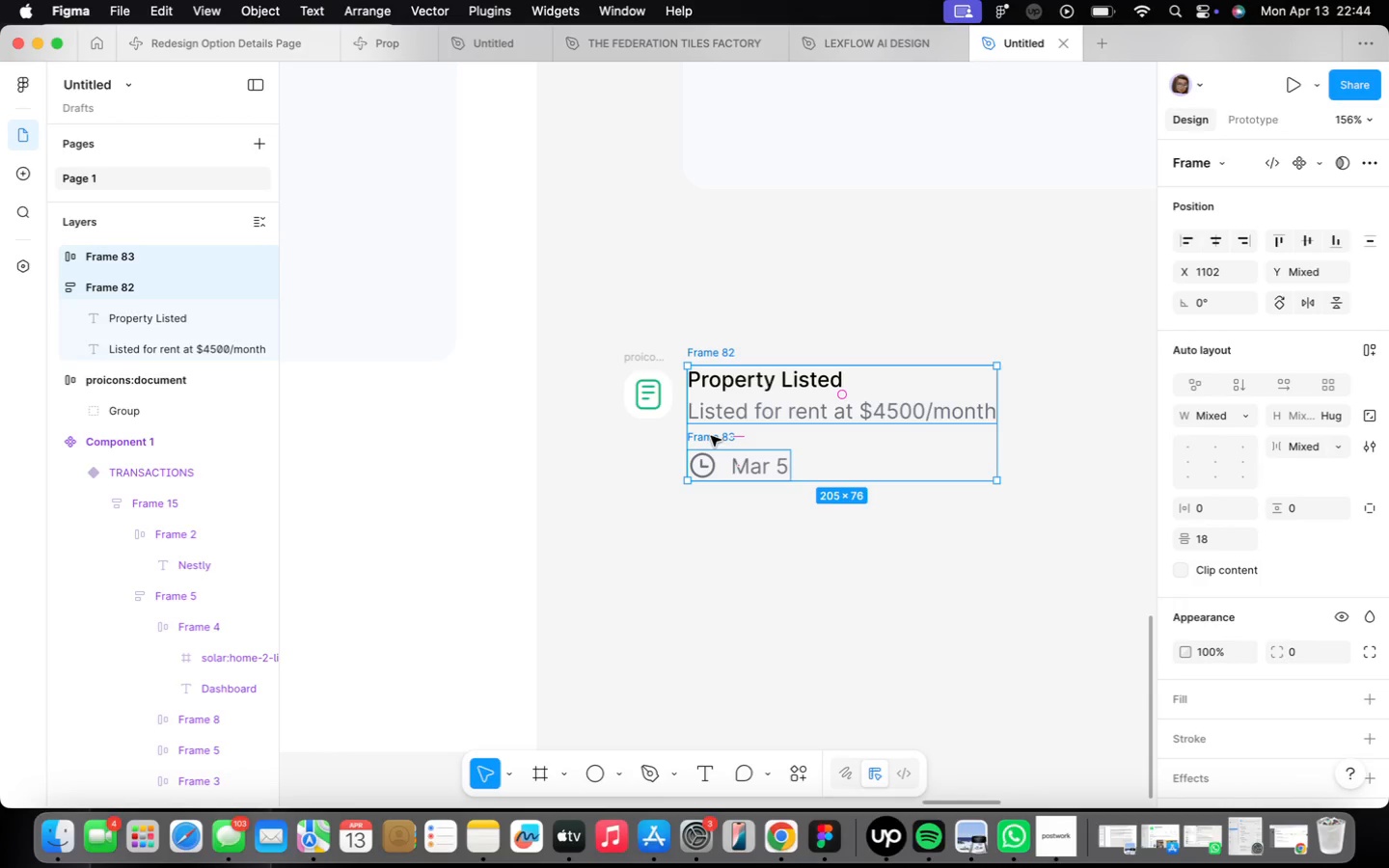 
key(Shift+ShiftLeft)
 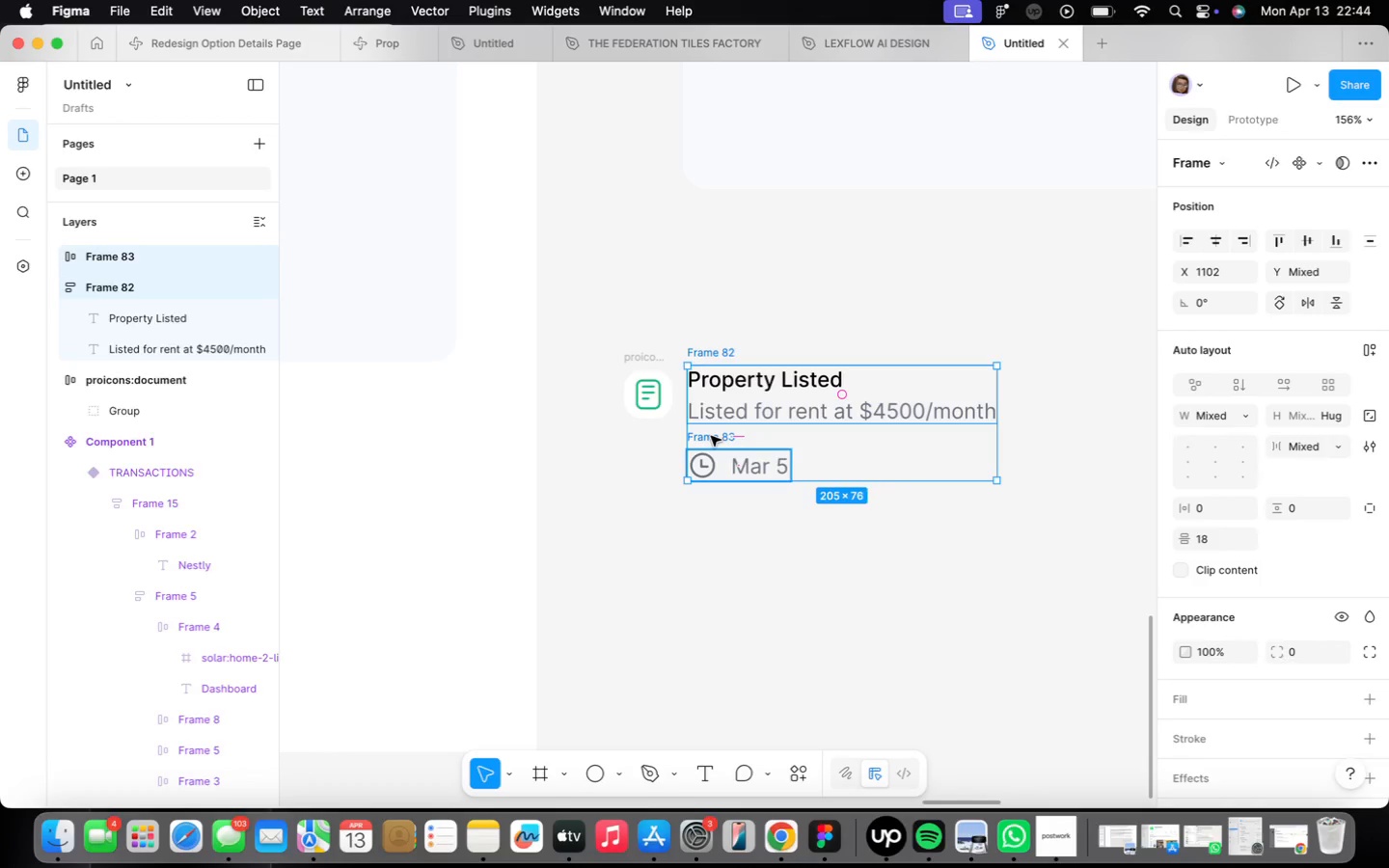 
key(Shift+A)
 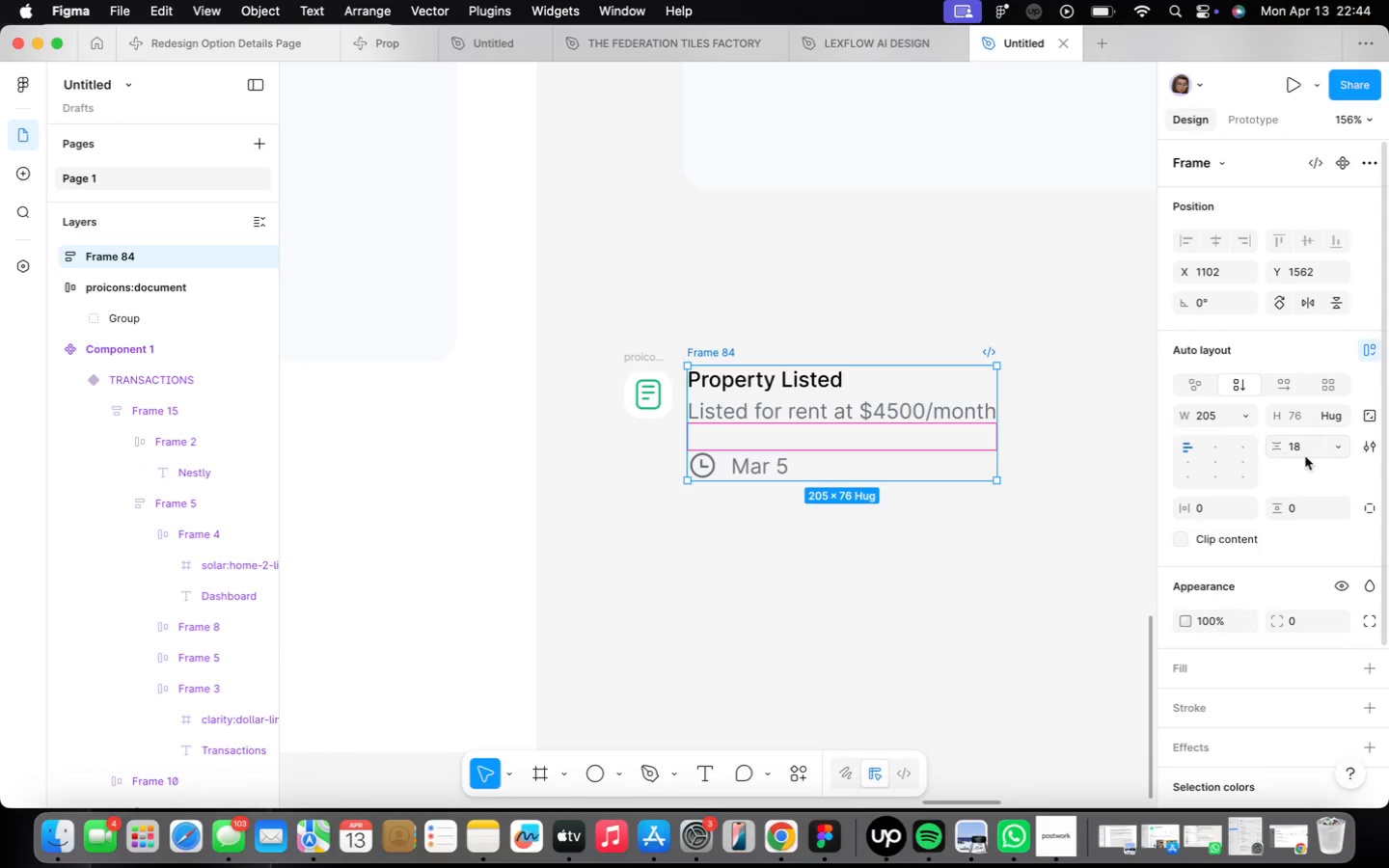 
left_click([1320, 445])
 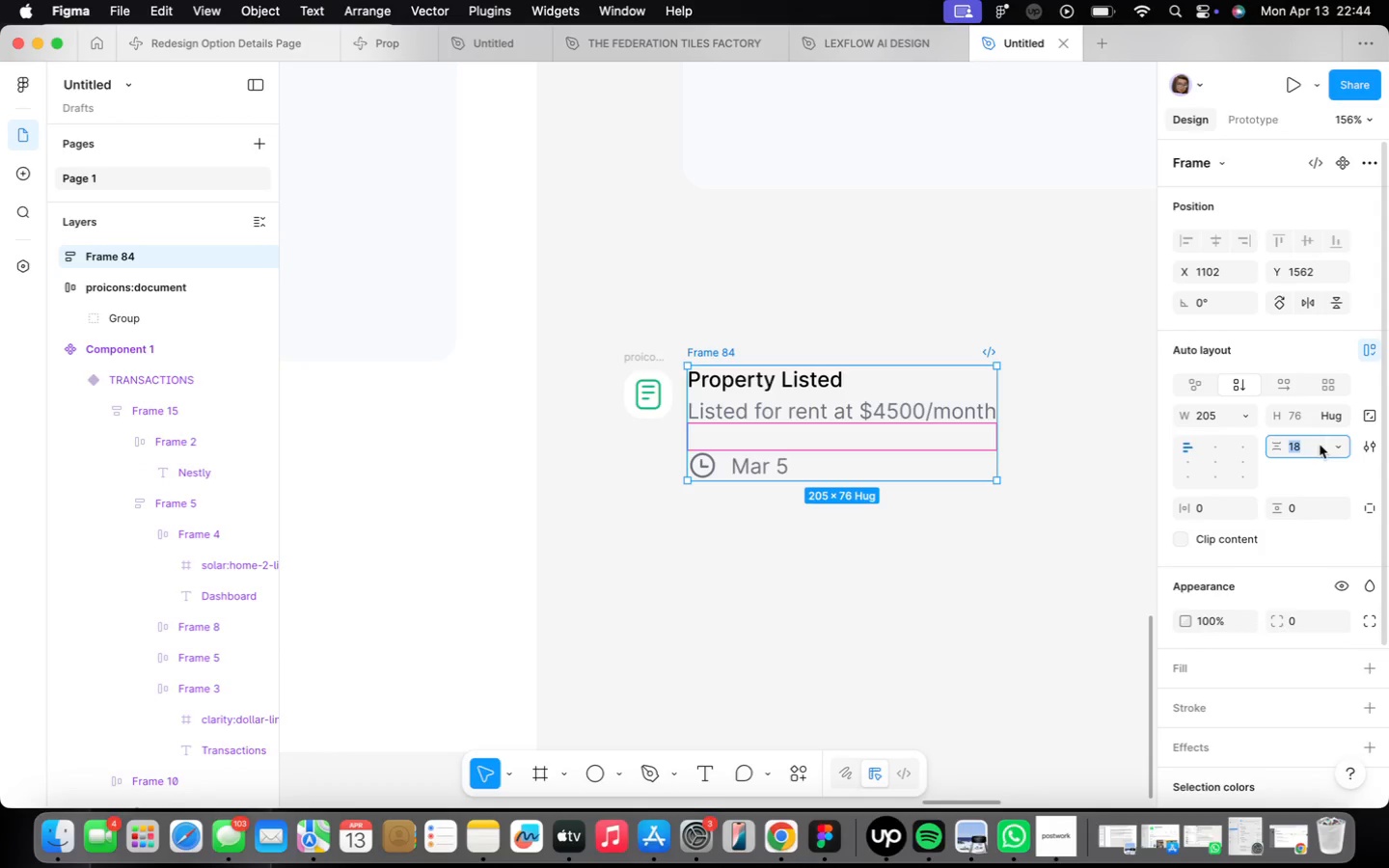 
key(5)
 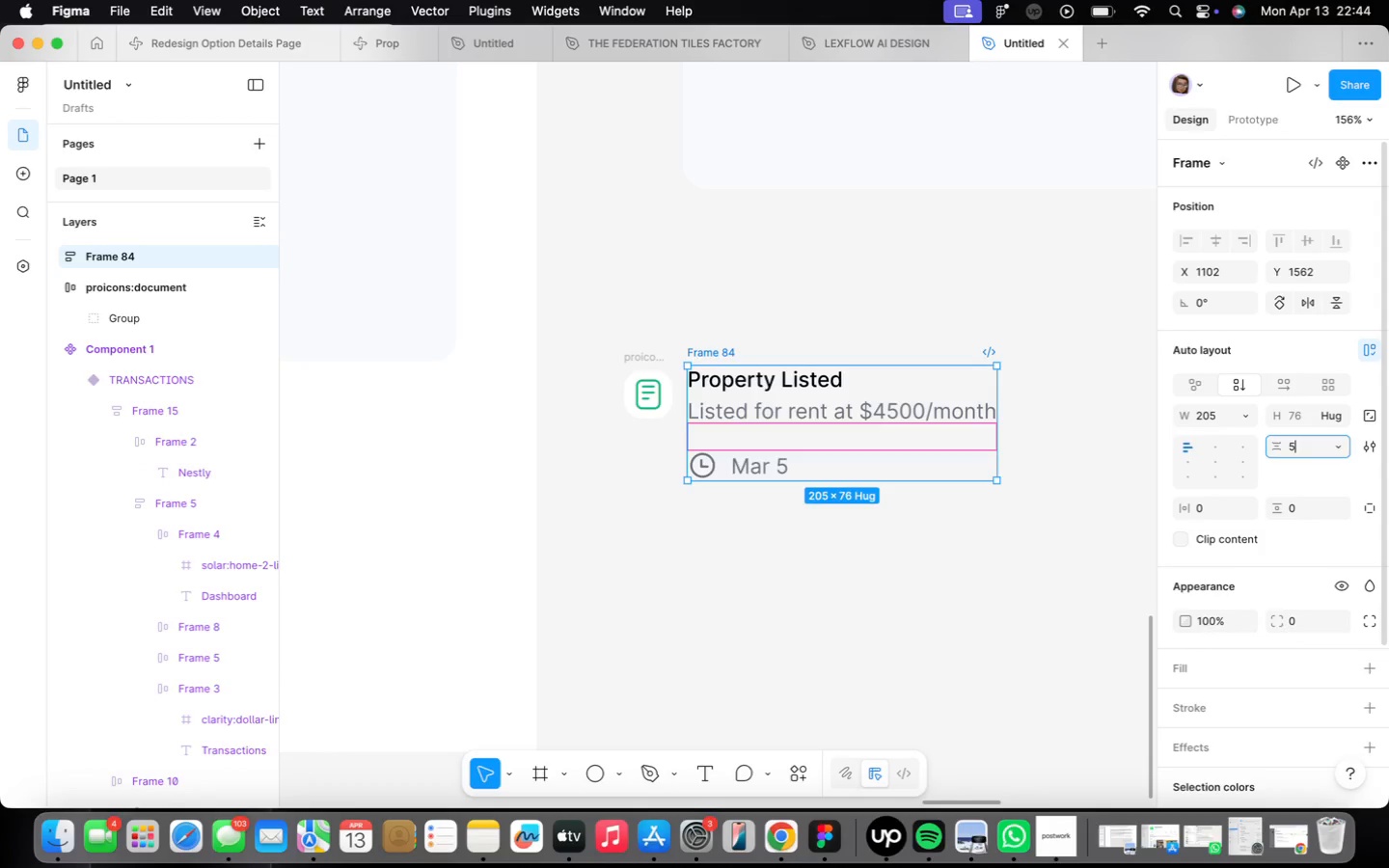 
key(Enter)
 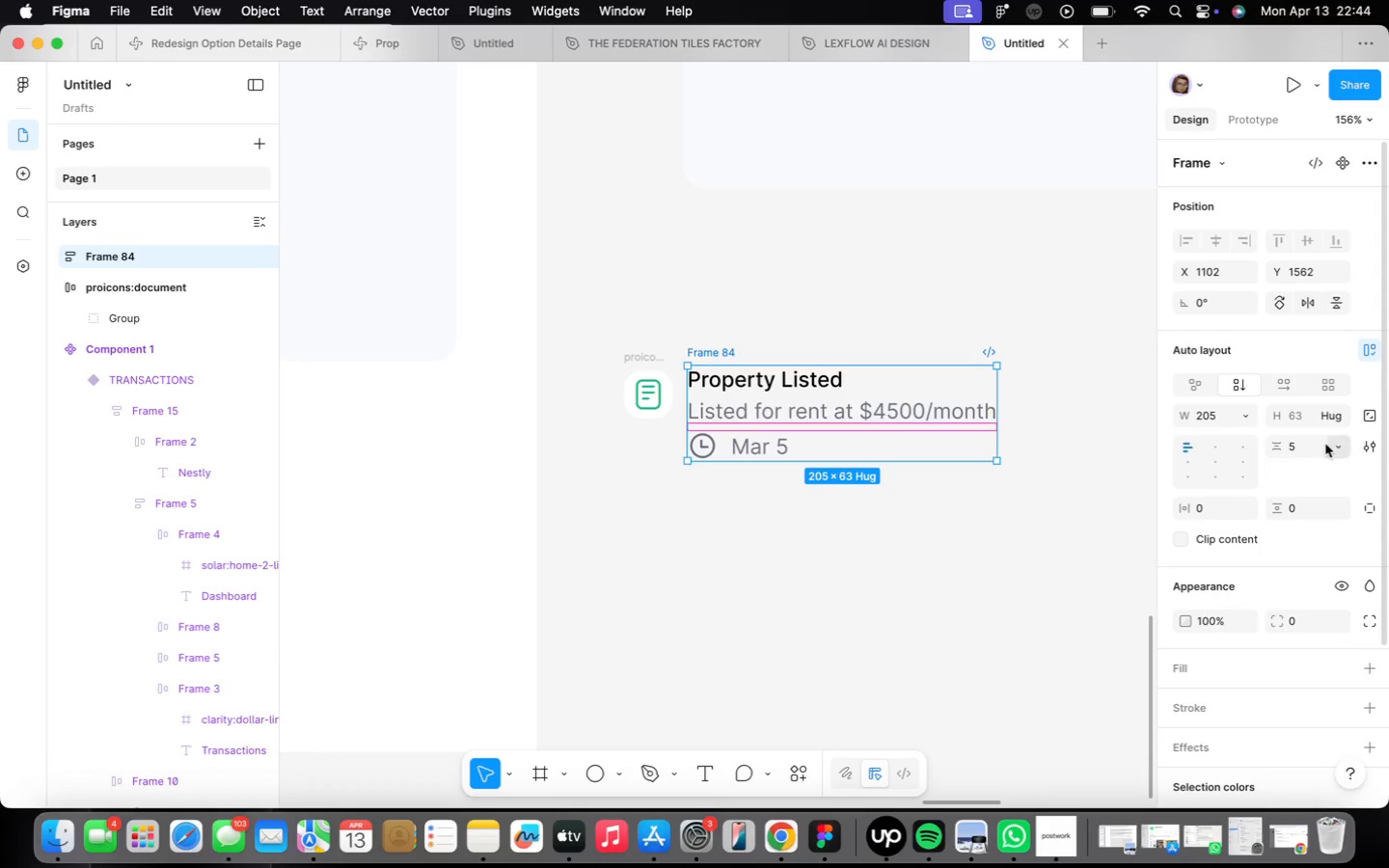 
left_click([1317, 441])
 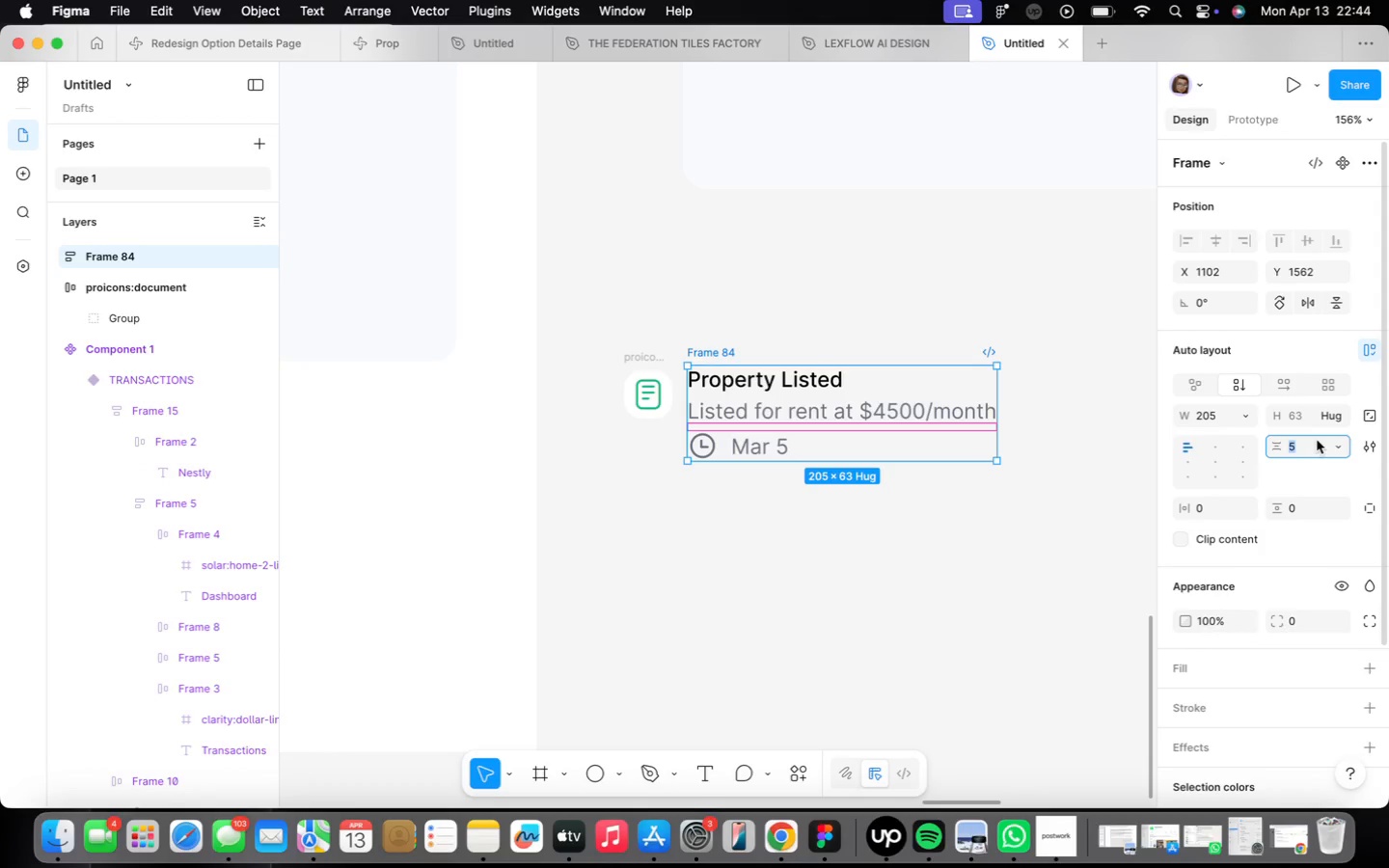 
key(8)
 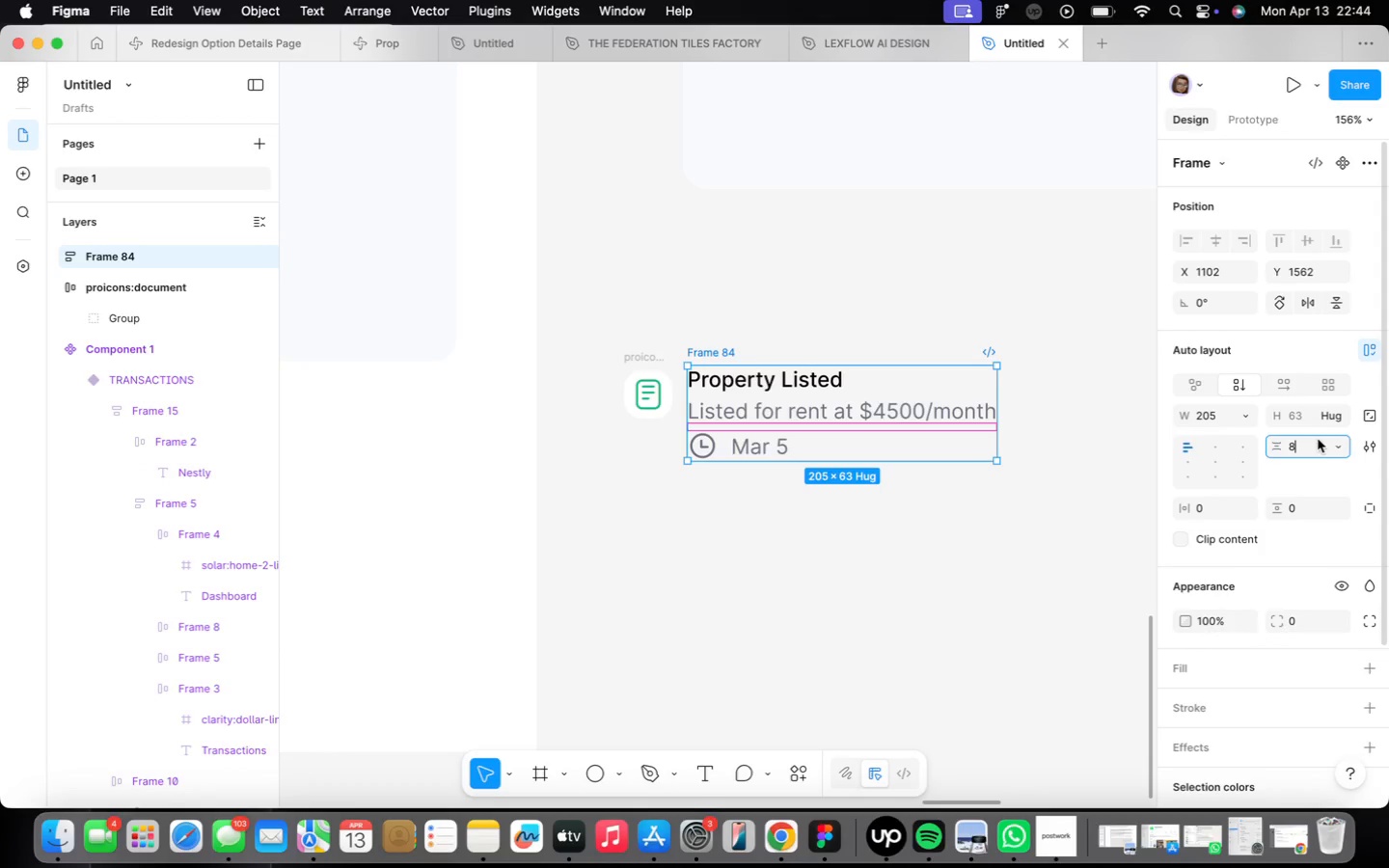 
key(Enter)
 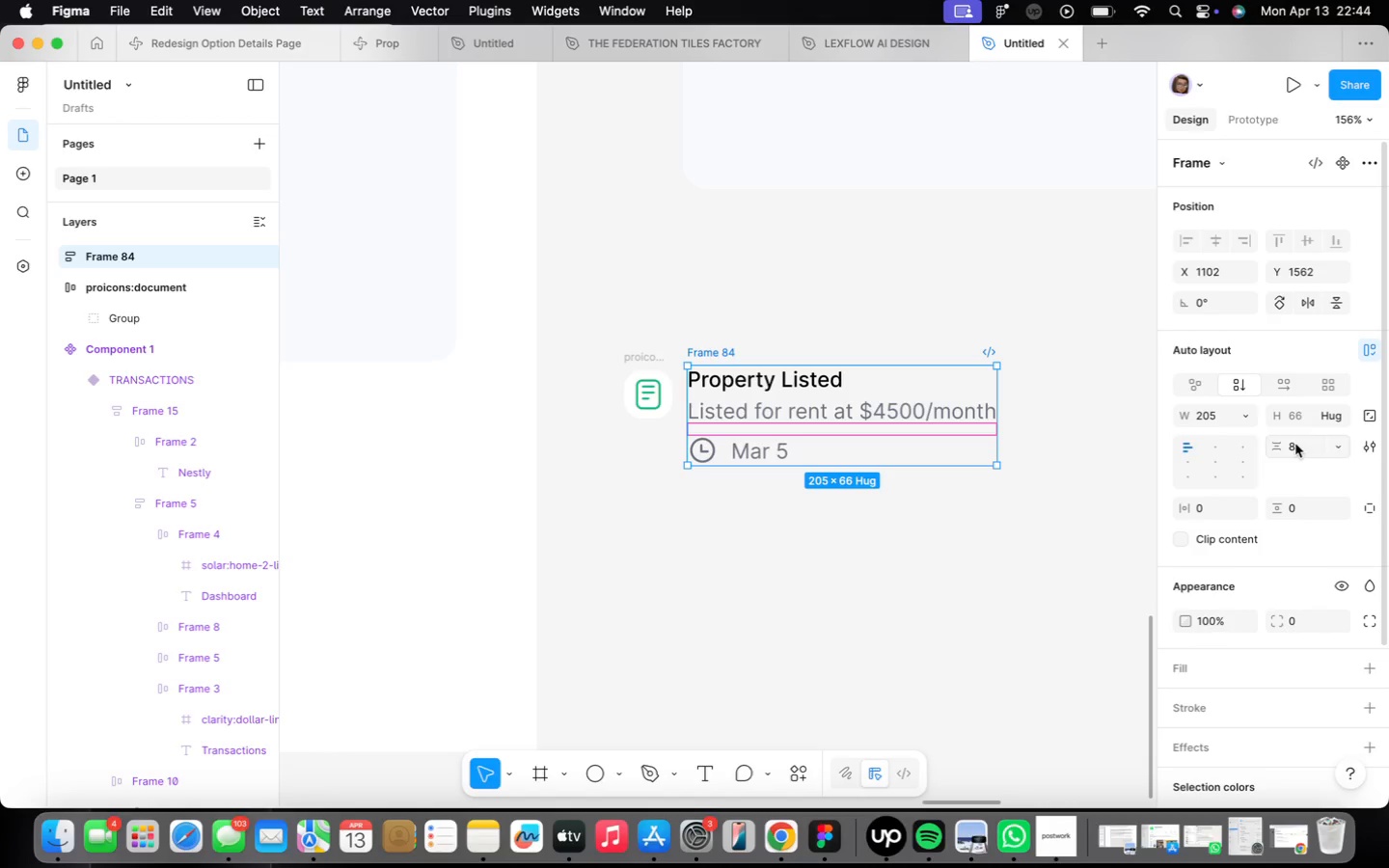 
type(10)
 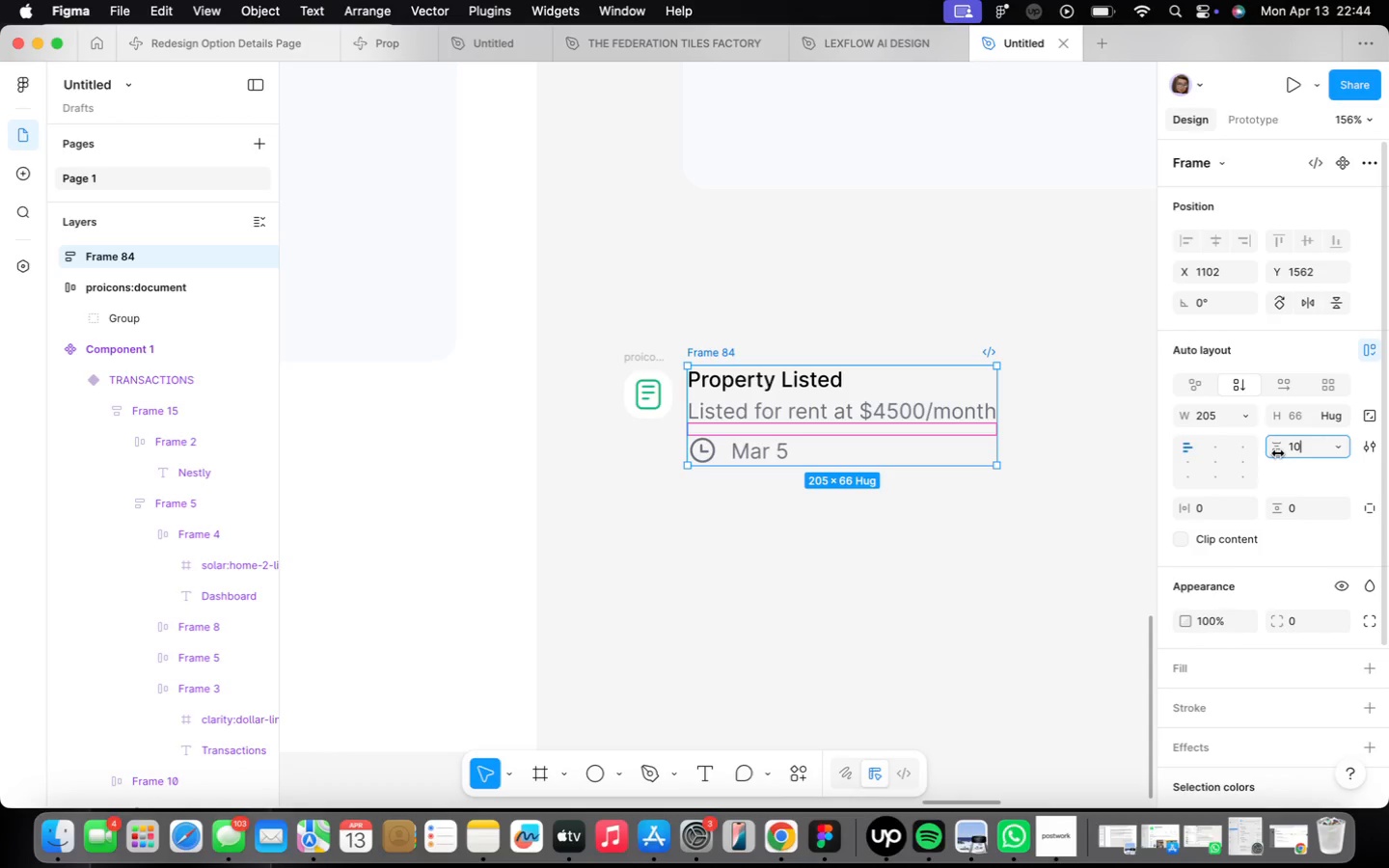 
key(Enter)
 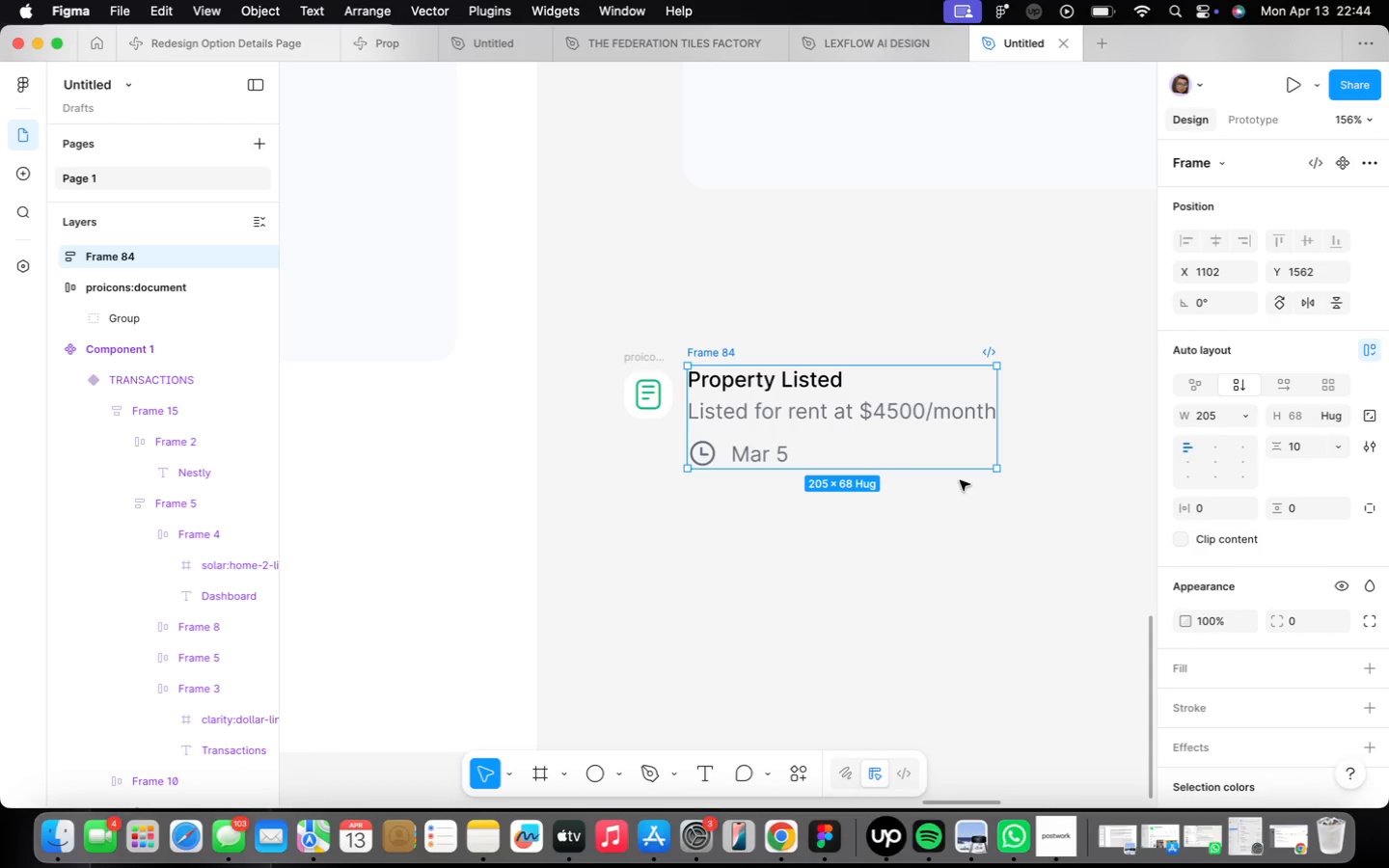 
wait(11.14)
 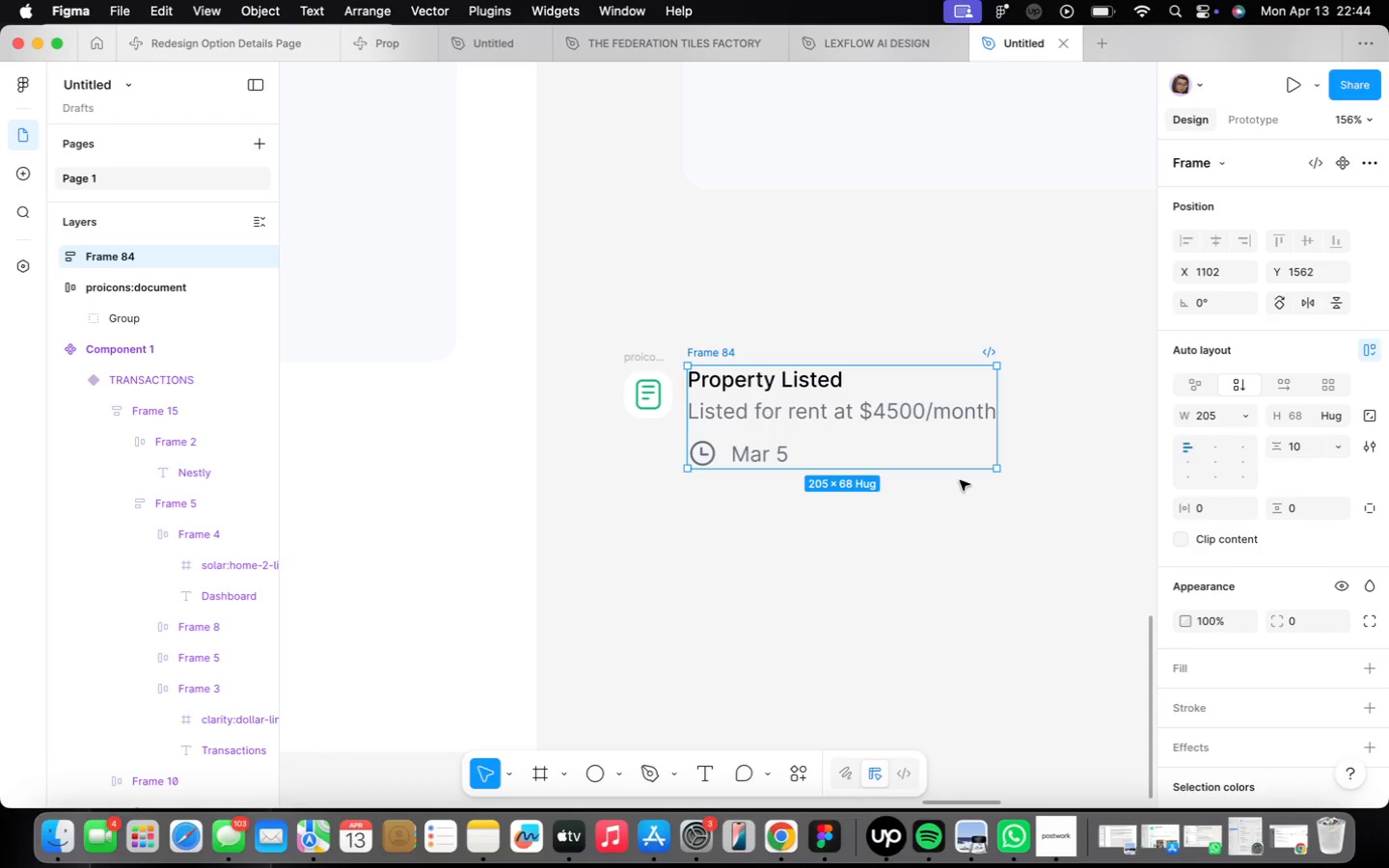 
hold_key(key=ShiftLeft, duration=0.48)
left_click([642, 361])
 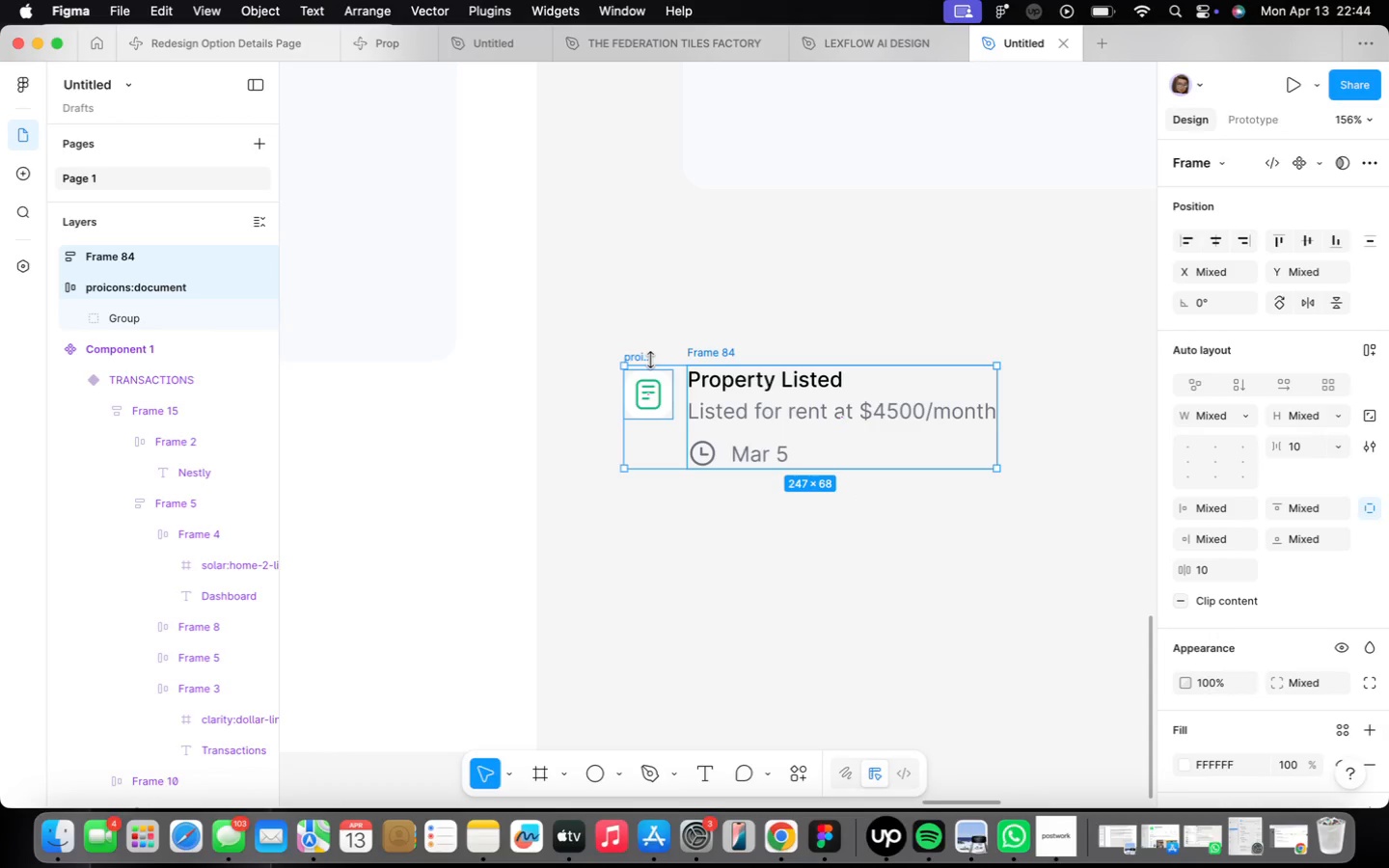 
left_click([661, 607])
 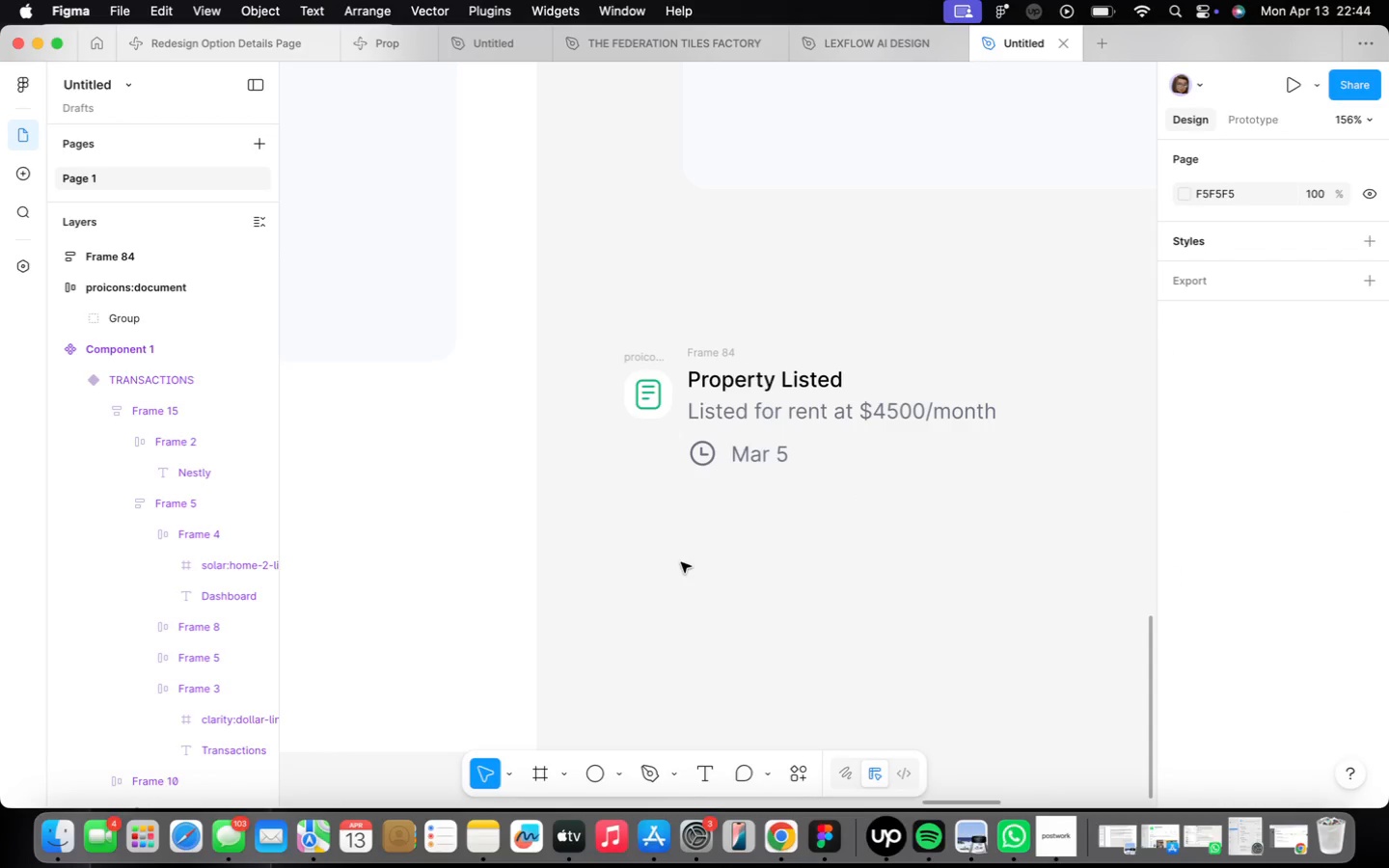 
key(L)
 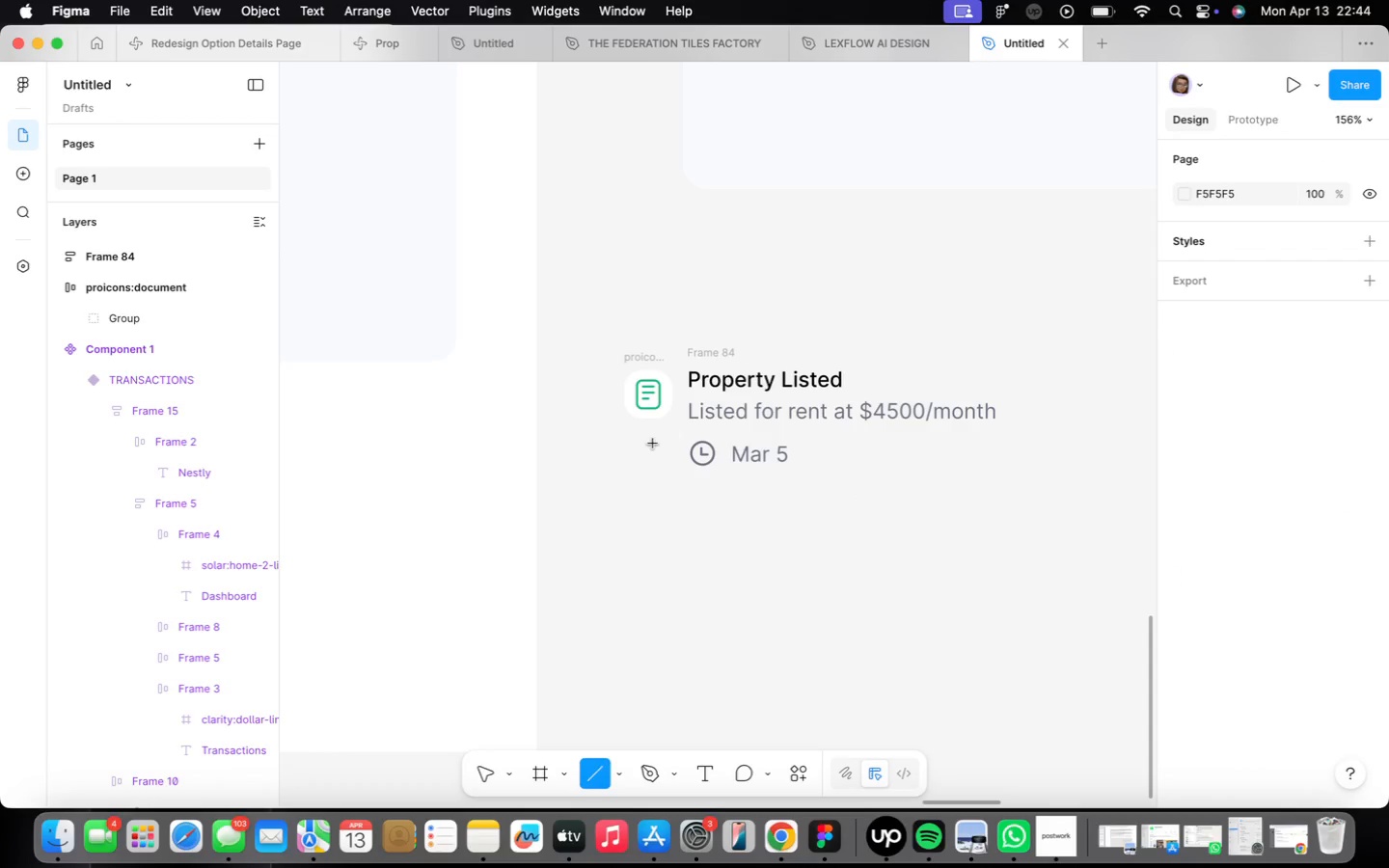 
left_click_drag(start_coordinate=[652, 439], to_coordinate=[663, 483])
 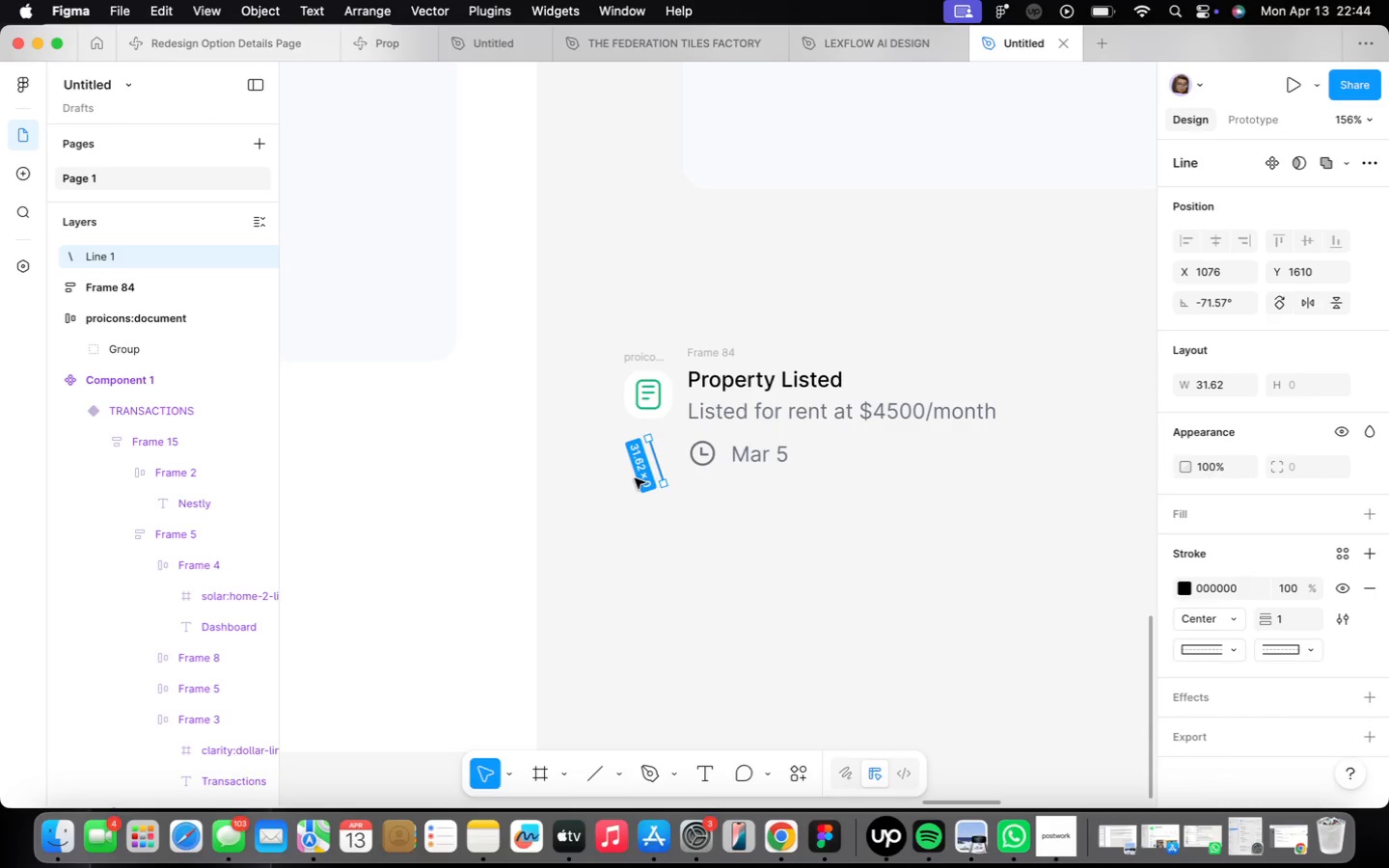 
hold_key(key=CommandLeft, duration=0.46)
 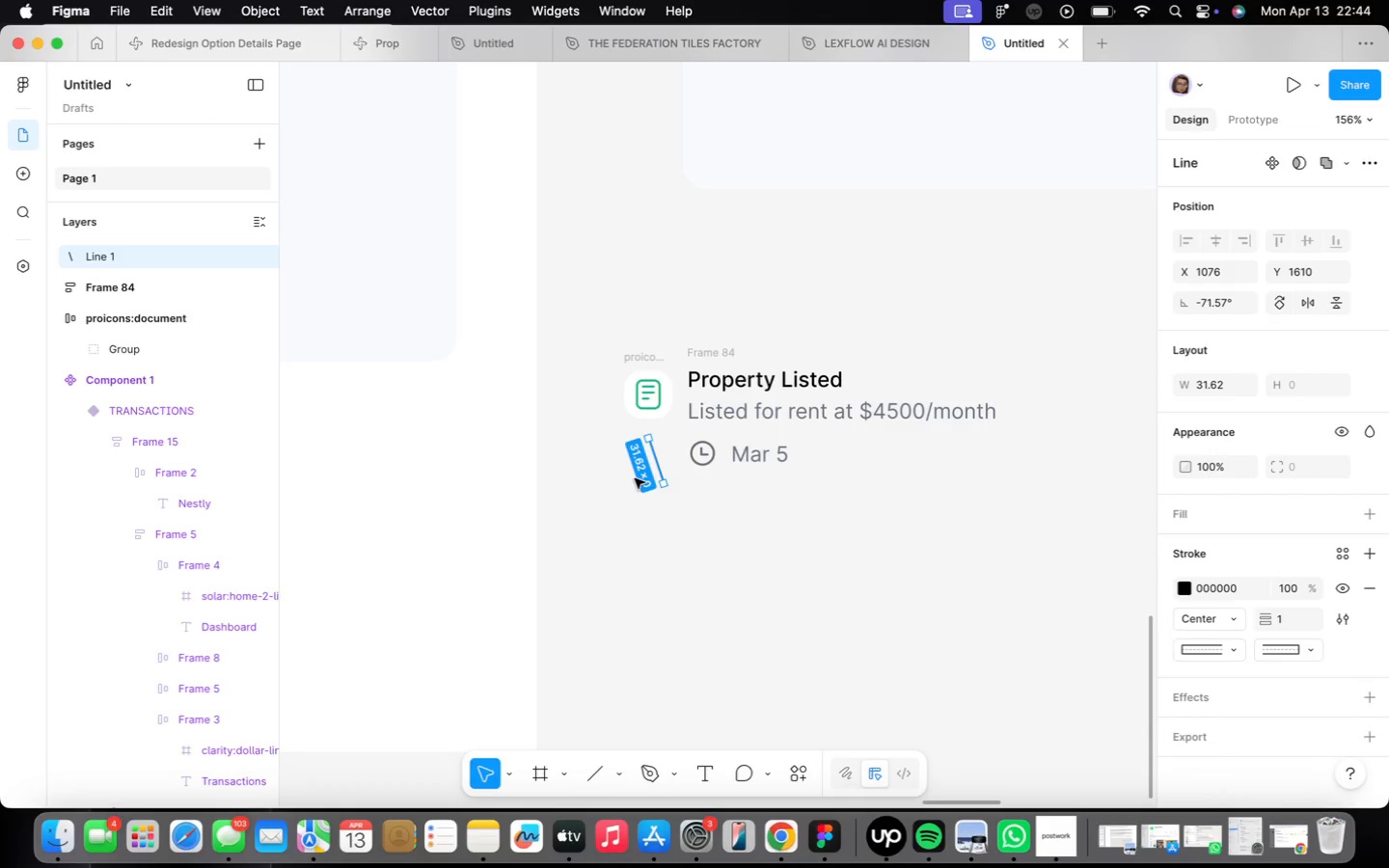 
key(Meta+CommandLeft)
 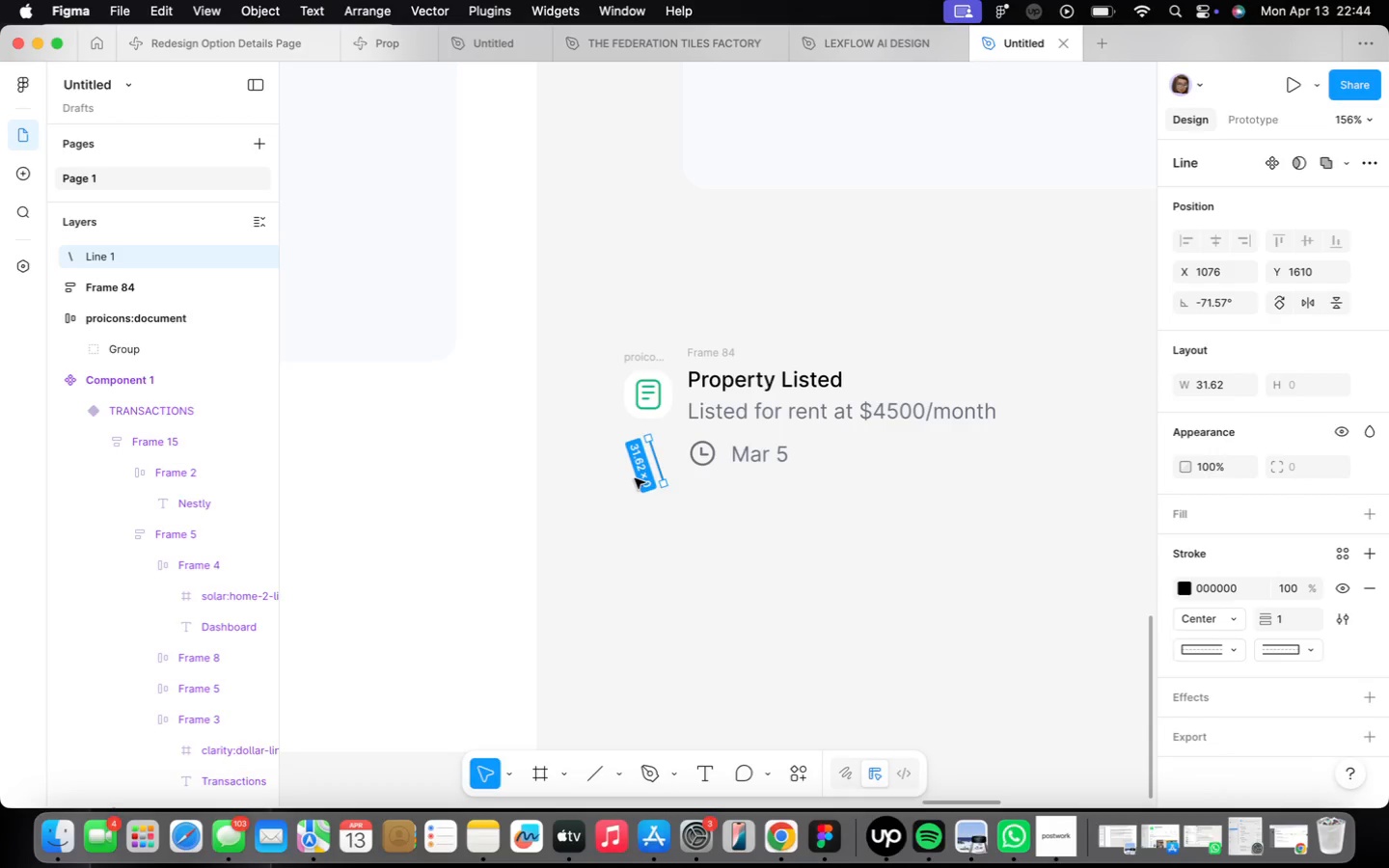 
key(Meta+Z)
 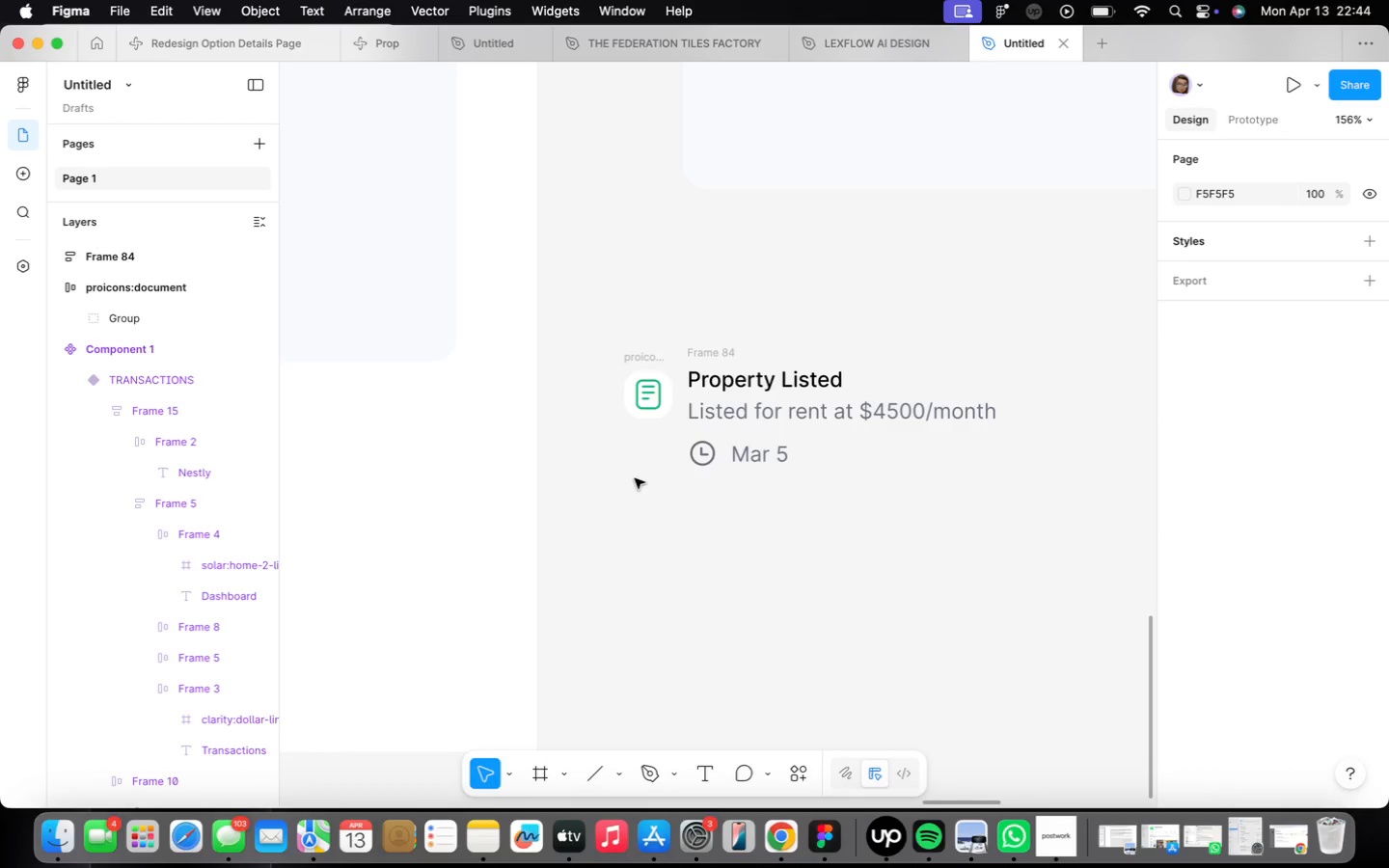 
key(F)
 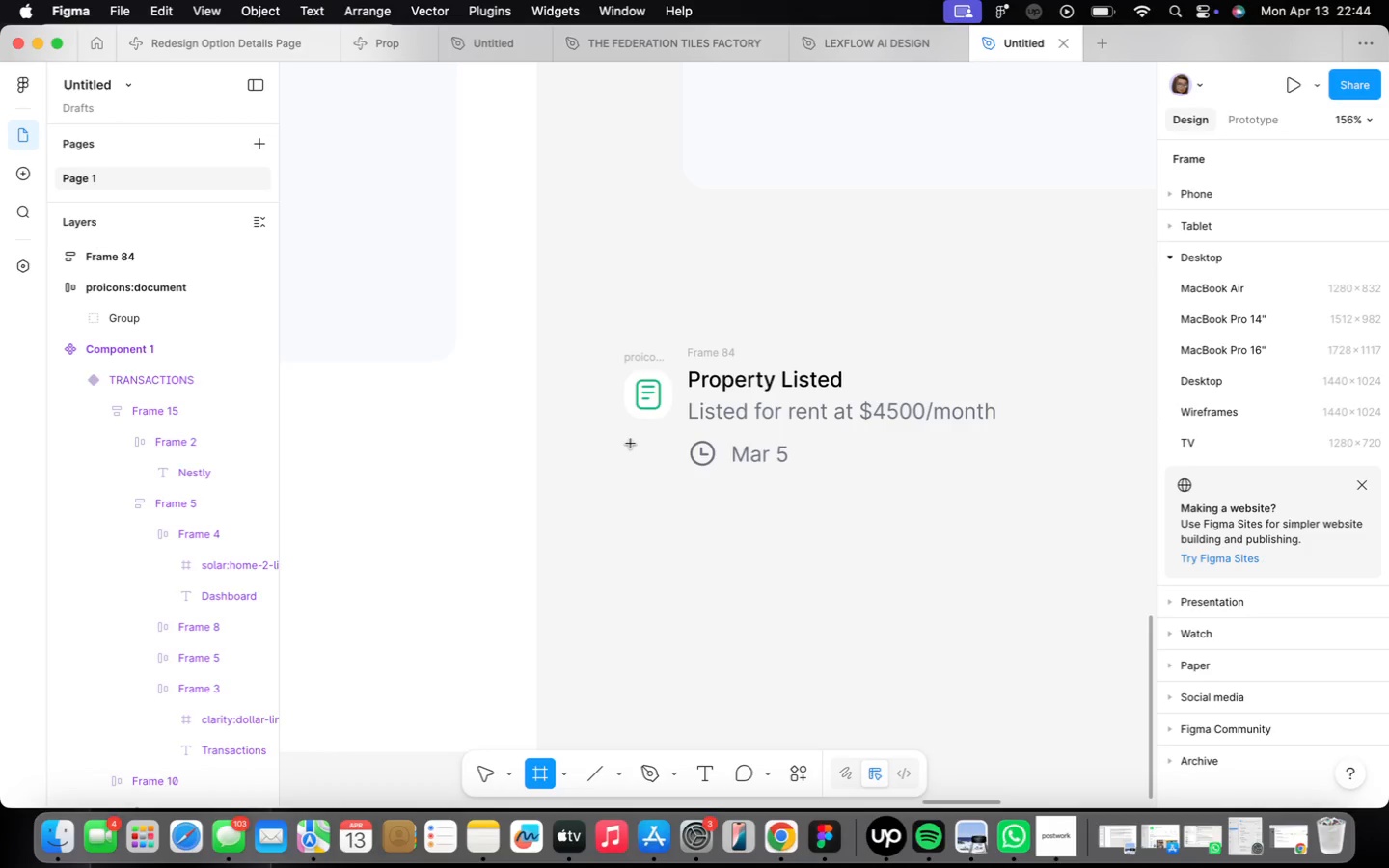 
left_click_drag(start_coordinate=[649, 429], to_coordinate=[646, 502])
 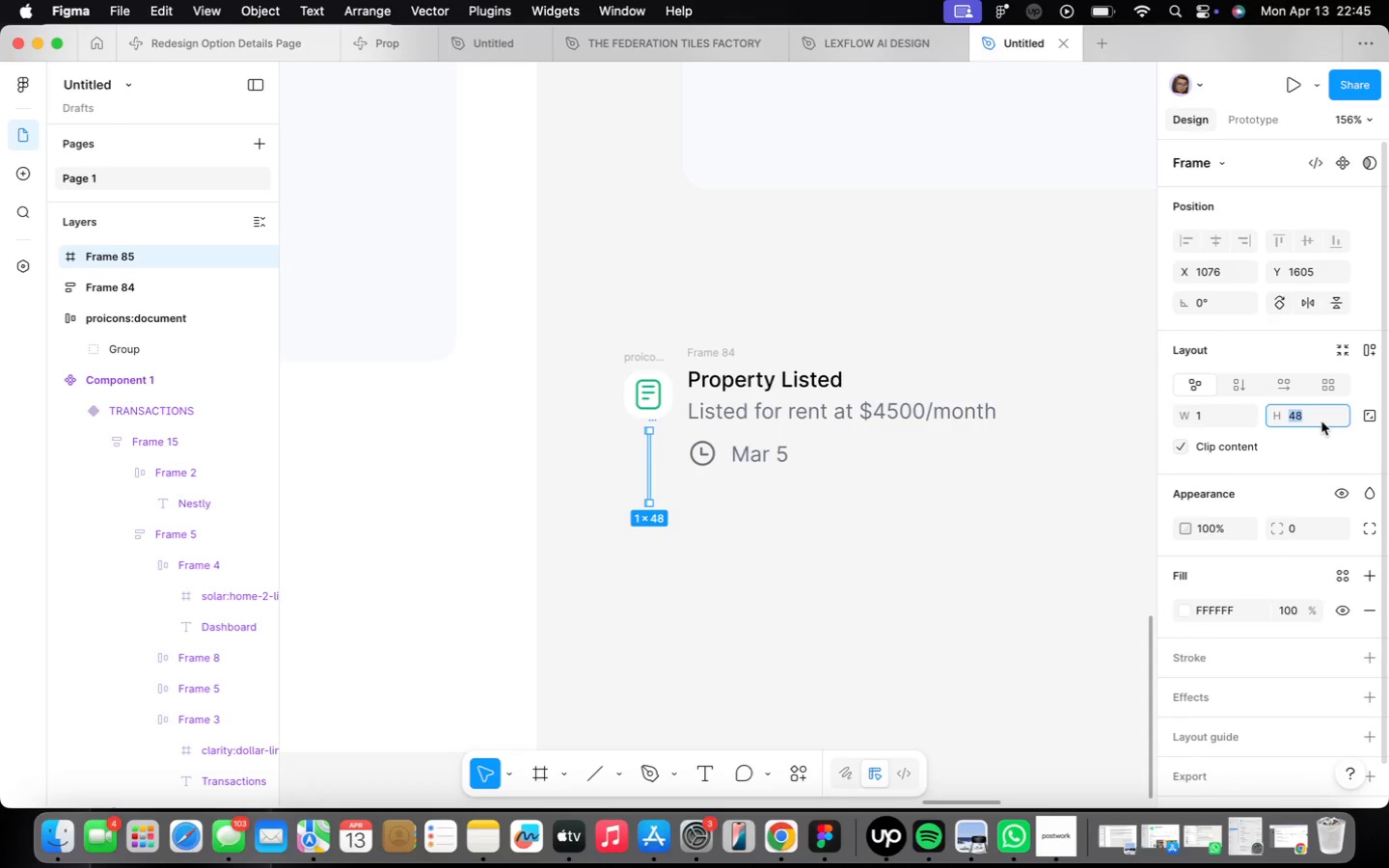 
type(36)
 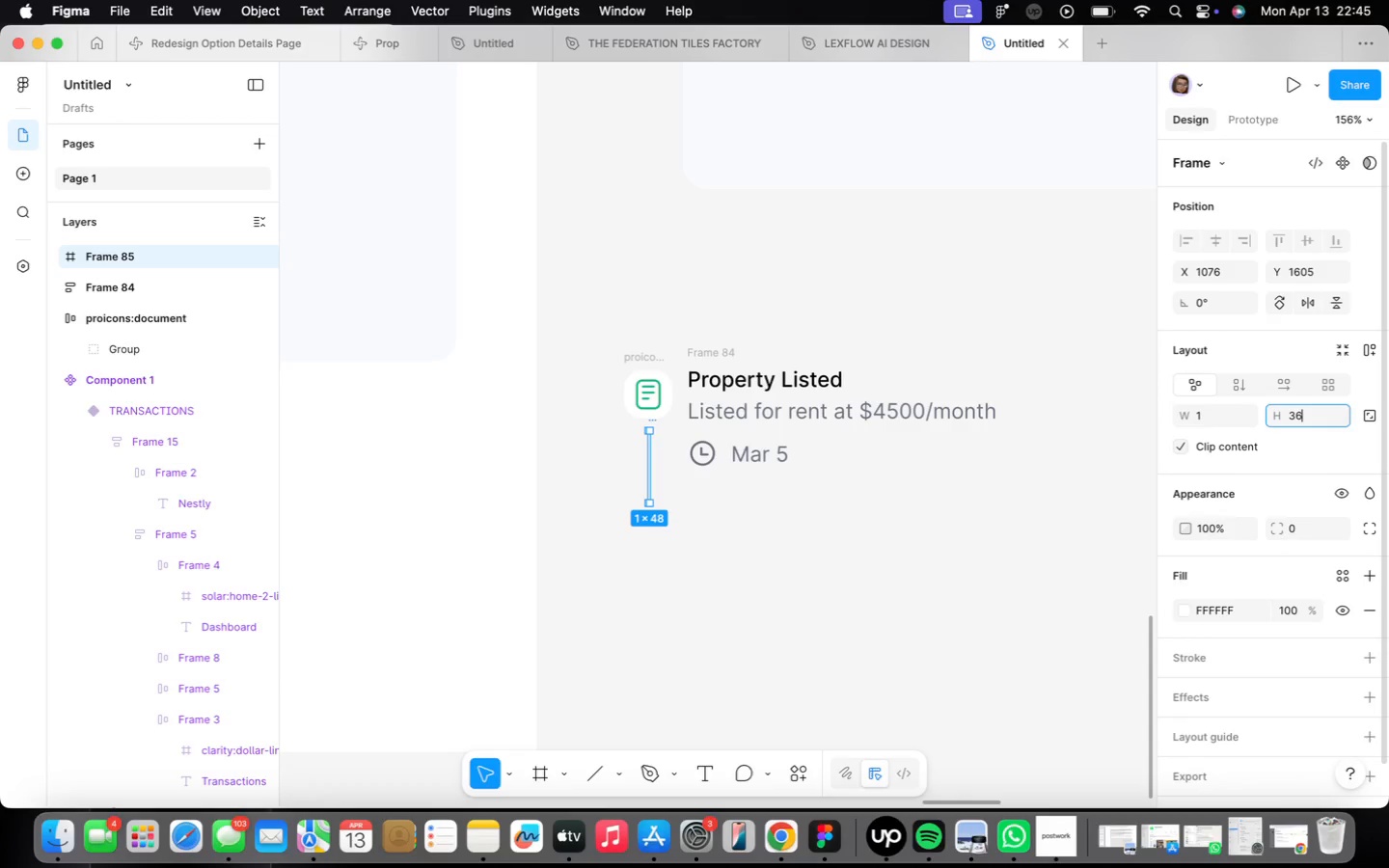 
key(Enter)
 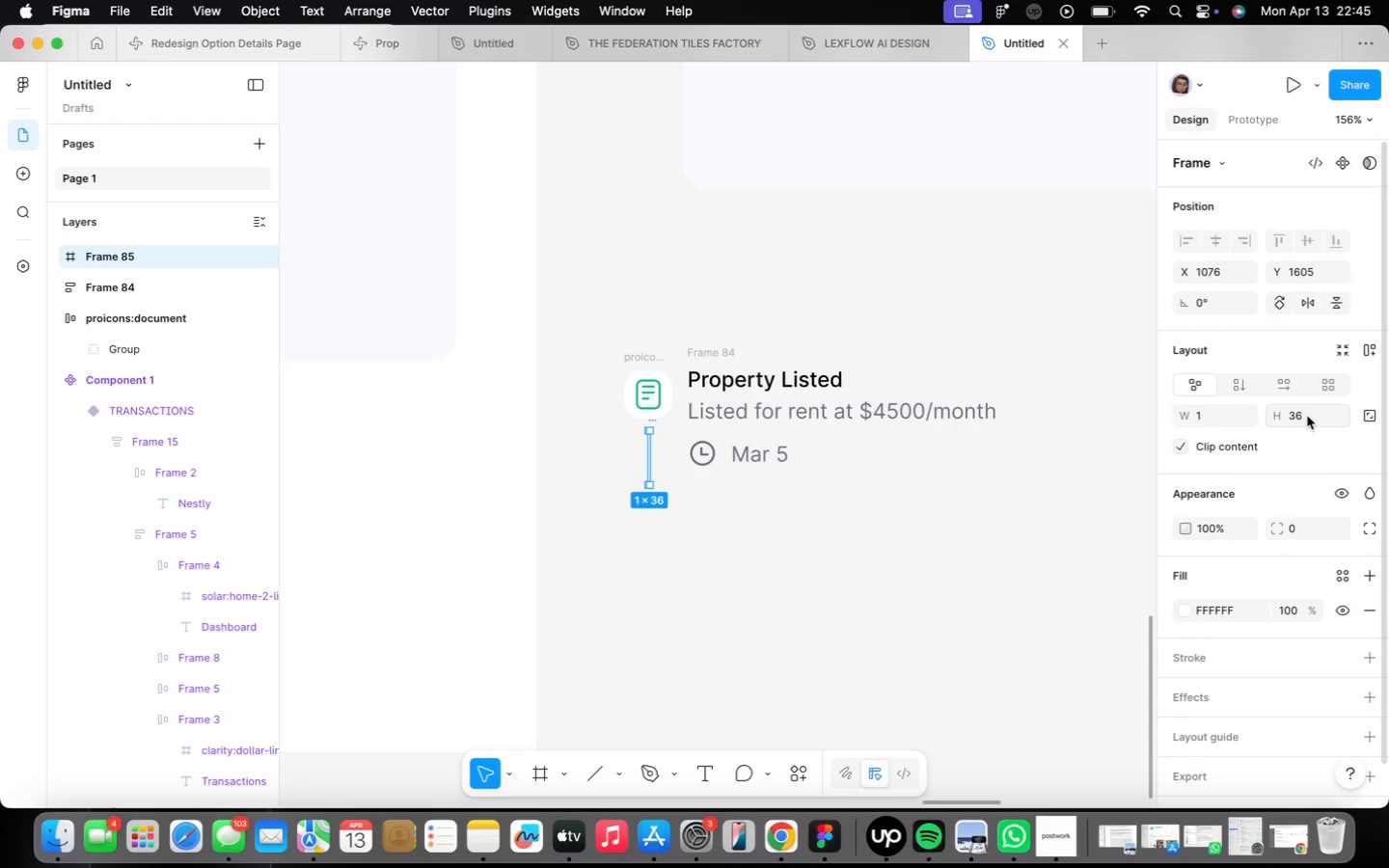 
wait(7.48)
 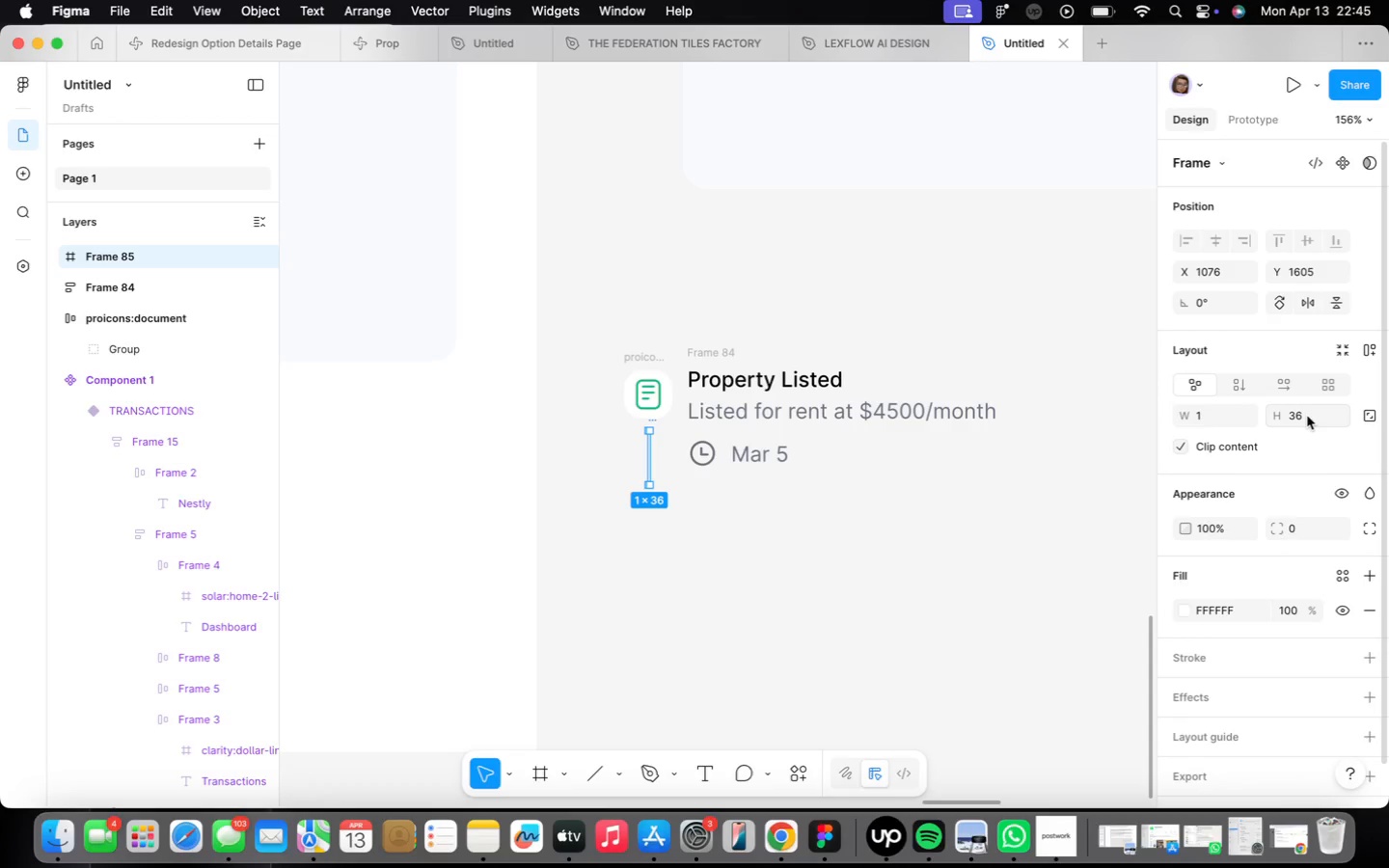 
left_click([1336, 572])
 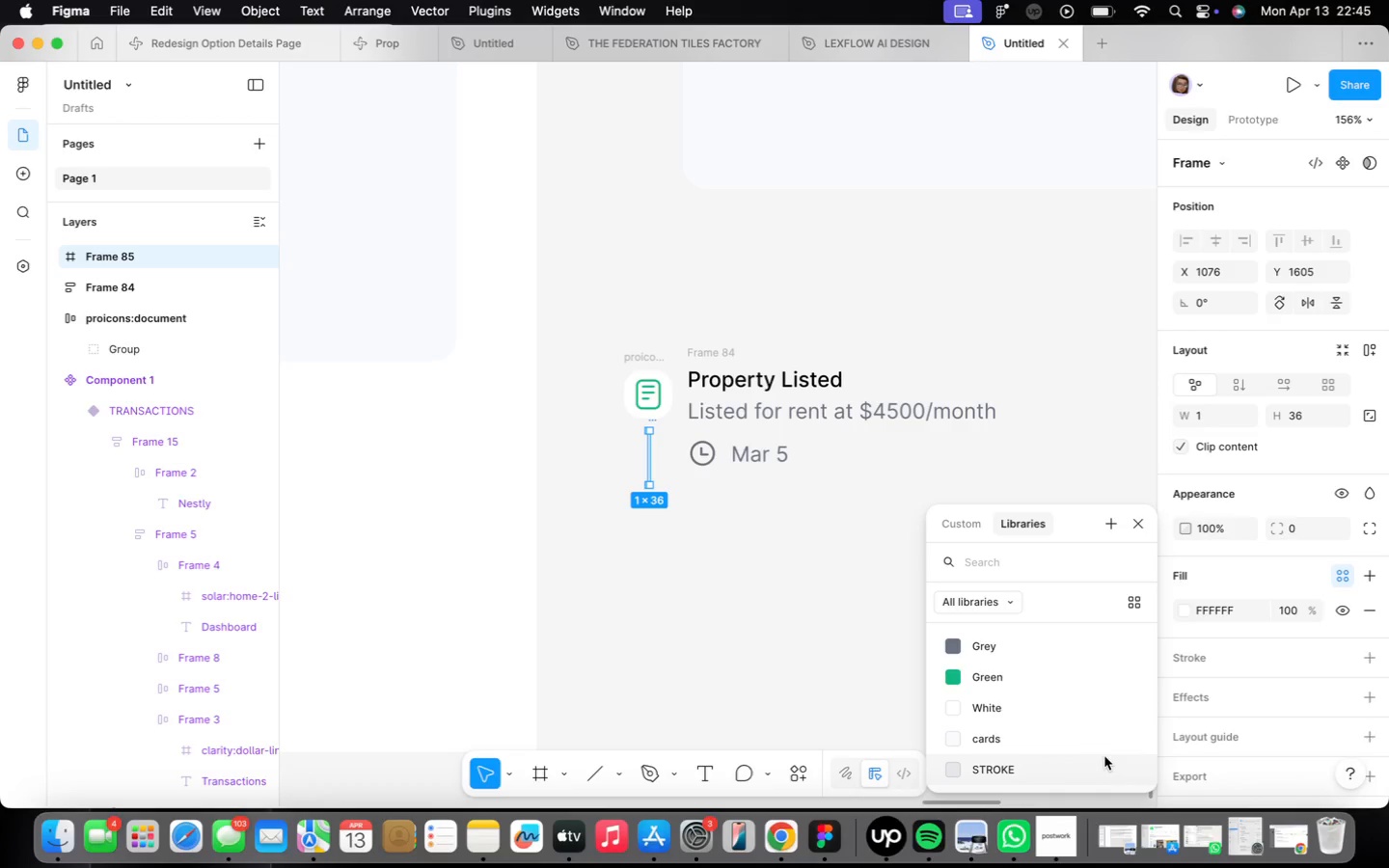 
left_click([1080, 760])
 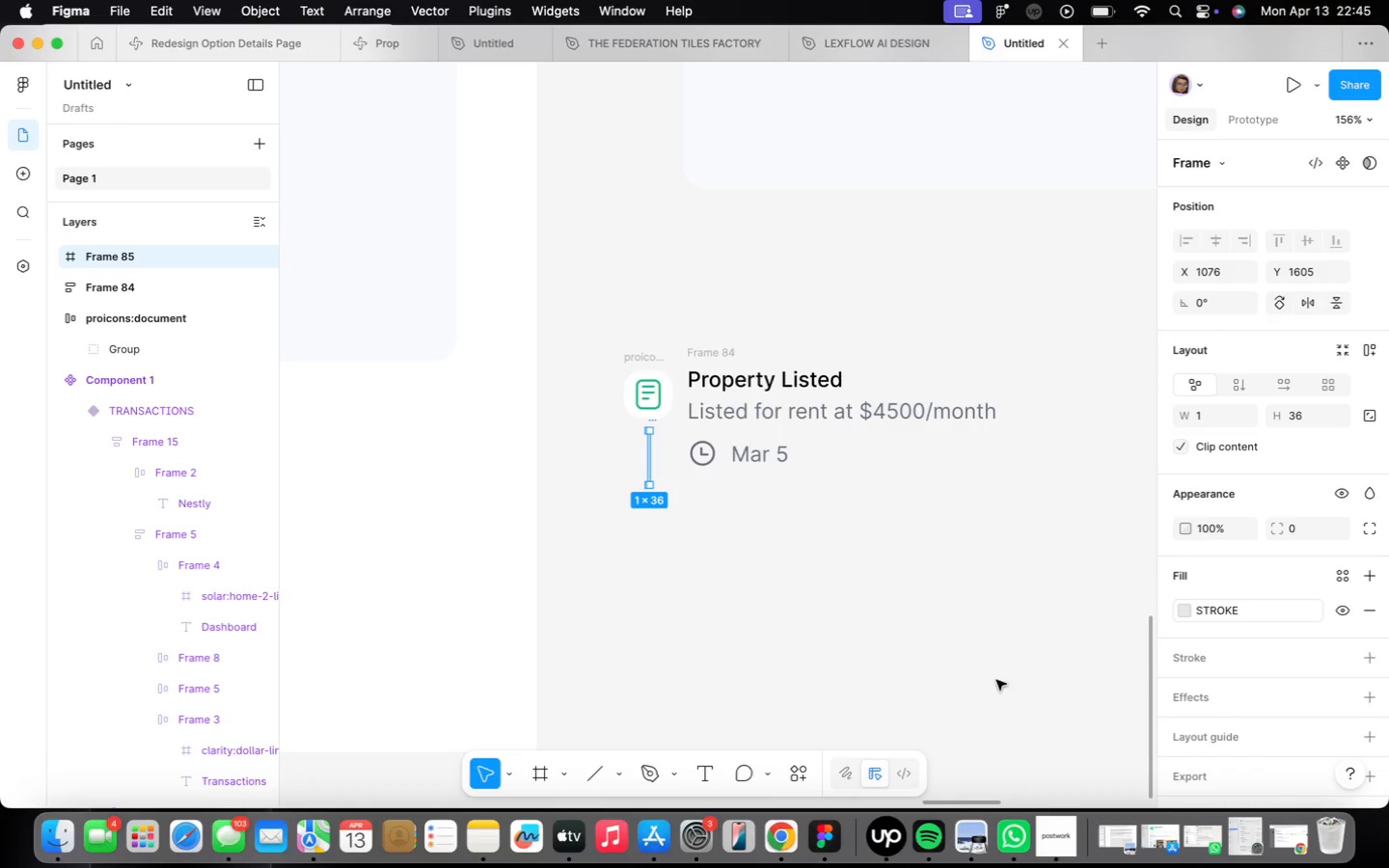 
left_click([757, 593])
 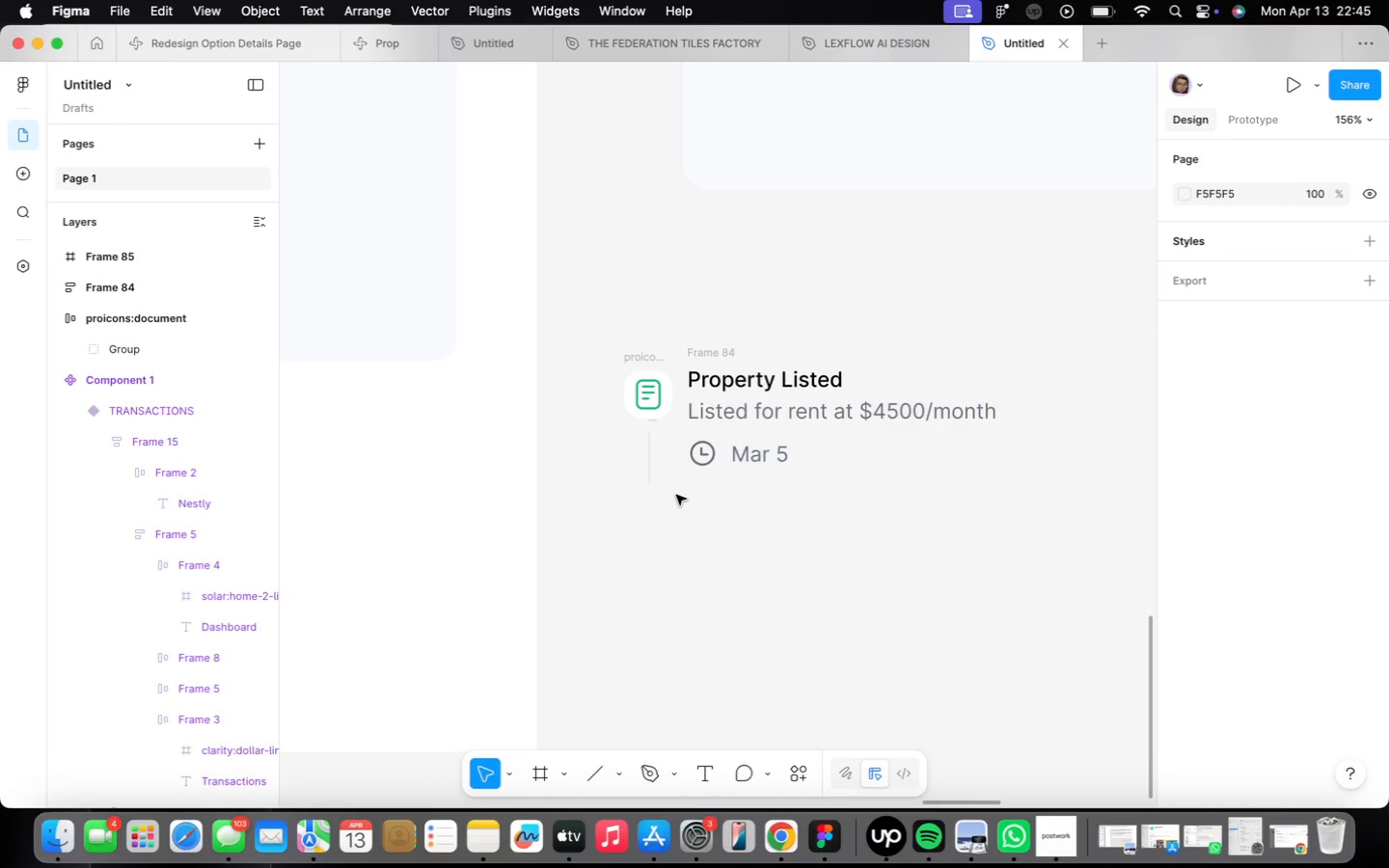 
scroll: coordinate [676, 495], scroll_direction: up, amount: 3.0
 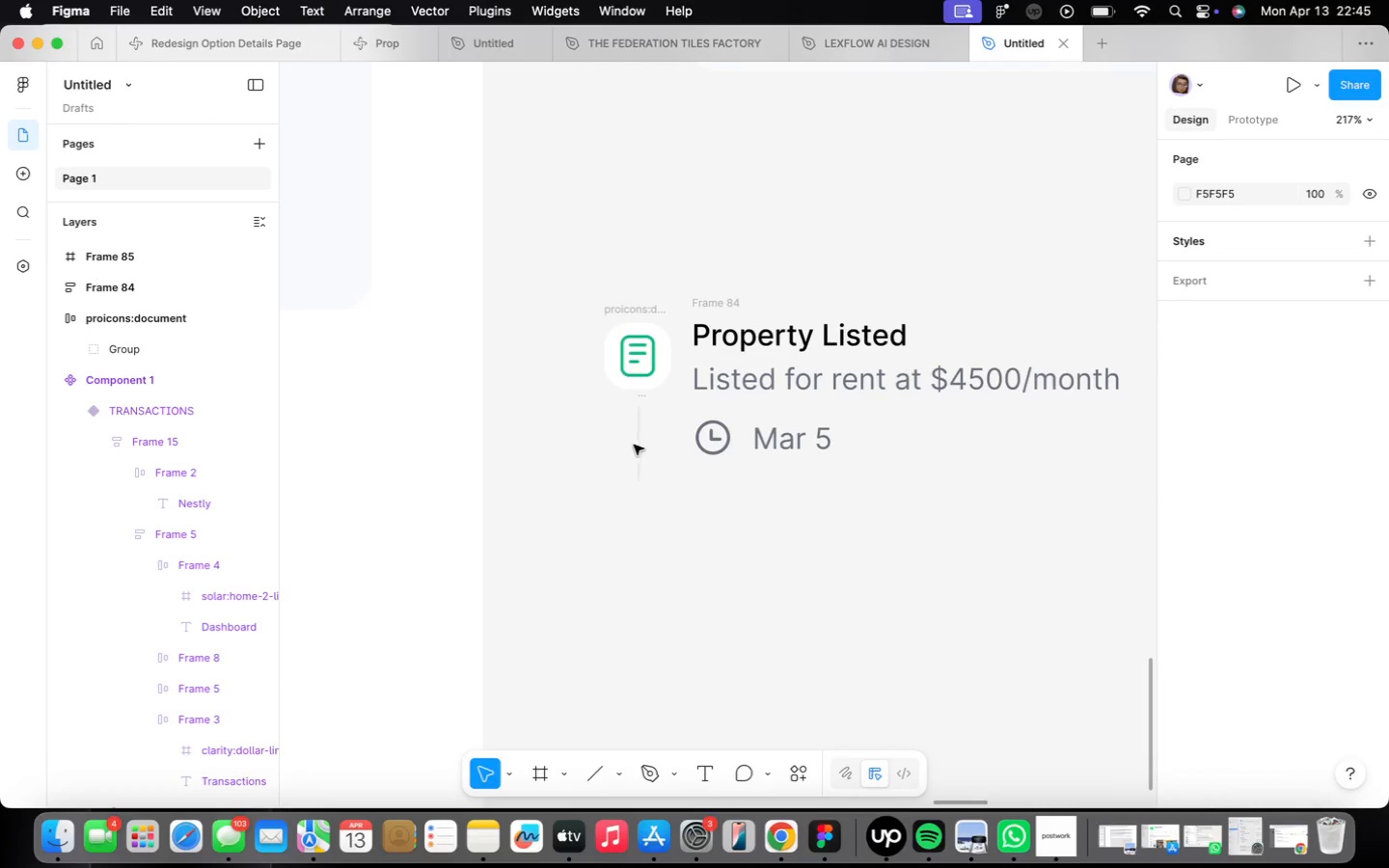 
left_click([636, 446])
 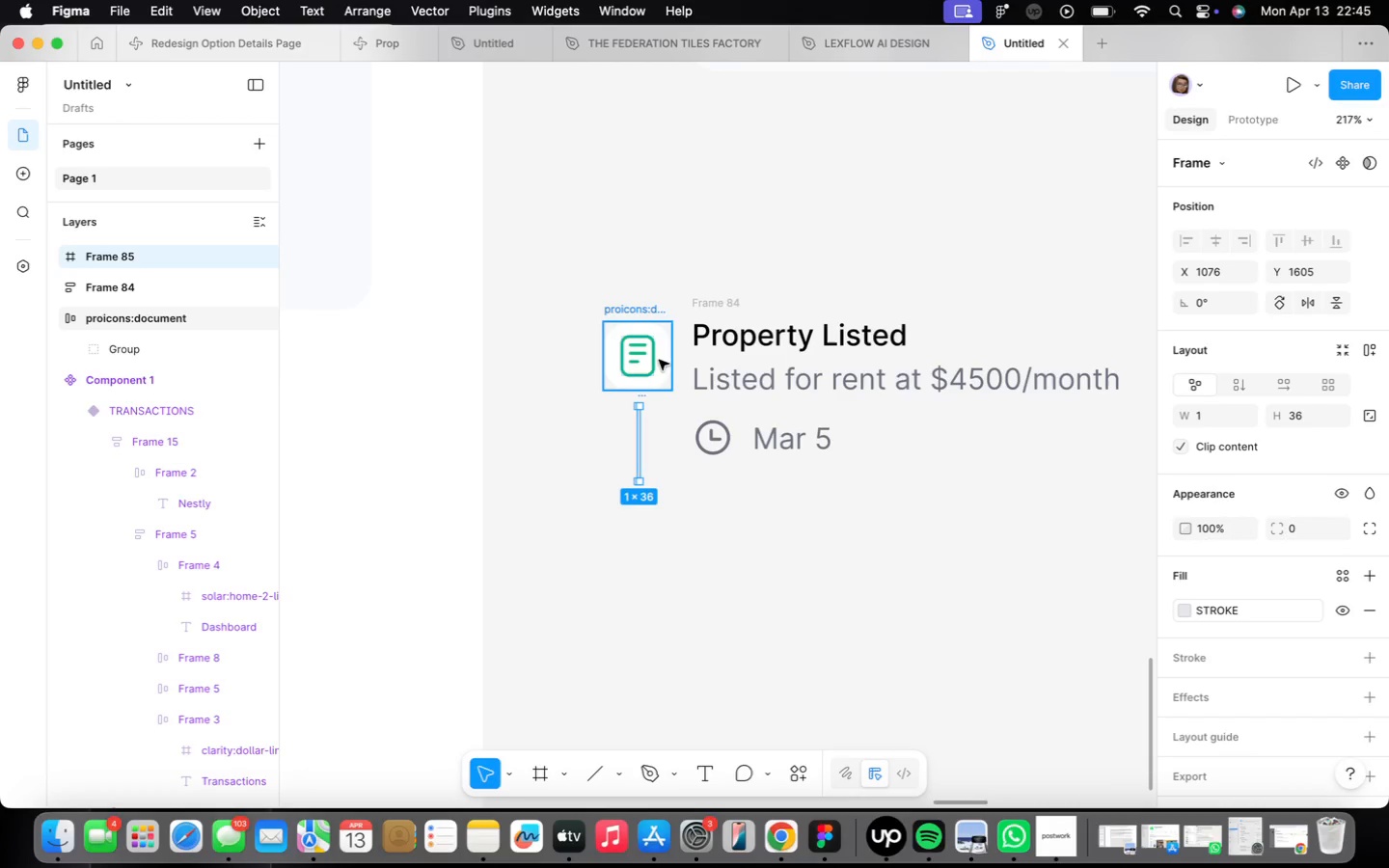 
hold_key(key=ShiftLeft, duration=0.46)
left_click([659, 360])
 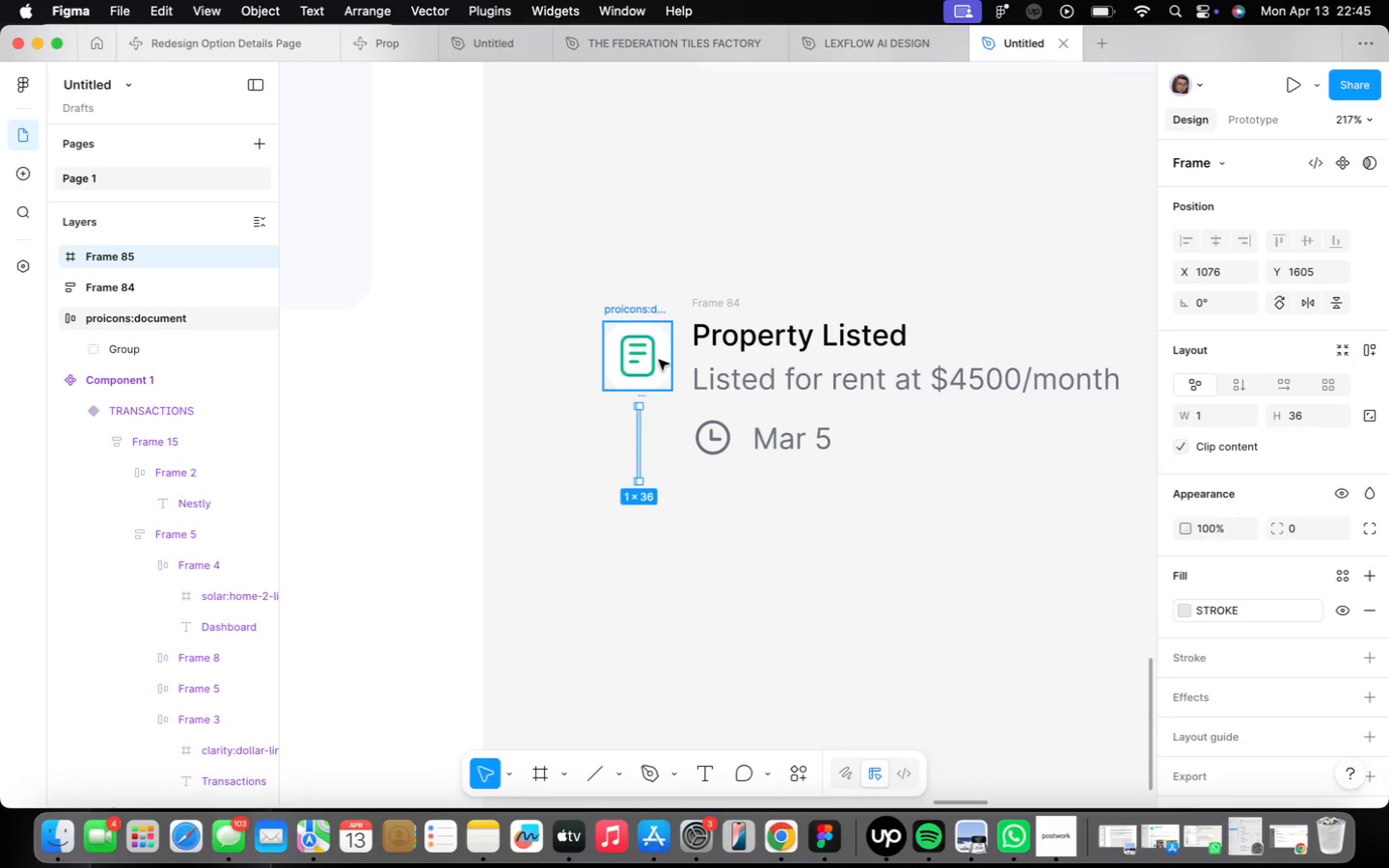 
key(Shift+A)
 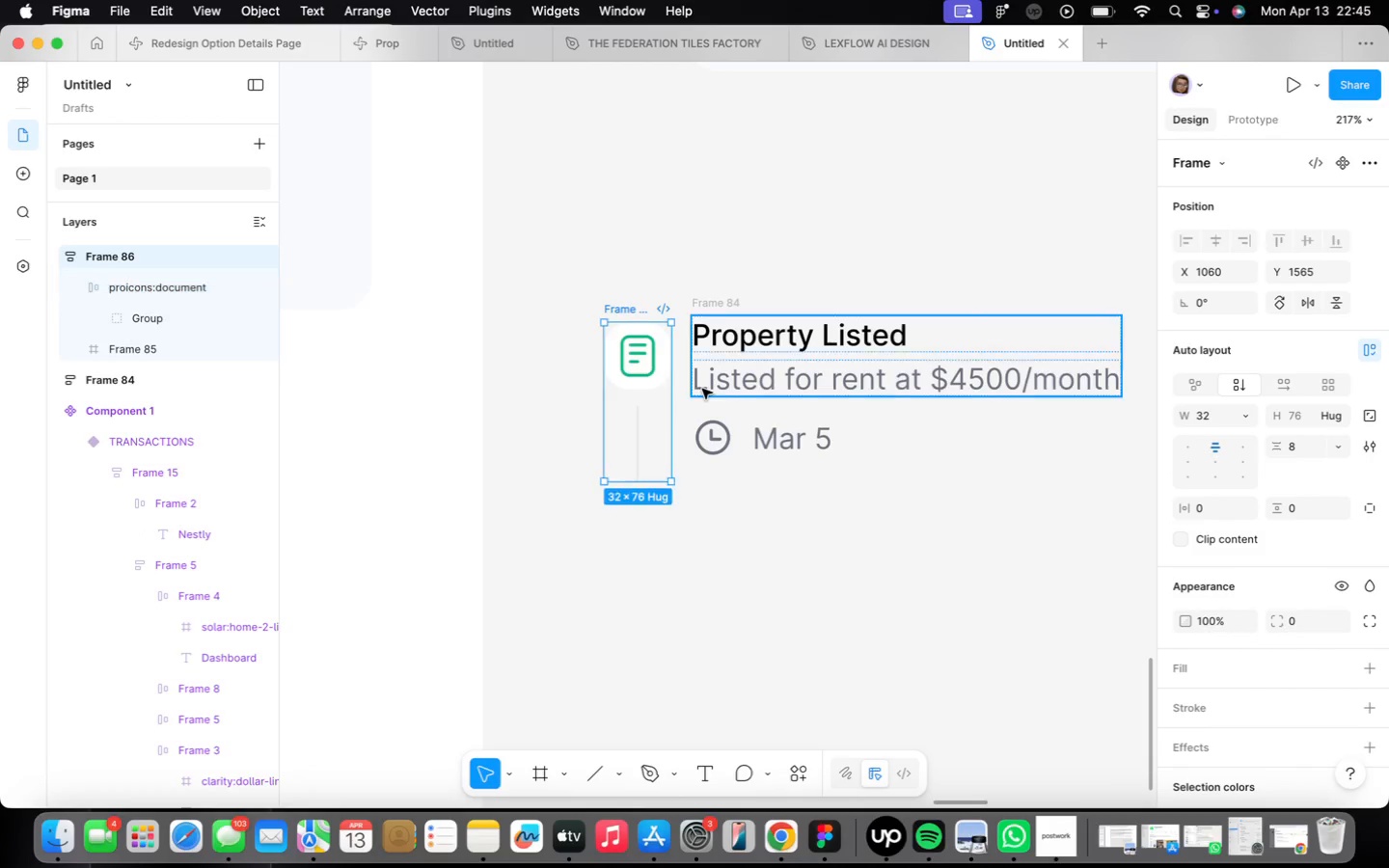 
hold_key(key=ShiftLeft, duration=0.56)
 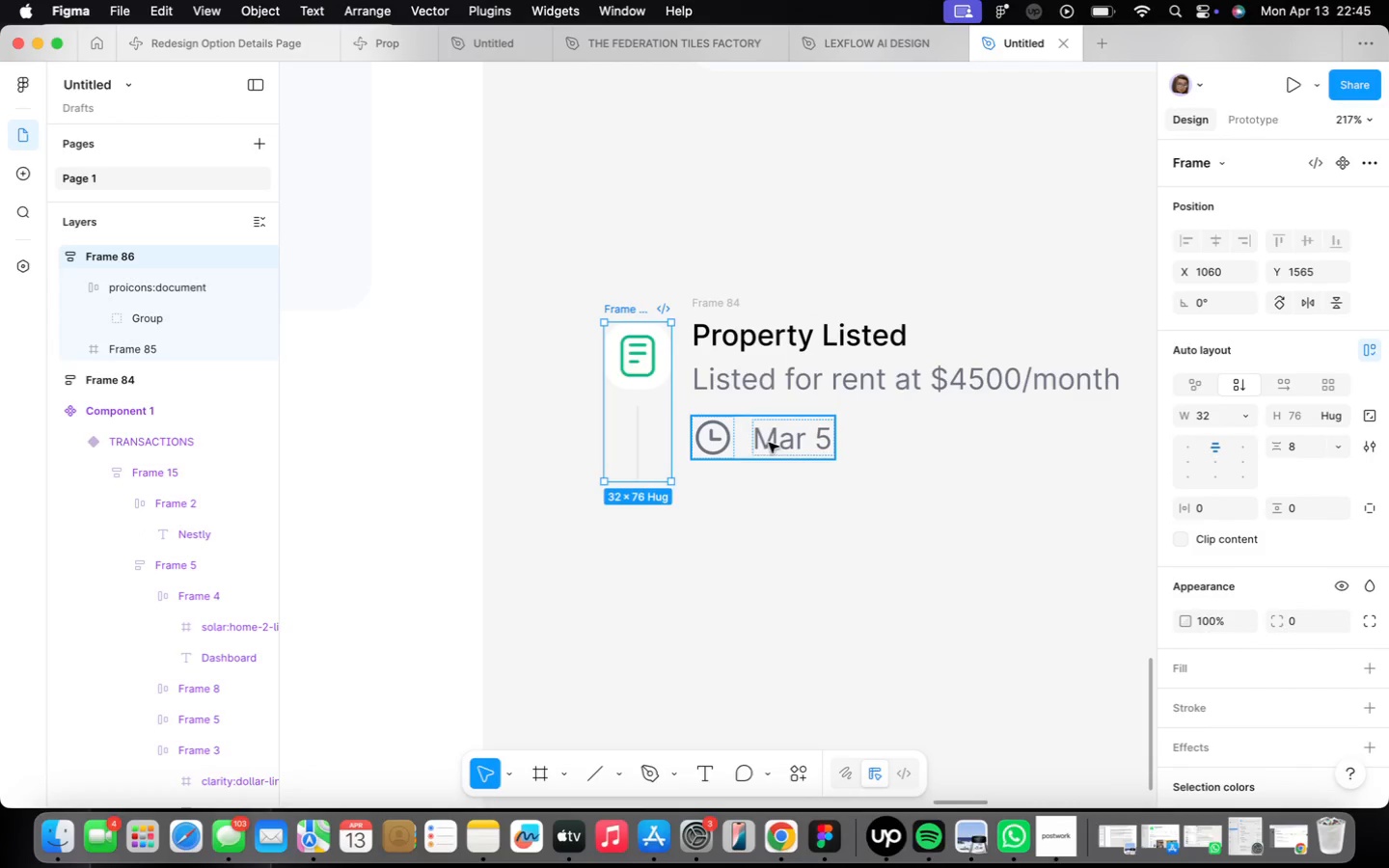 
left_click([769, 443])
 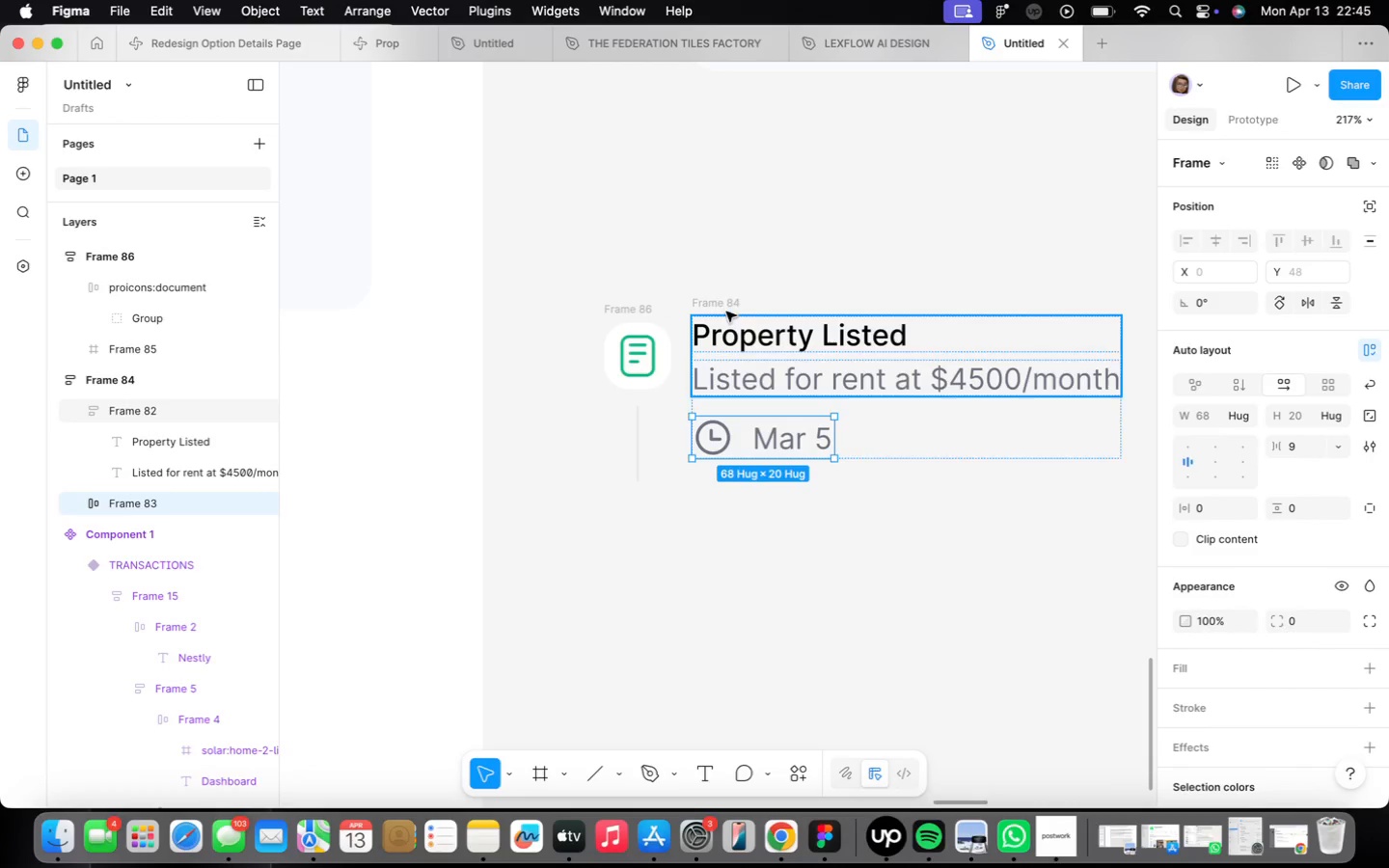 
left_click([724, 302])
 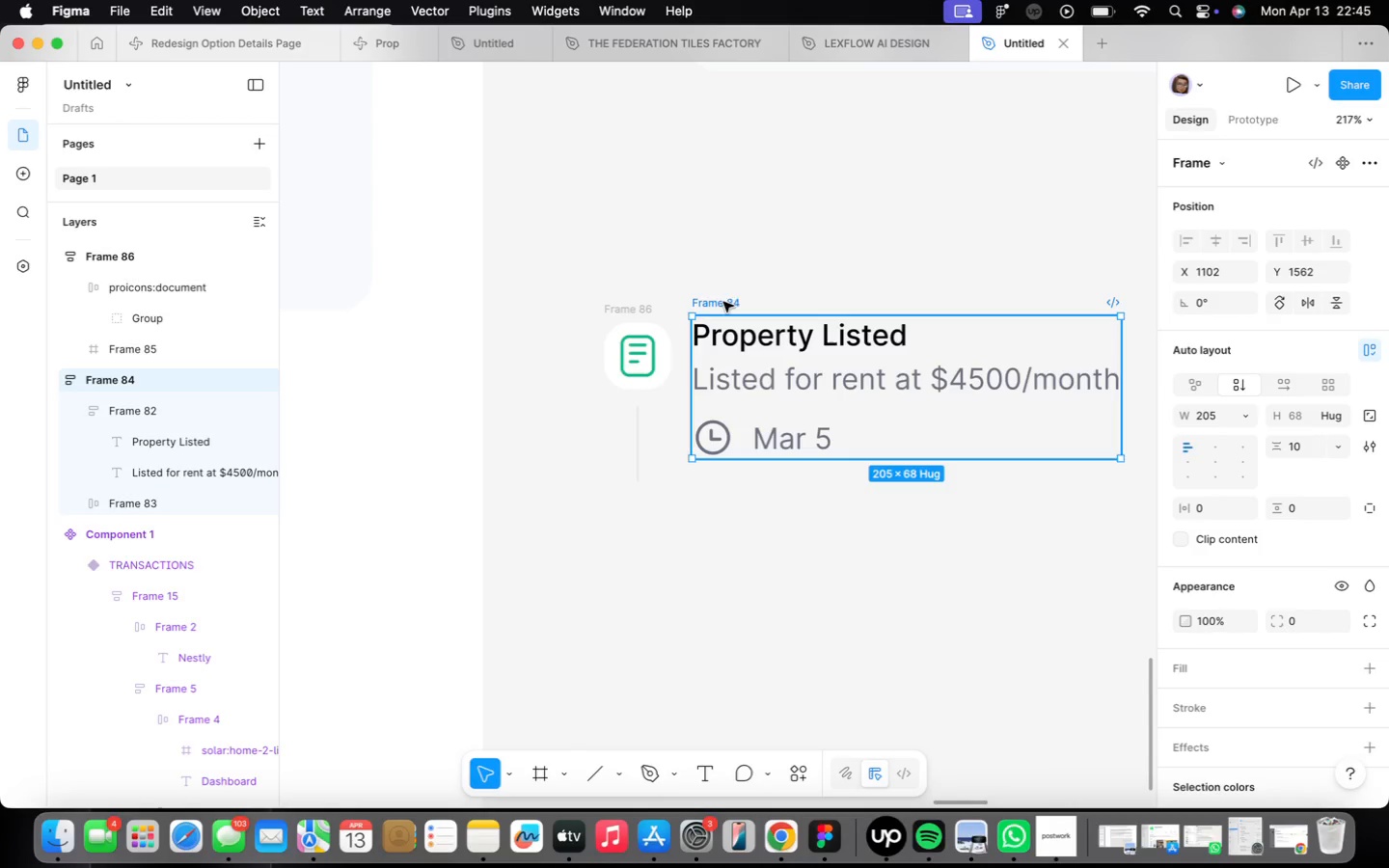 
hold_key(key=ShiftLeft, duration=1.56)
double_click([627, 304])
 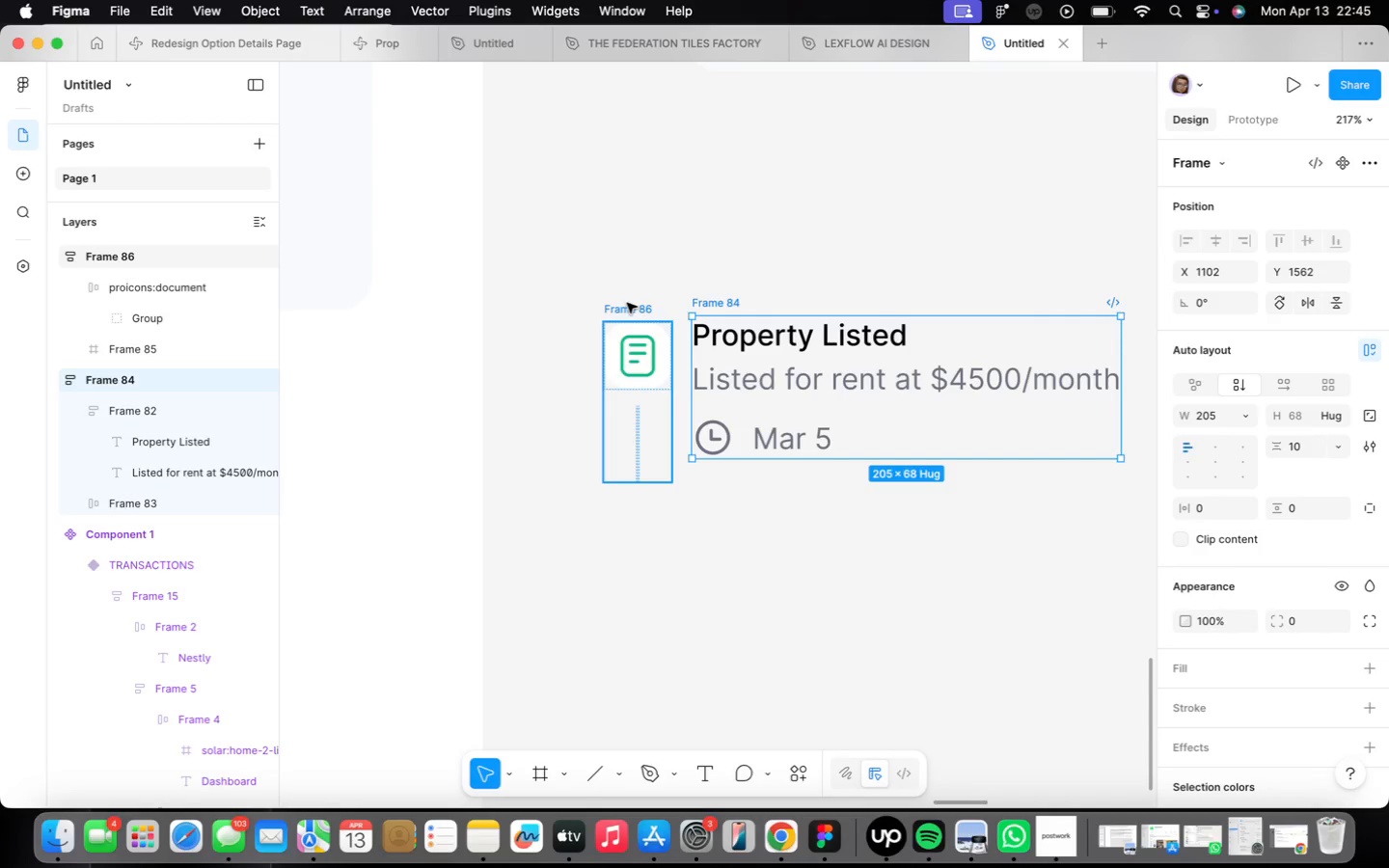 
hold_key(key=ShiftLeft, duration=0.54)
 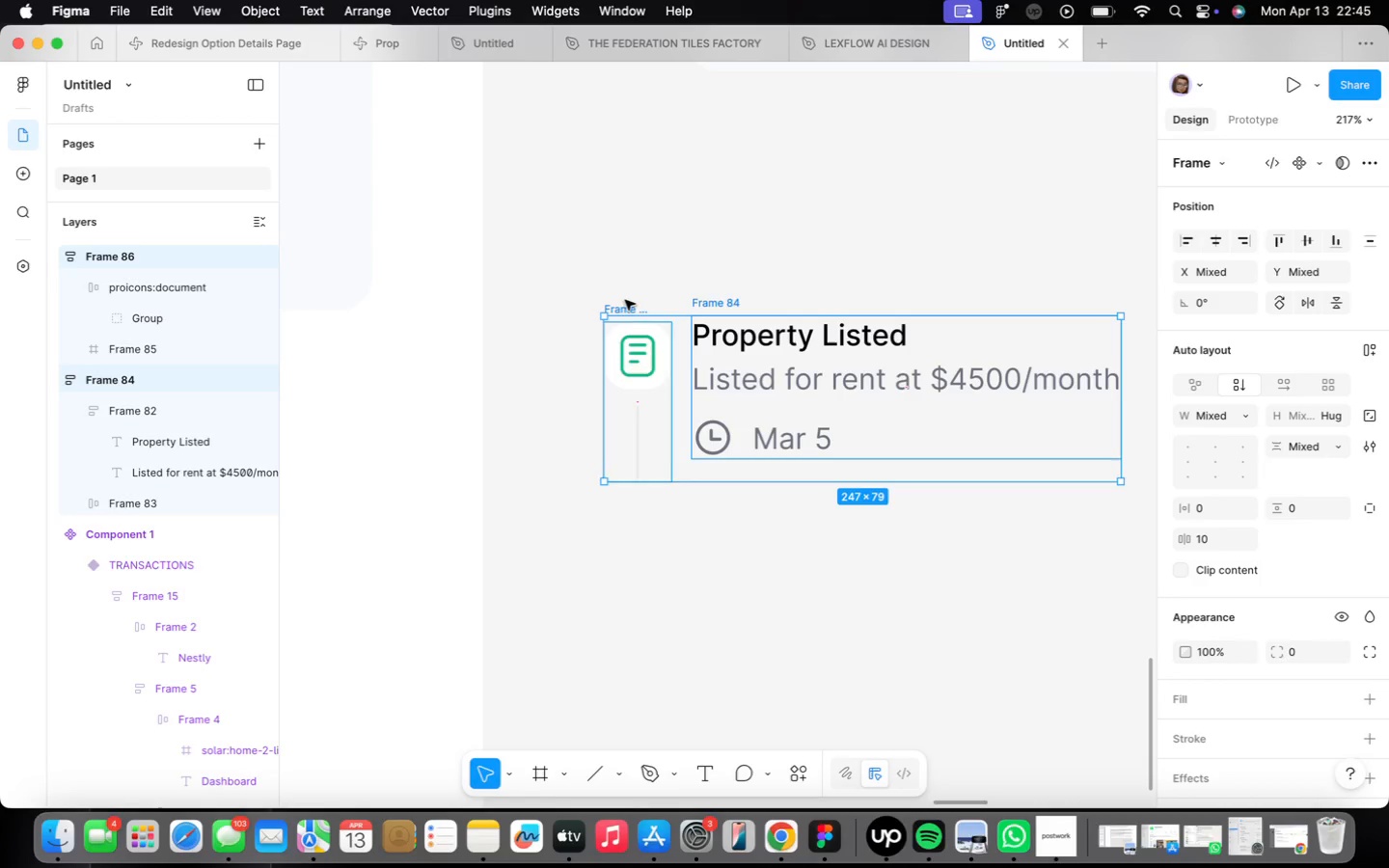 
key(Shift+ShiftLeft)
 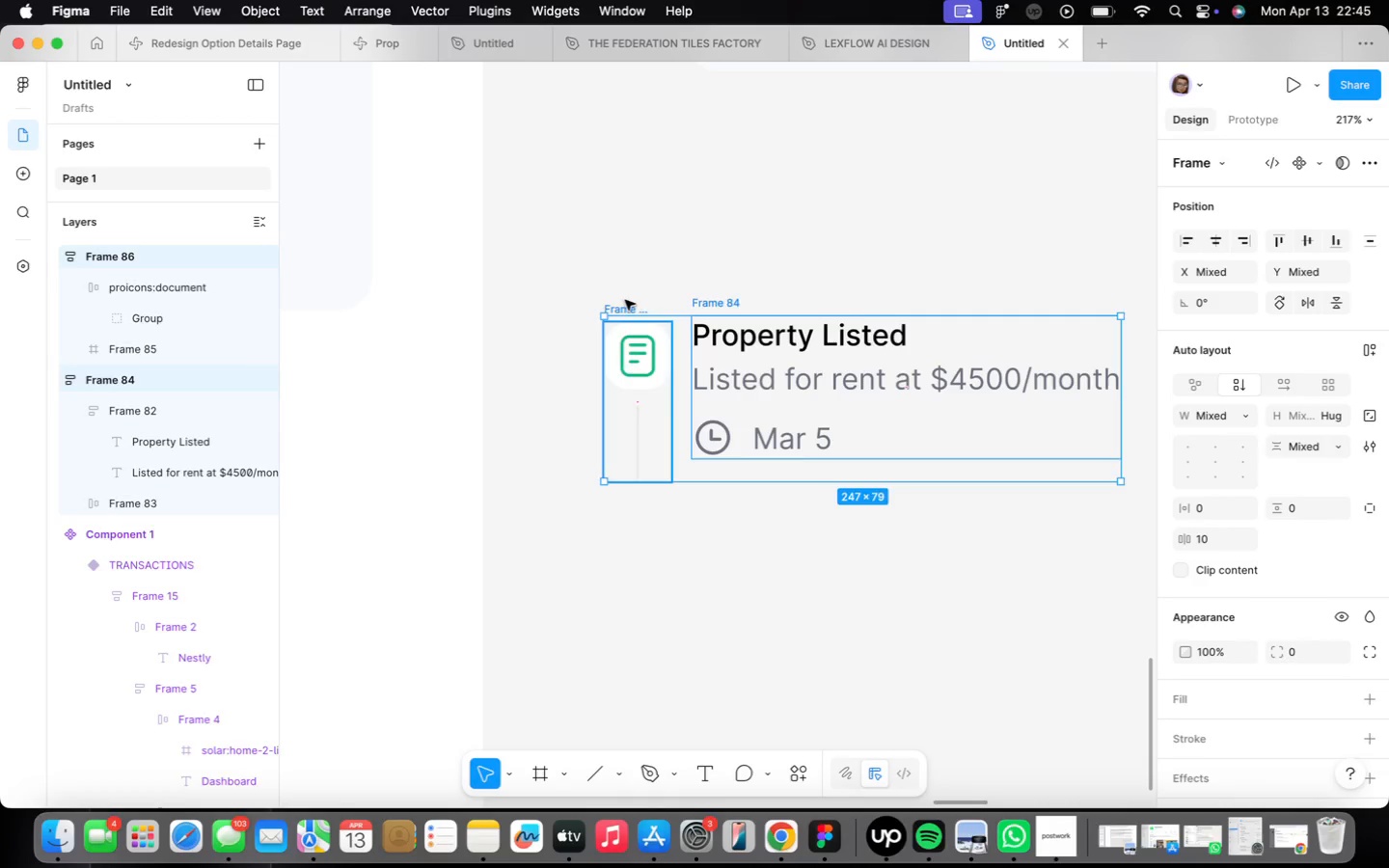 
key(Shift+A)
 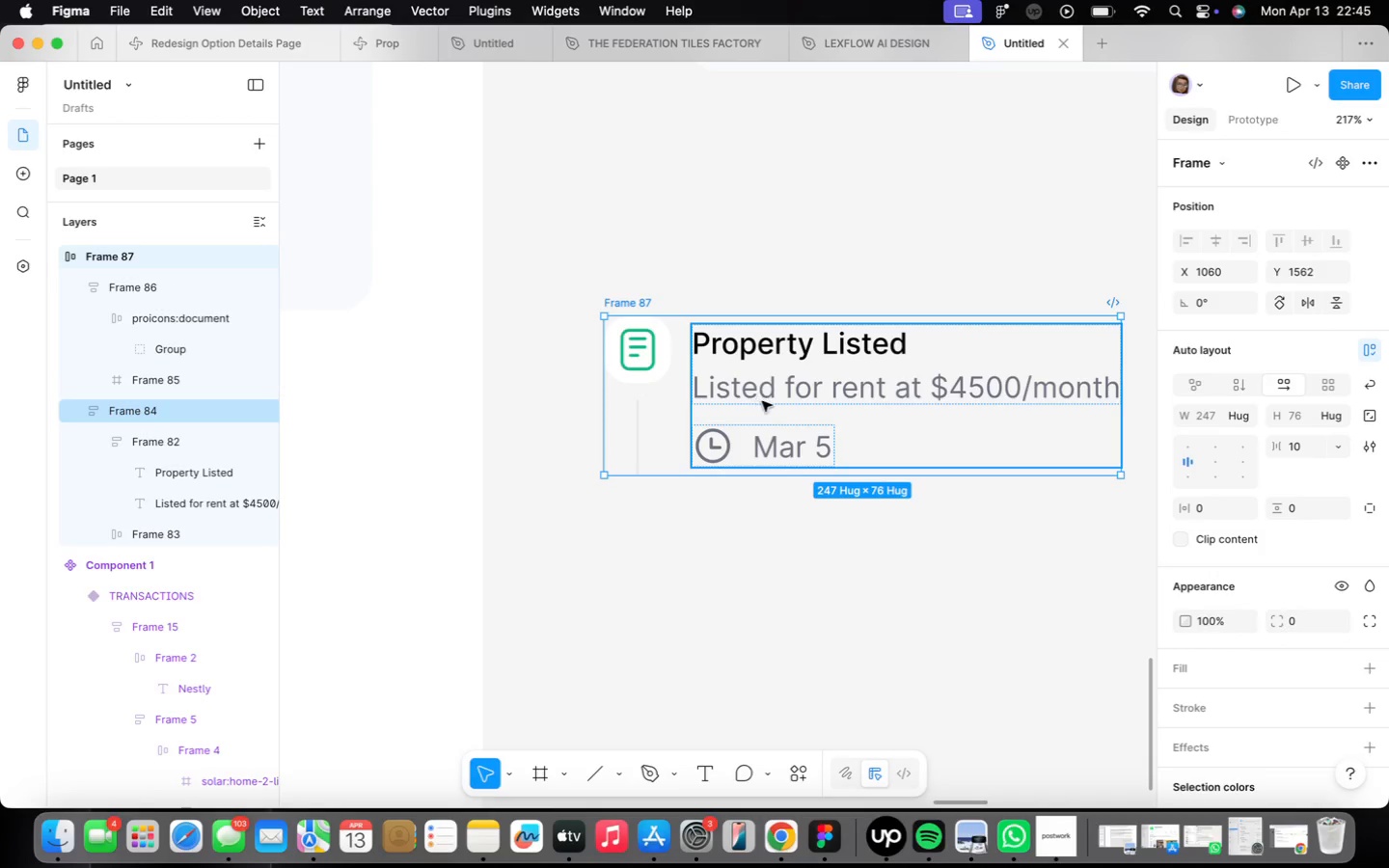 
scroll: coordinate [709, 496], scroll_direction: down, amount: 12.0
 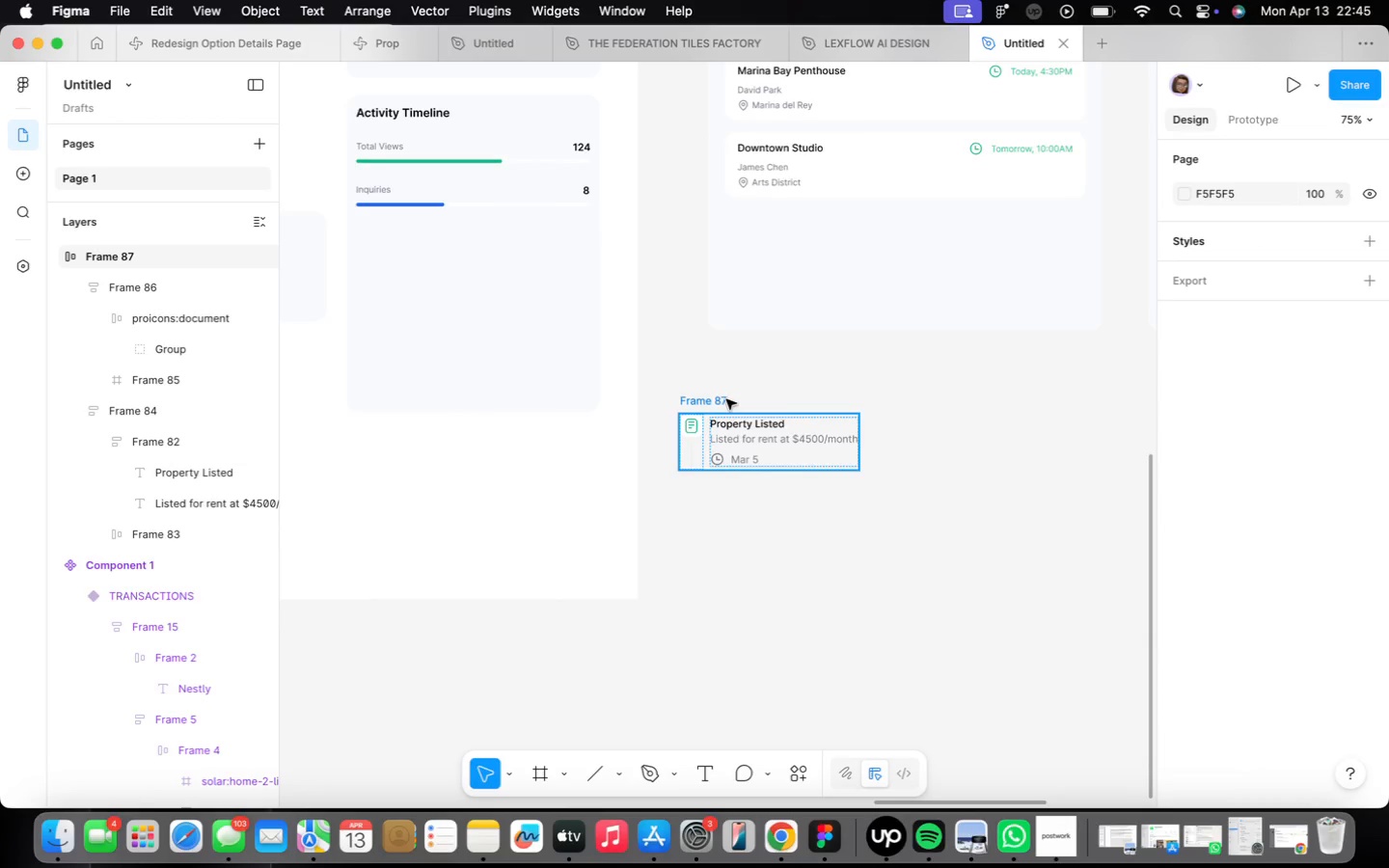 
left_click([726, 399])
 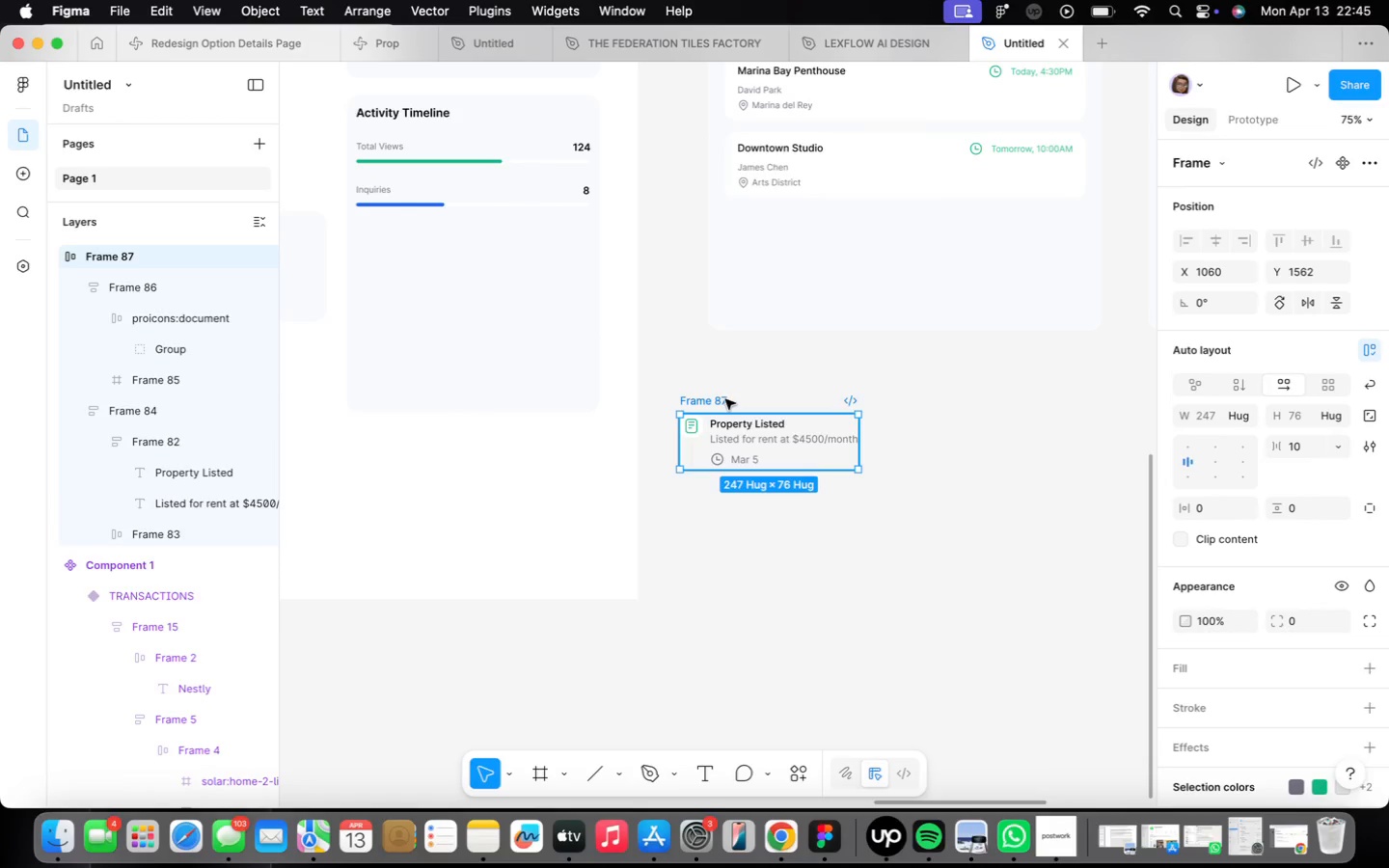 
double_click([725, 399])
 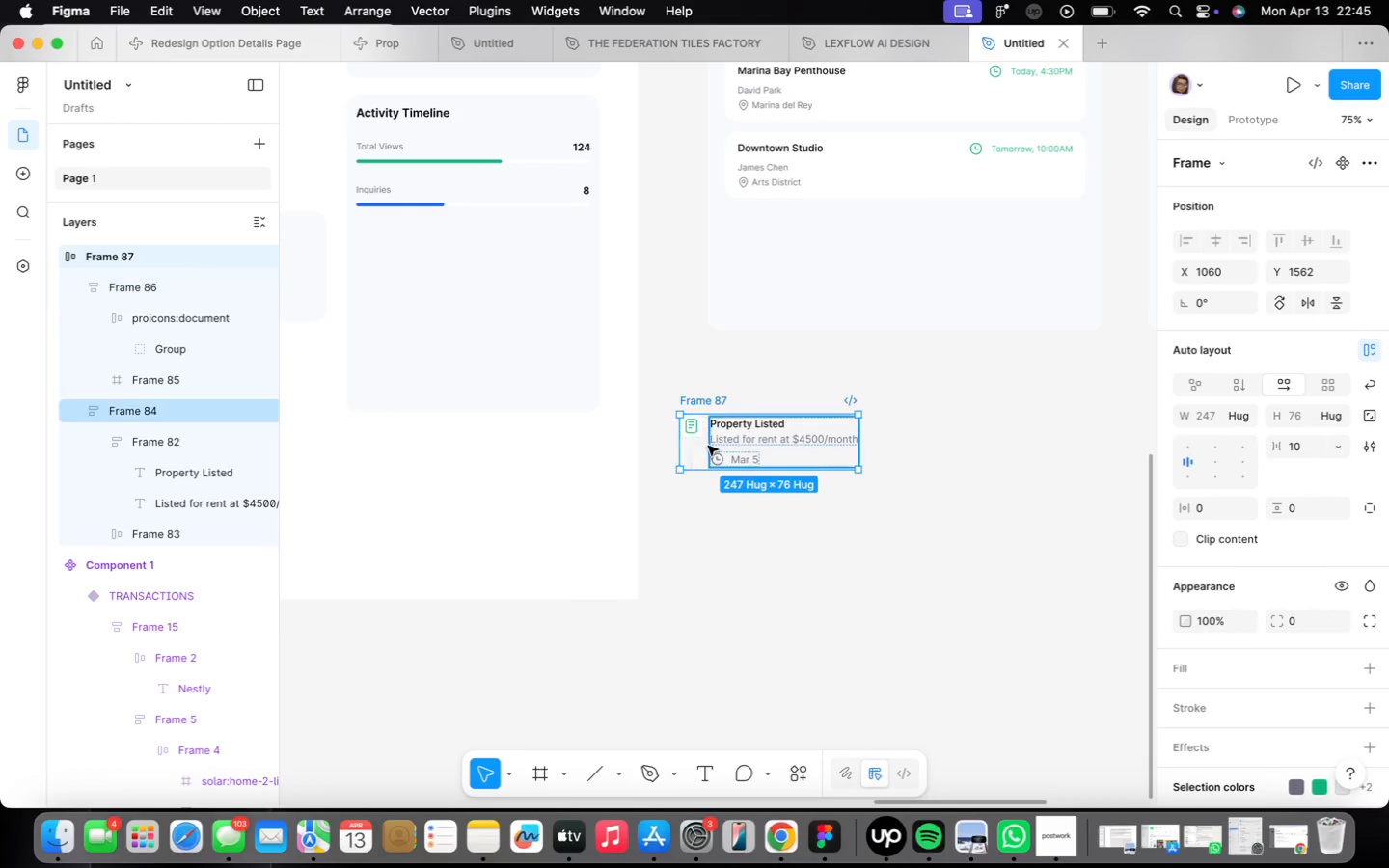 
right_click([708, 444])
 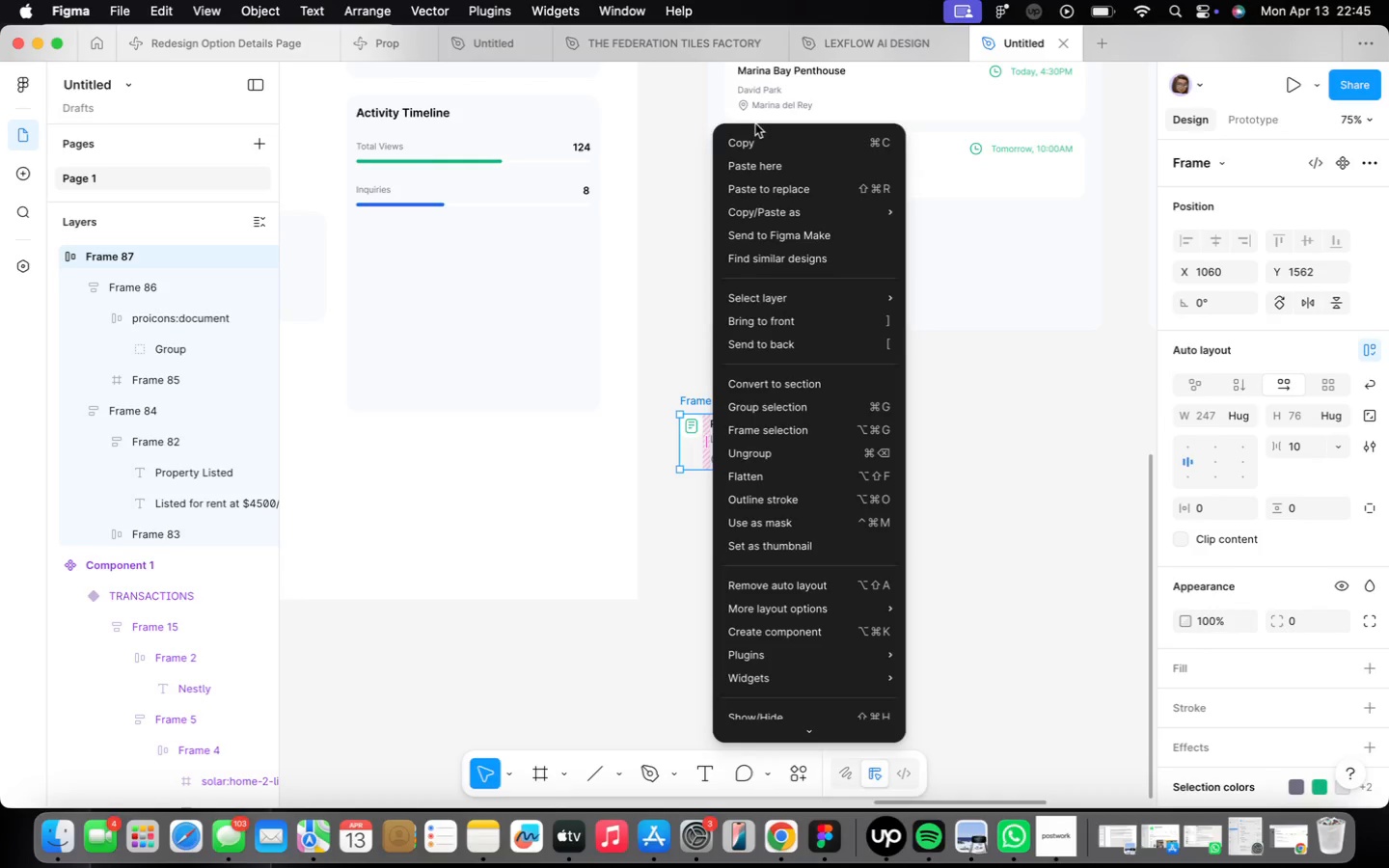 
left_click([760, 134])
 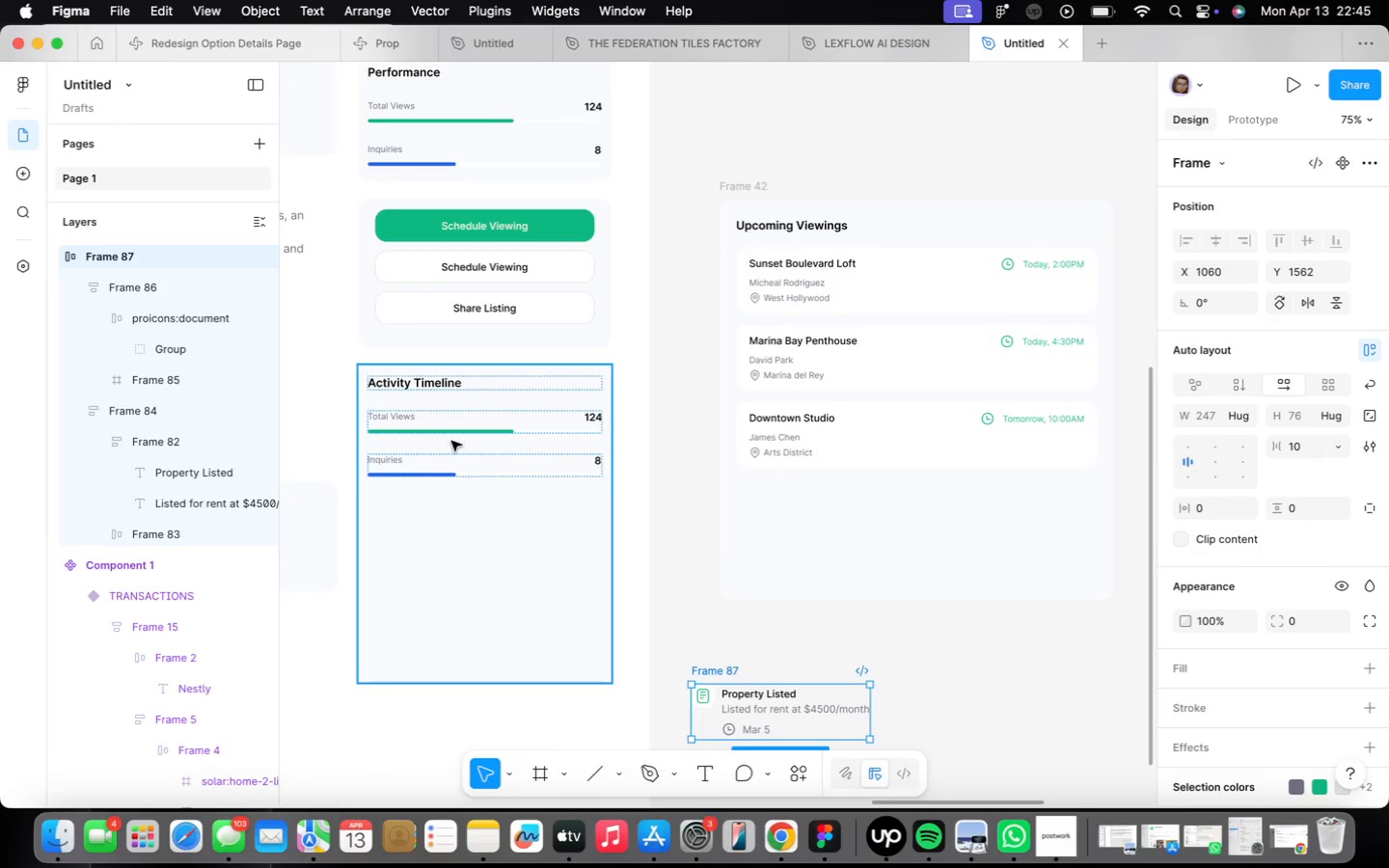 
wait(6.61)
 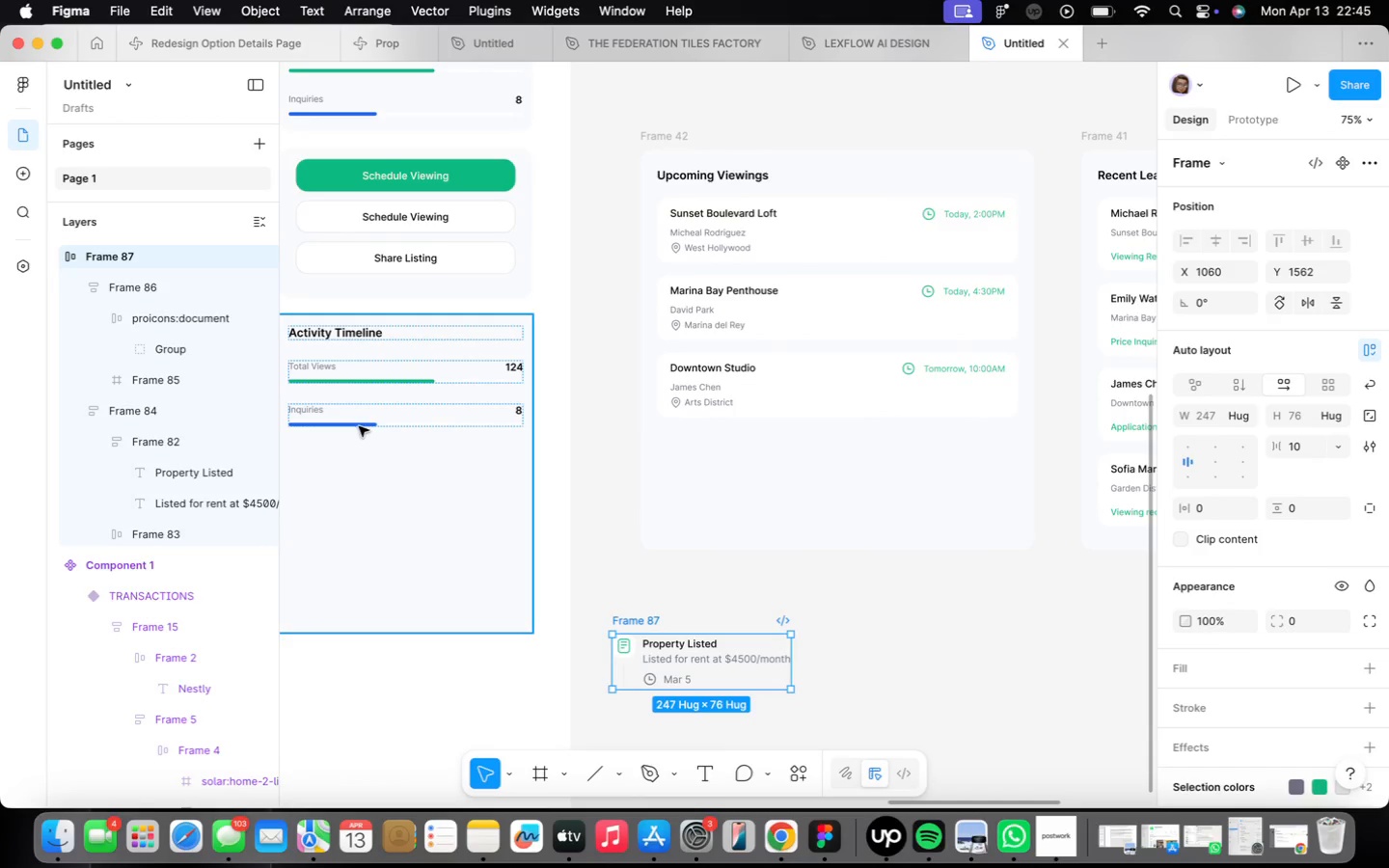 
scroll: coordinate [440, 438], scroll_direction: up, amount: 4.0
 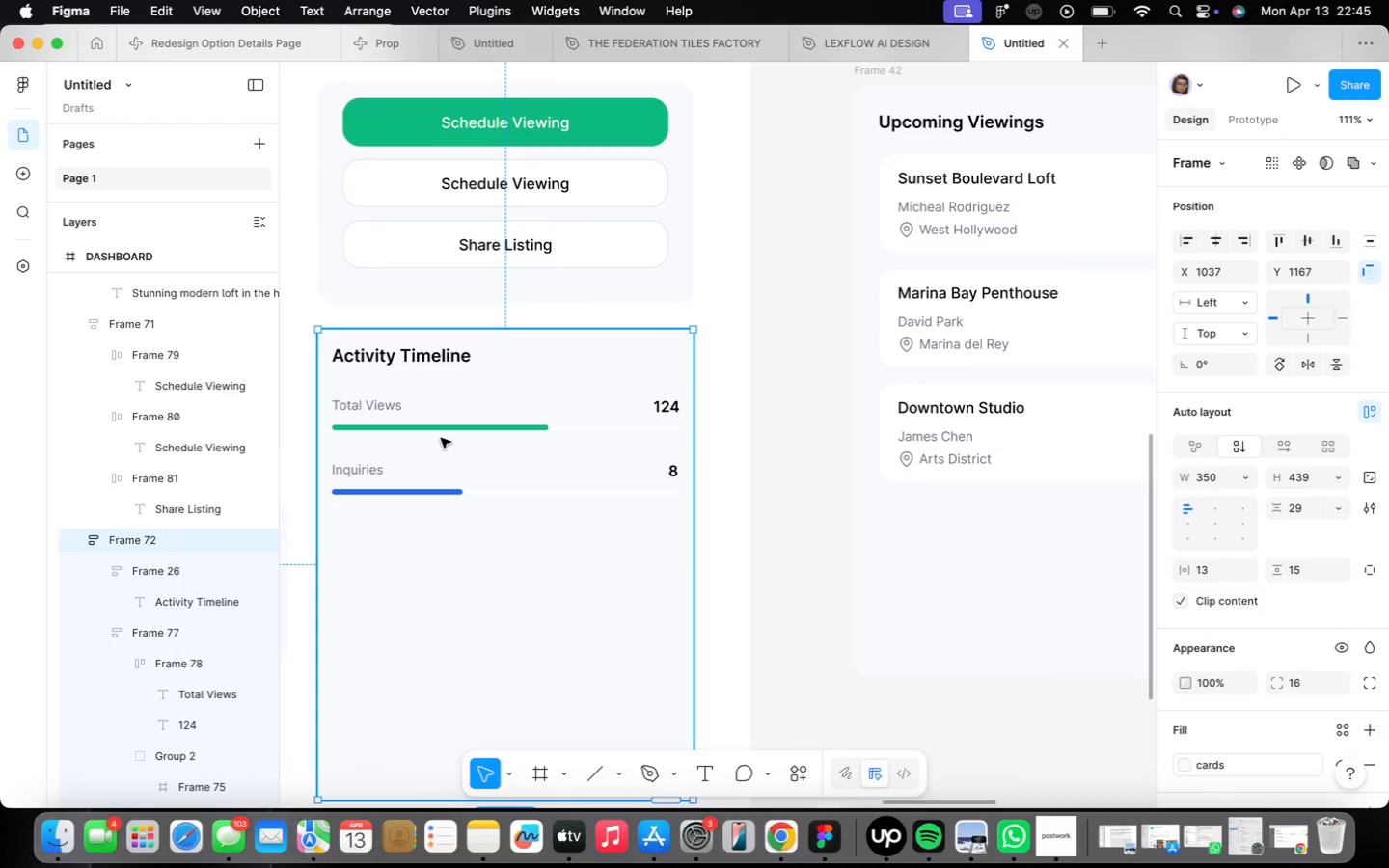 
double_click([438, 433])
 